 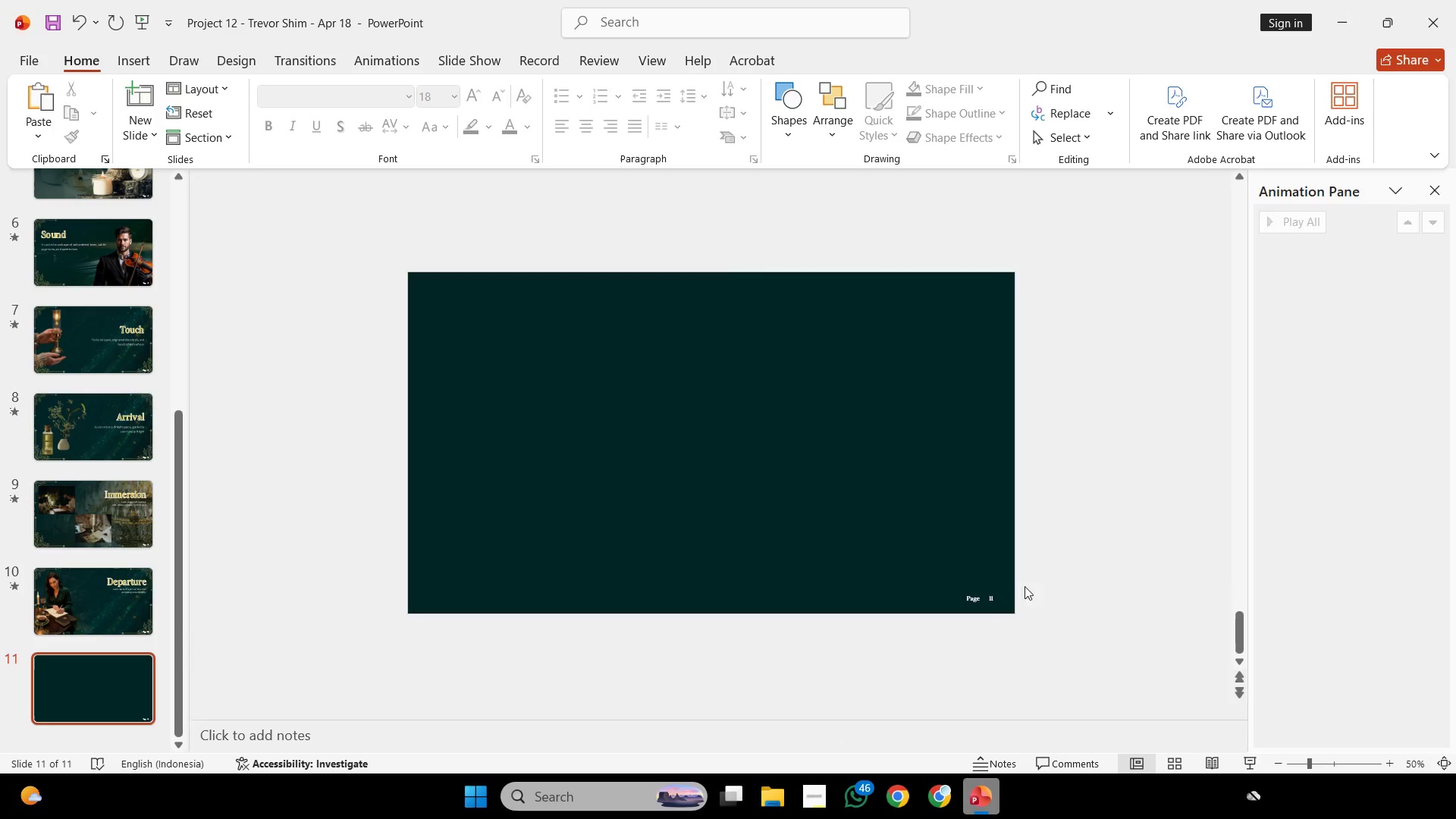 
left_click([1000, 800])
 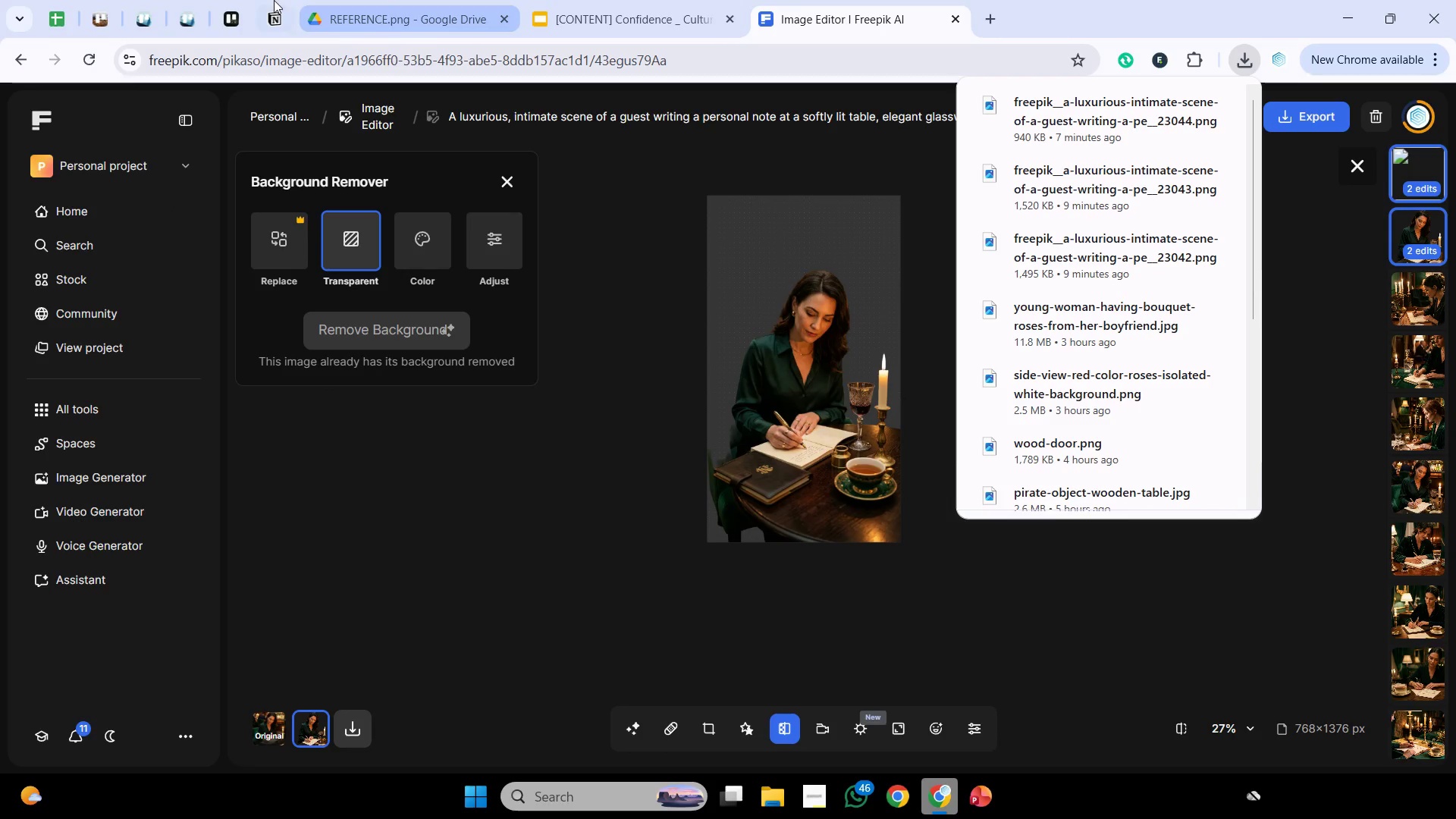 
left_click([192, 0])
 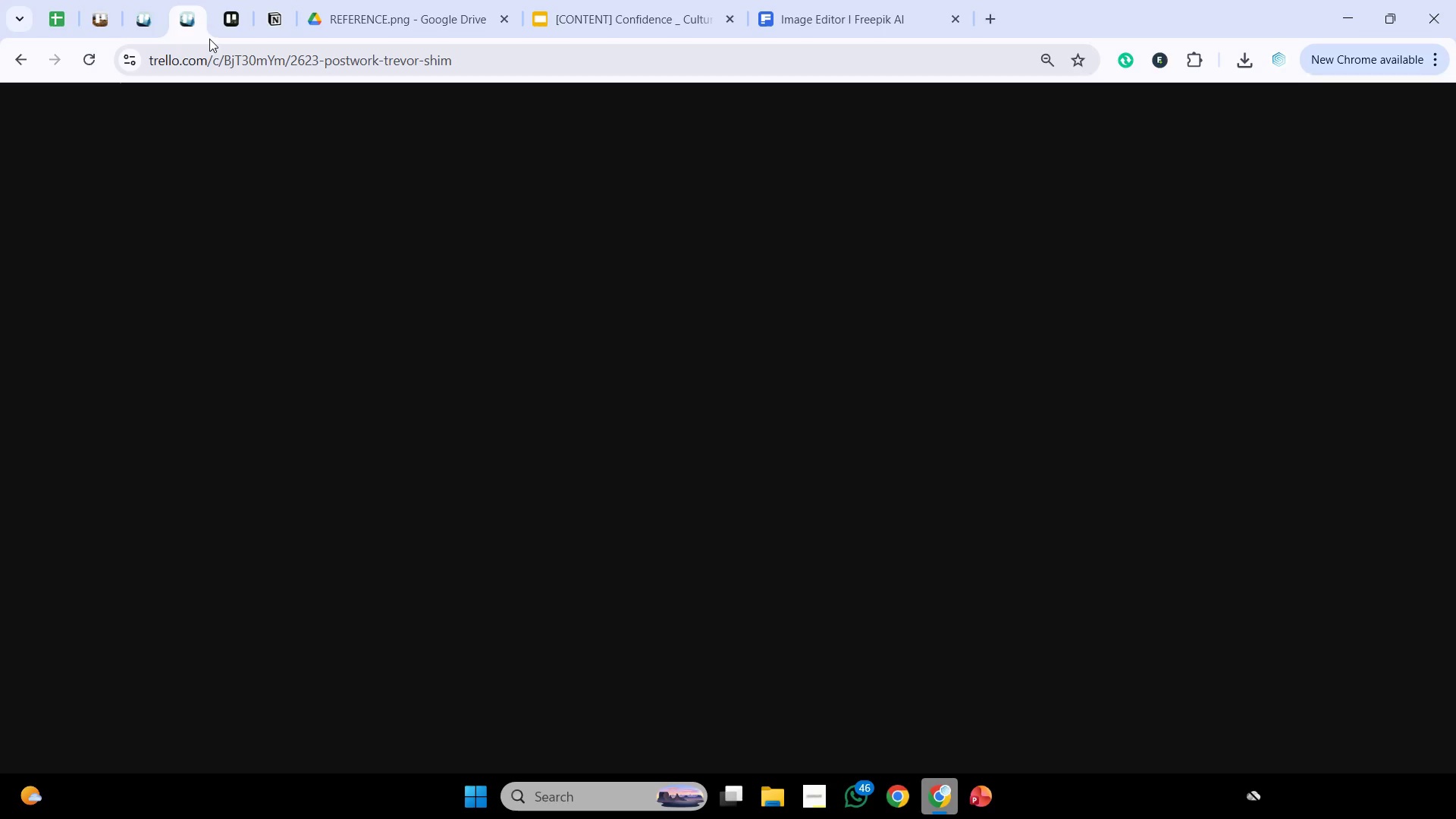 
mouse_move([188, 8])
 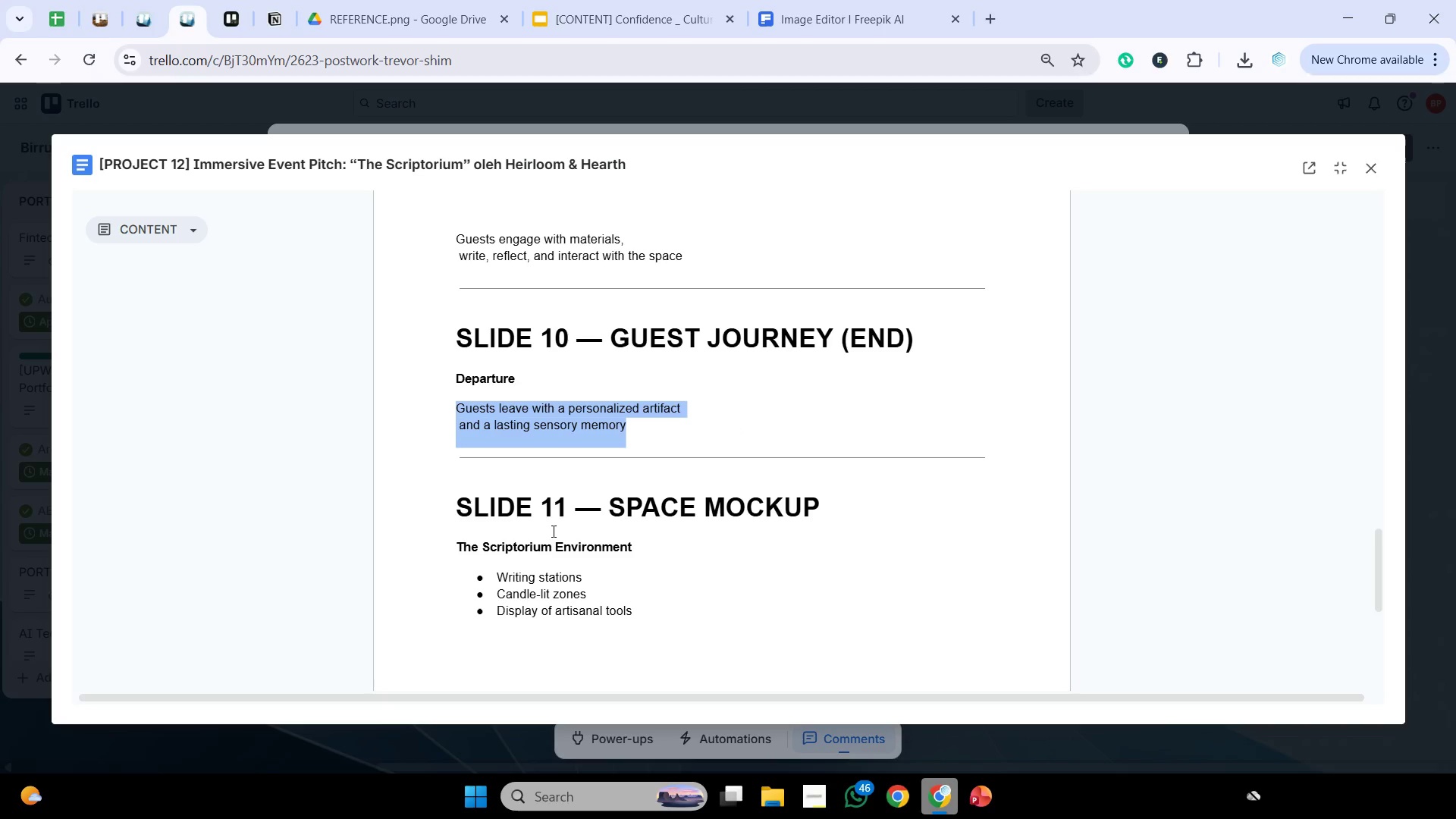 
wait(17.37)
 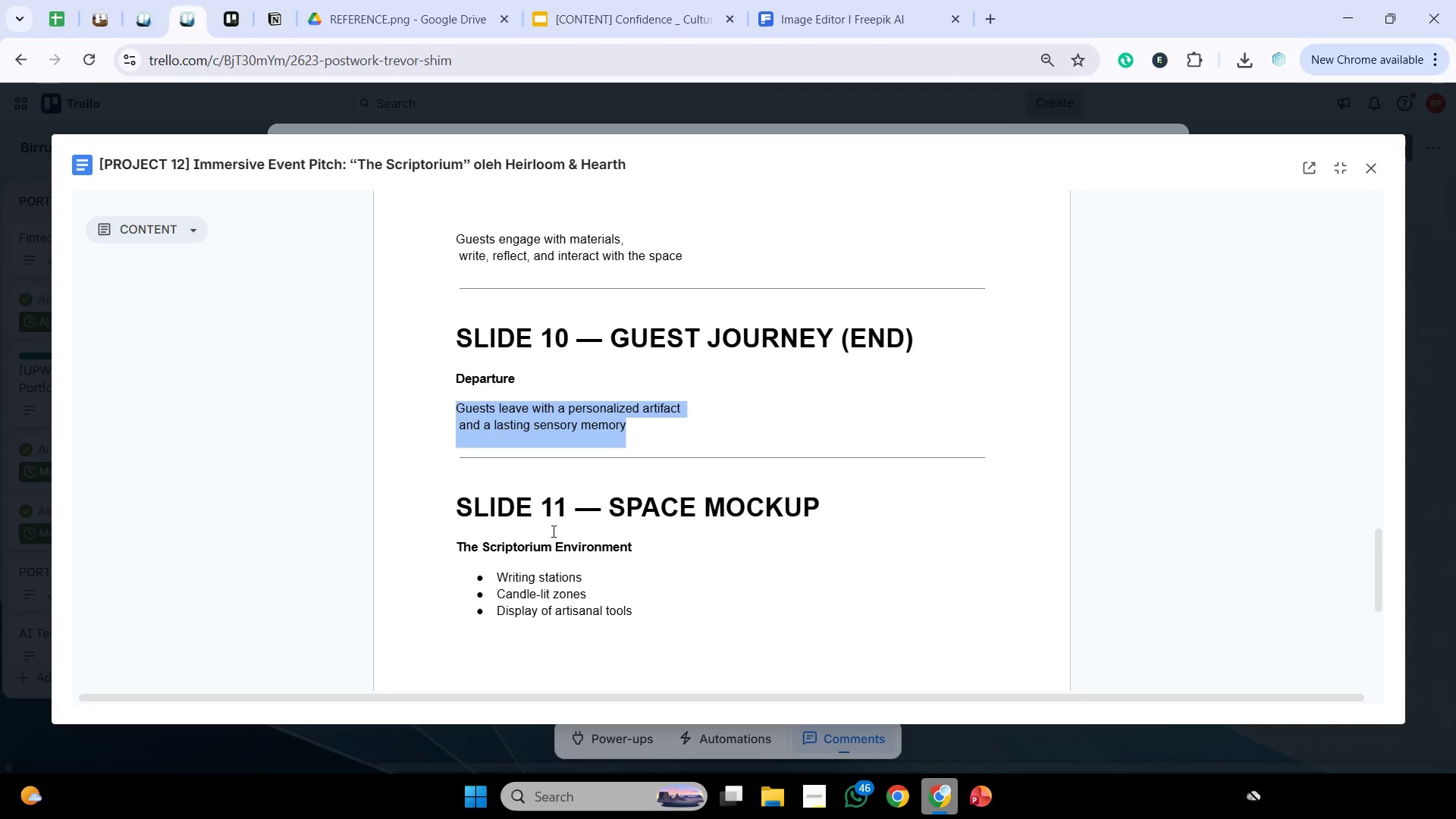 
left_click_drag(start_coordinate=[640, 542], to_coordinate=[435, 561])
 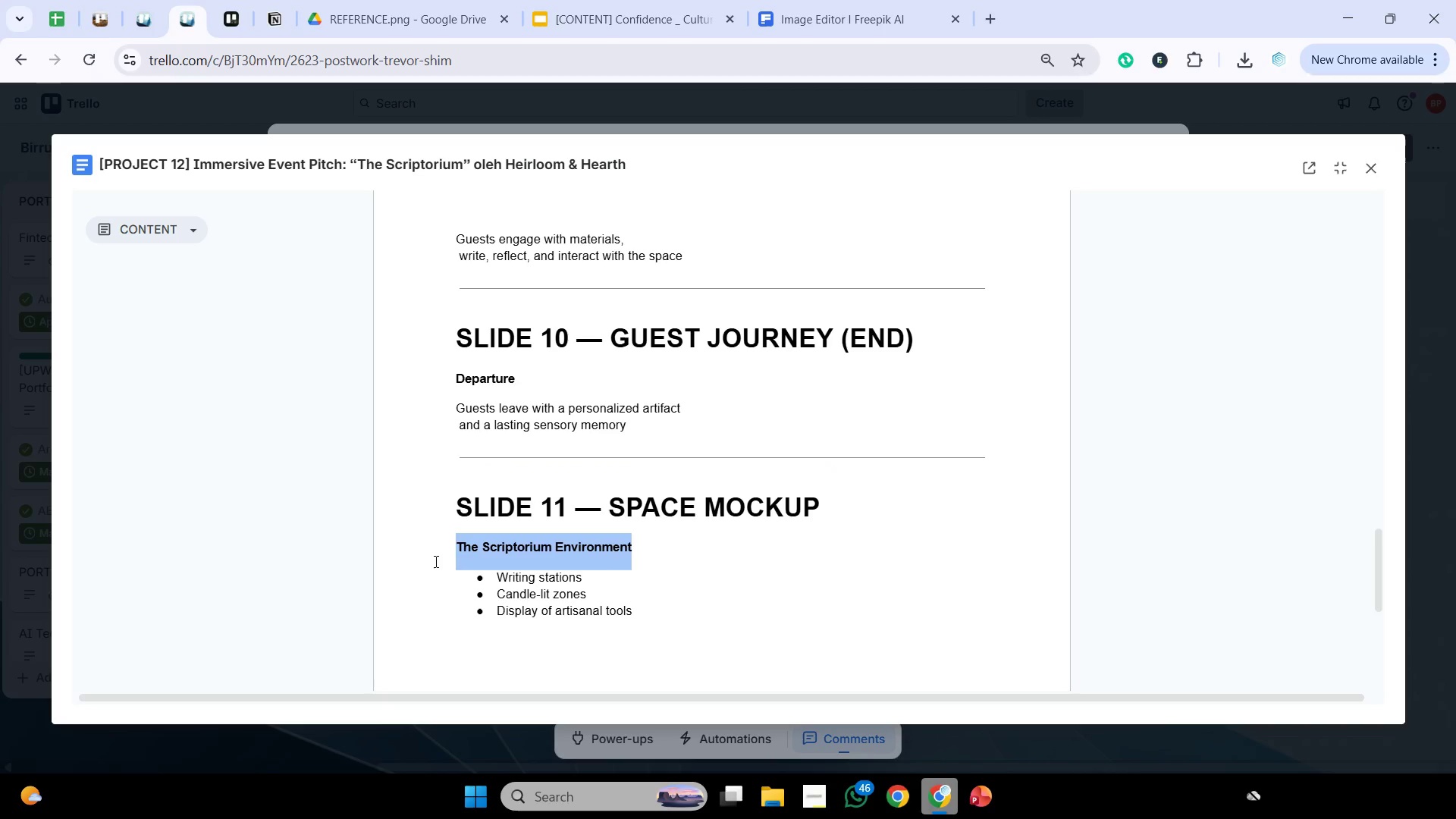 
key(Control+C)
 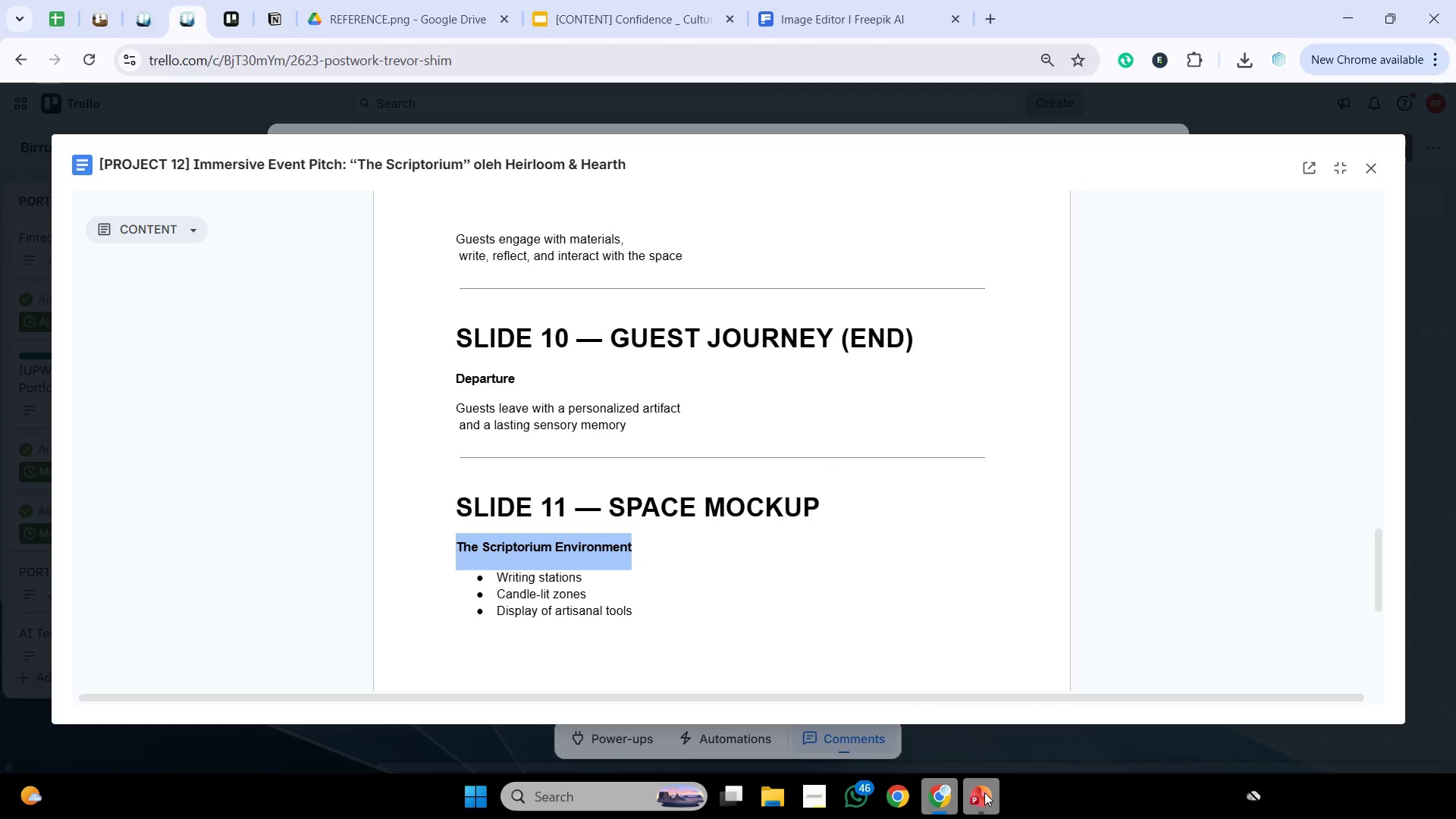 
left_click([984, 792])
 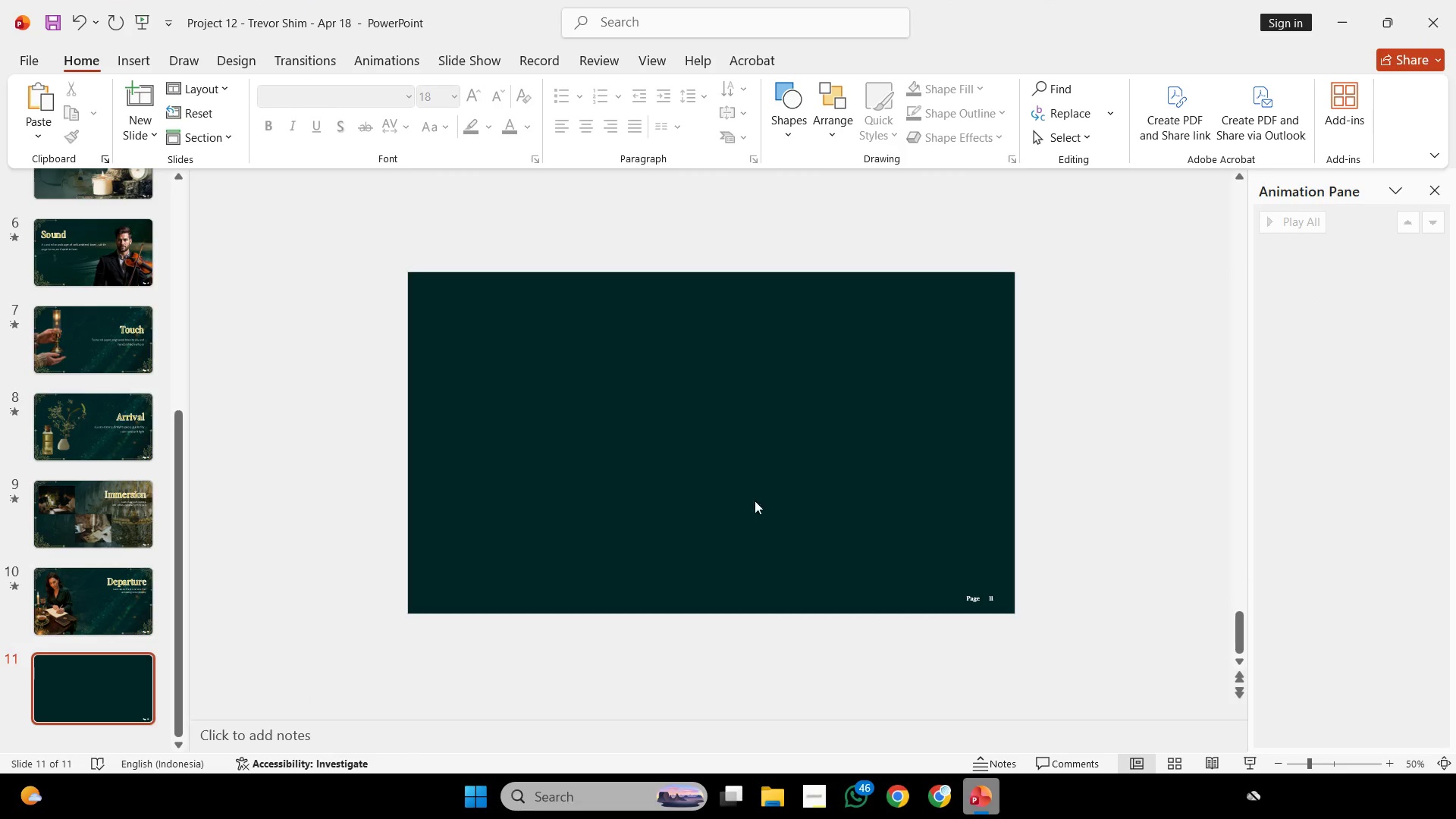 
scroll: coordinate [857, 447], scroll_direction: up, amount: 1.0
 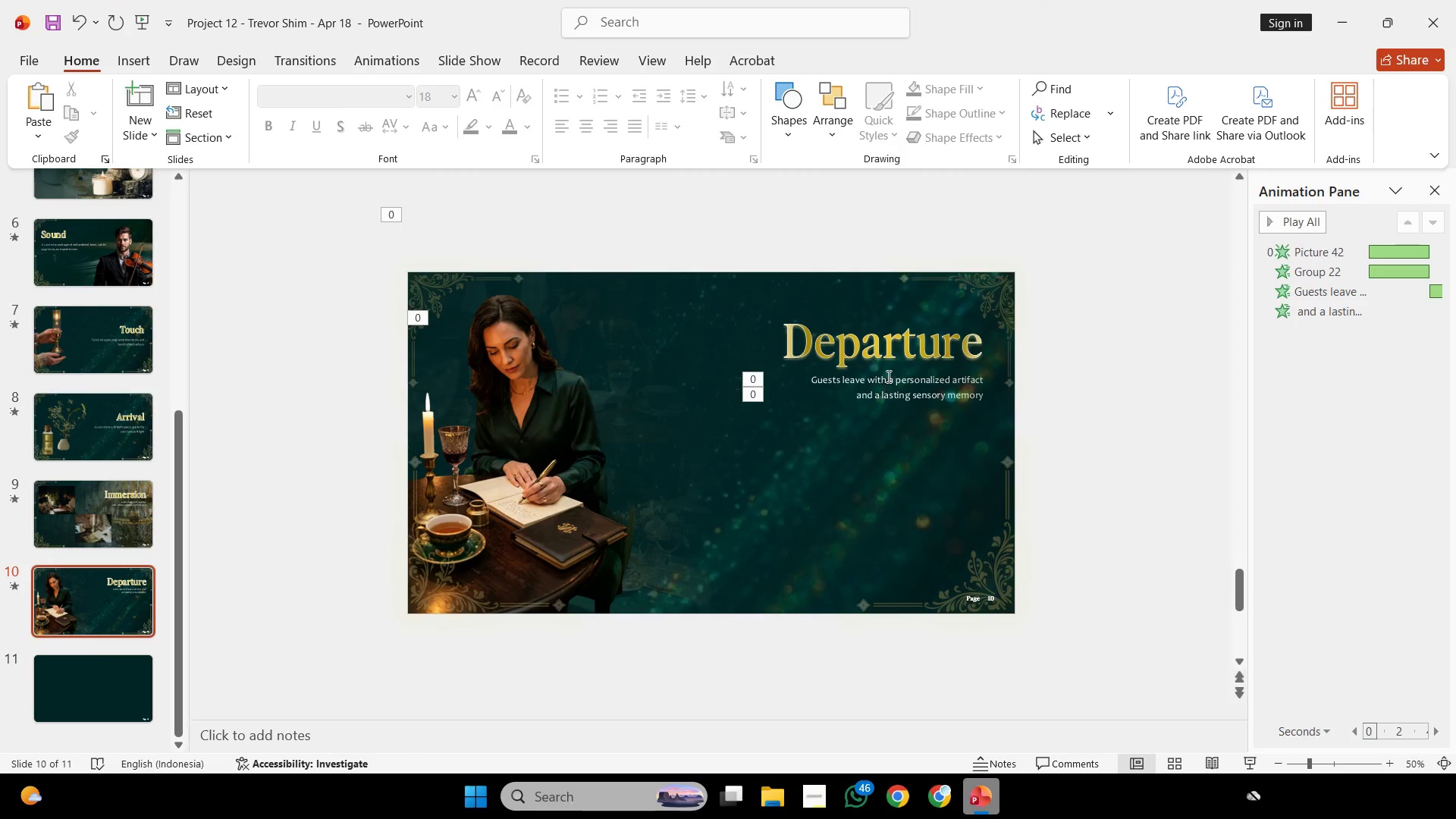 
left_click([887, 376])
 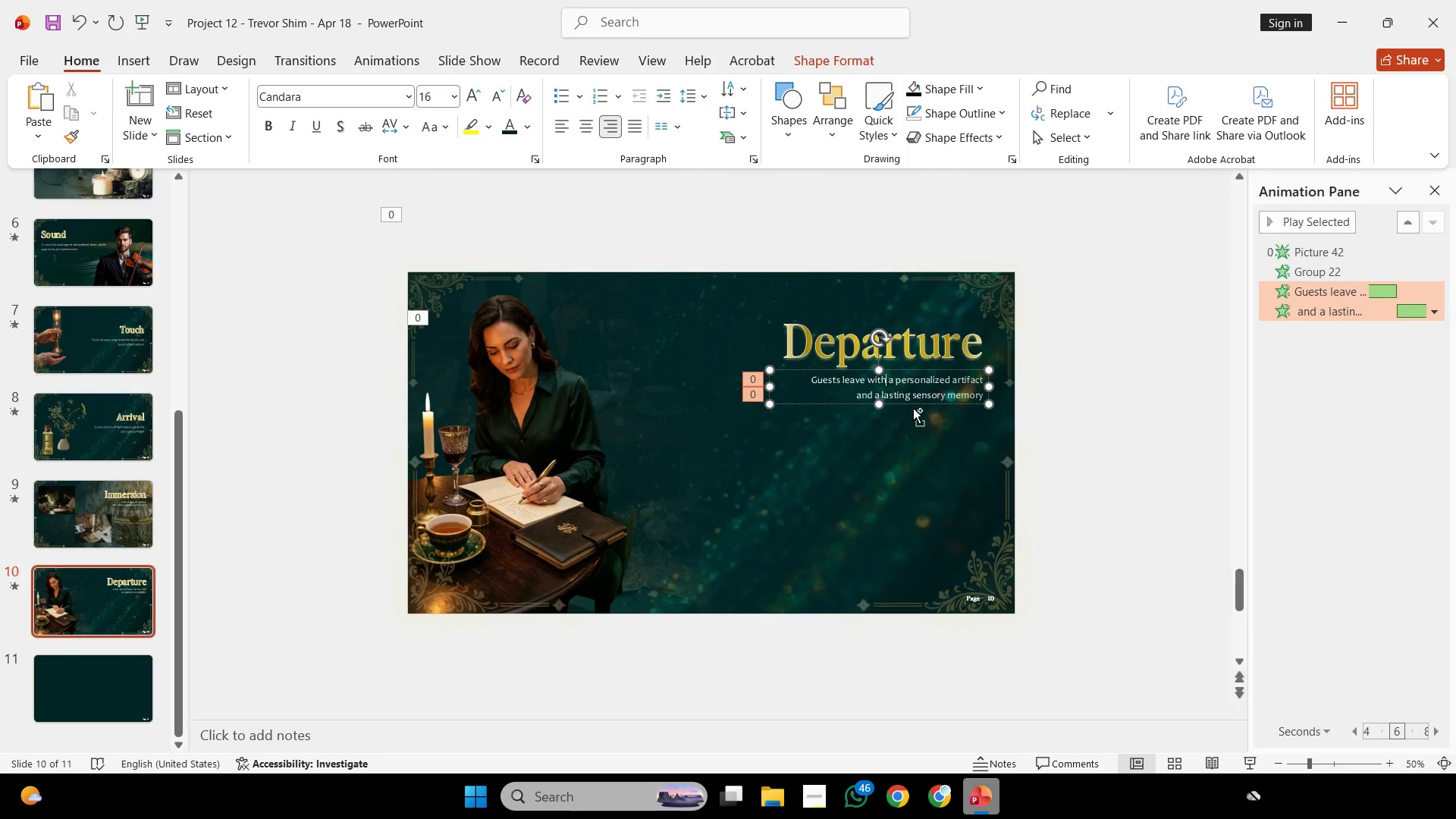 
hold_key(key=ControlLeft, duration=1.31)
hold_key(key=ShiftLeft, duration=1.2)
left_click_drag(start_coordinate=[914, 405], to_coordinate=[915, 488])
 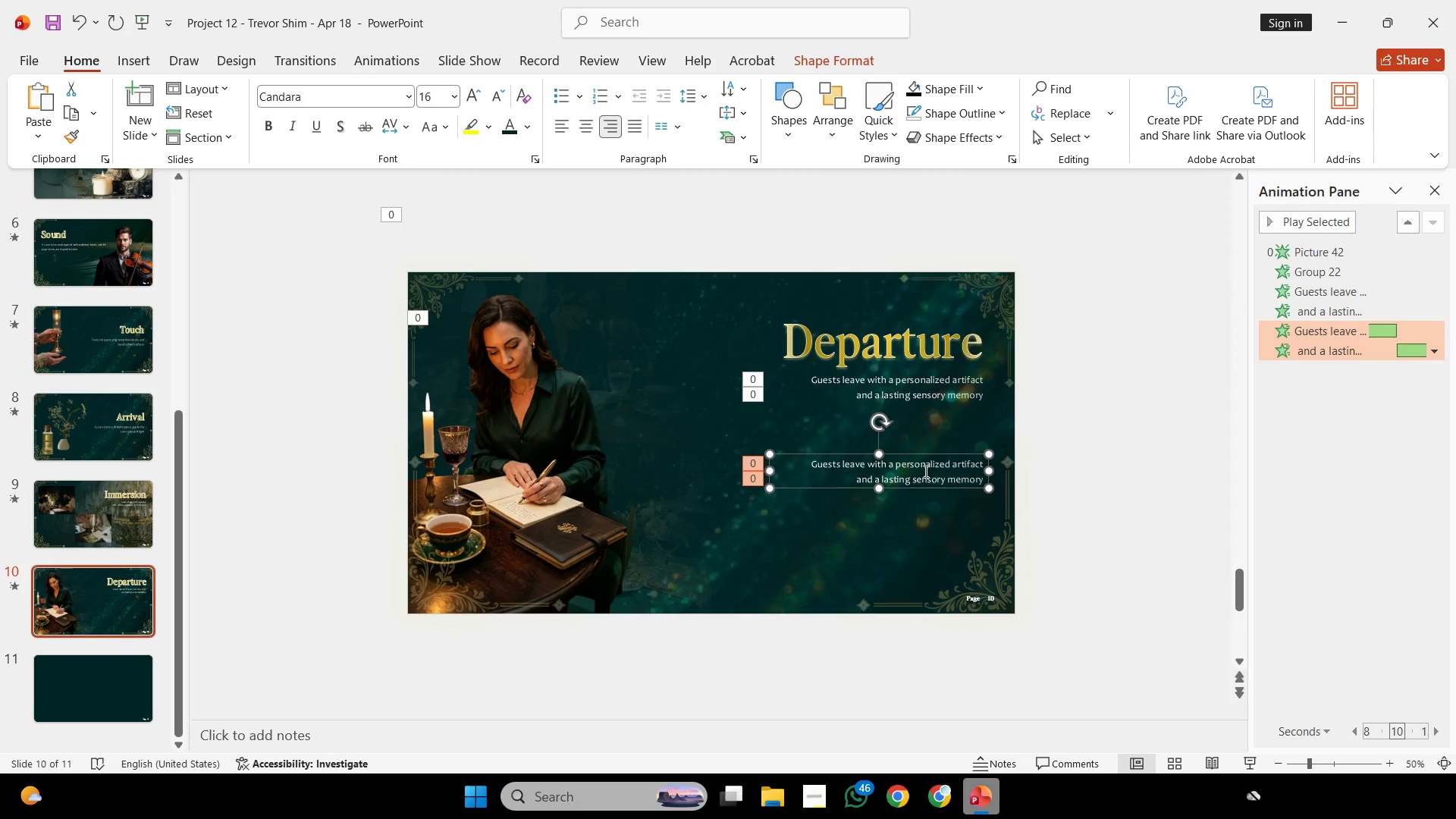 
left_click([924, 471])
 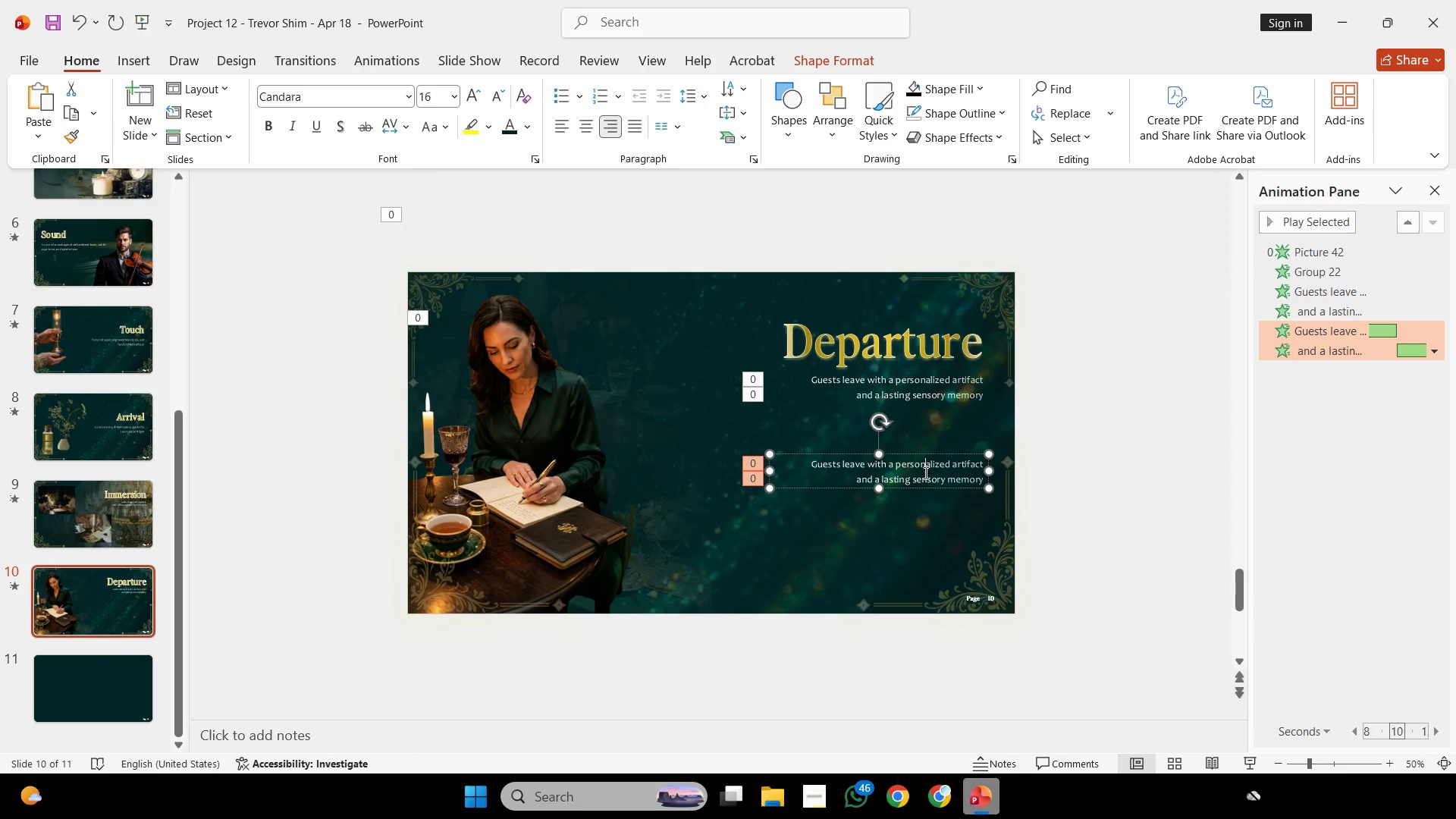 
key(Control+A)
 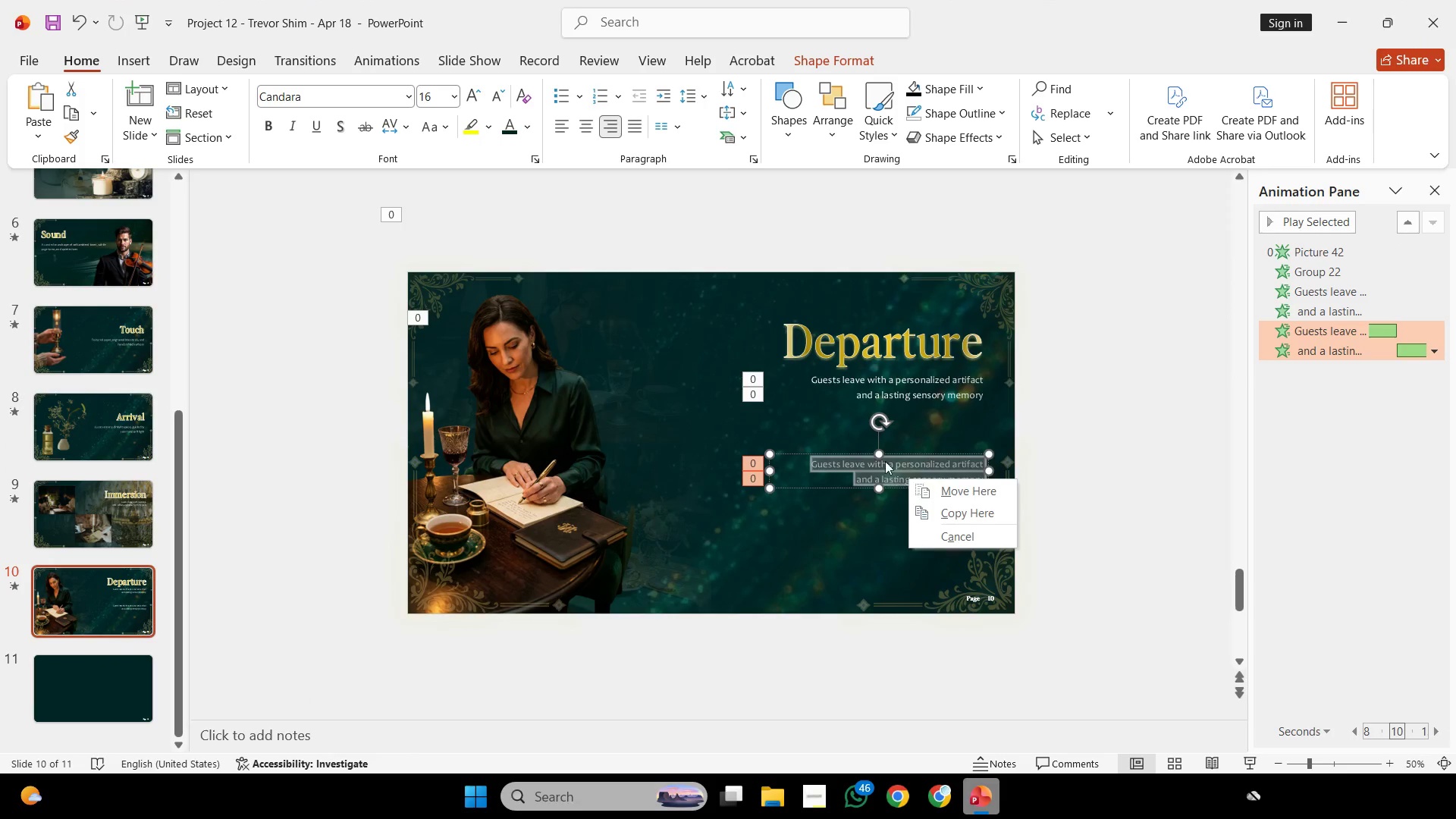 
right_click([890, 468])
 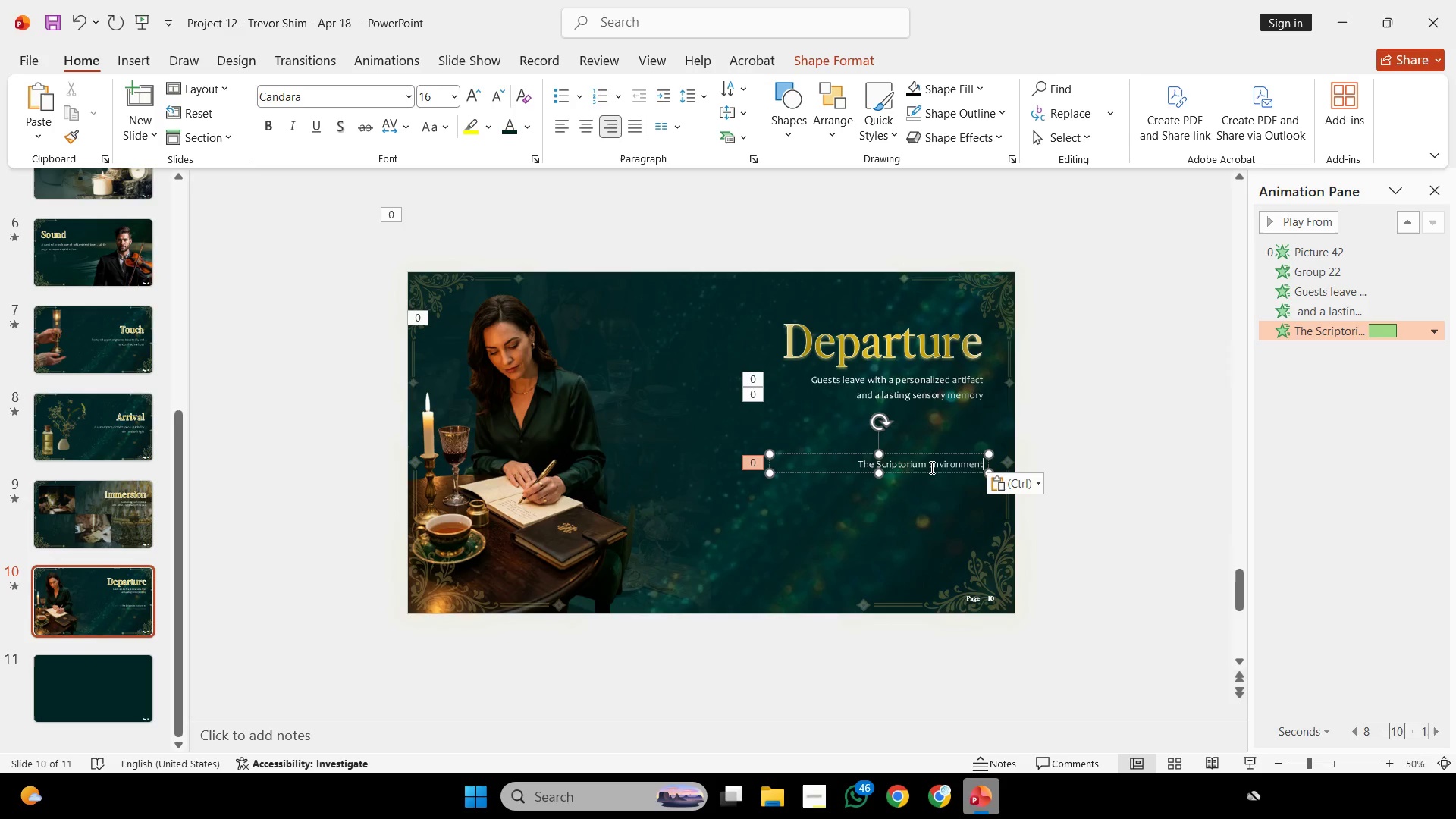 
left_click([930, 471])
 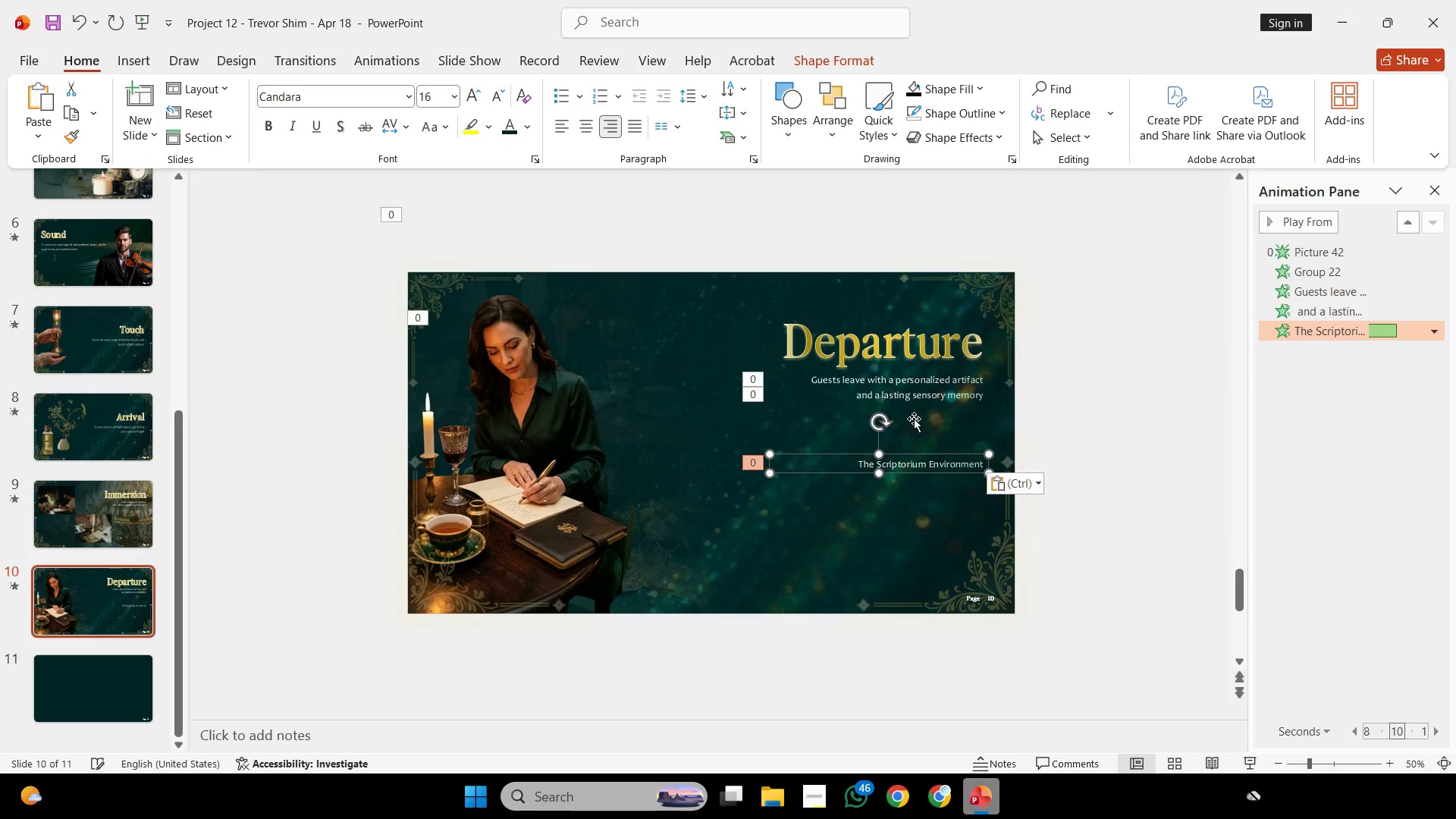 
hold_key(key=ShiftLeft, duration=0.83)
 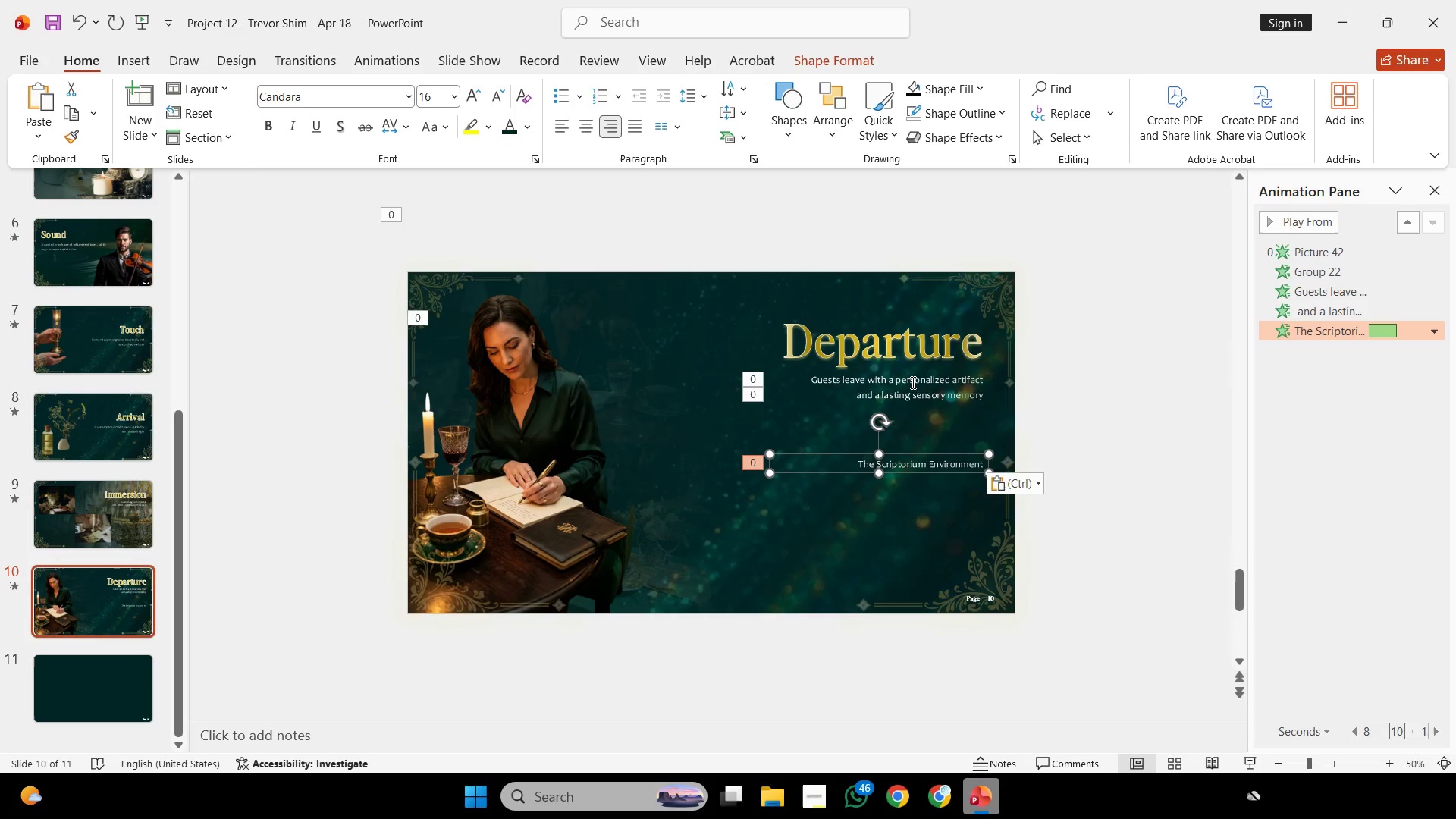 
hold_key(key=ShiftLeft, duration=0.73)
double_click([909, 350])
 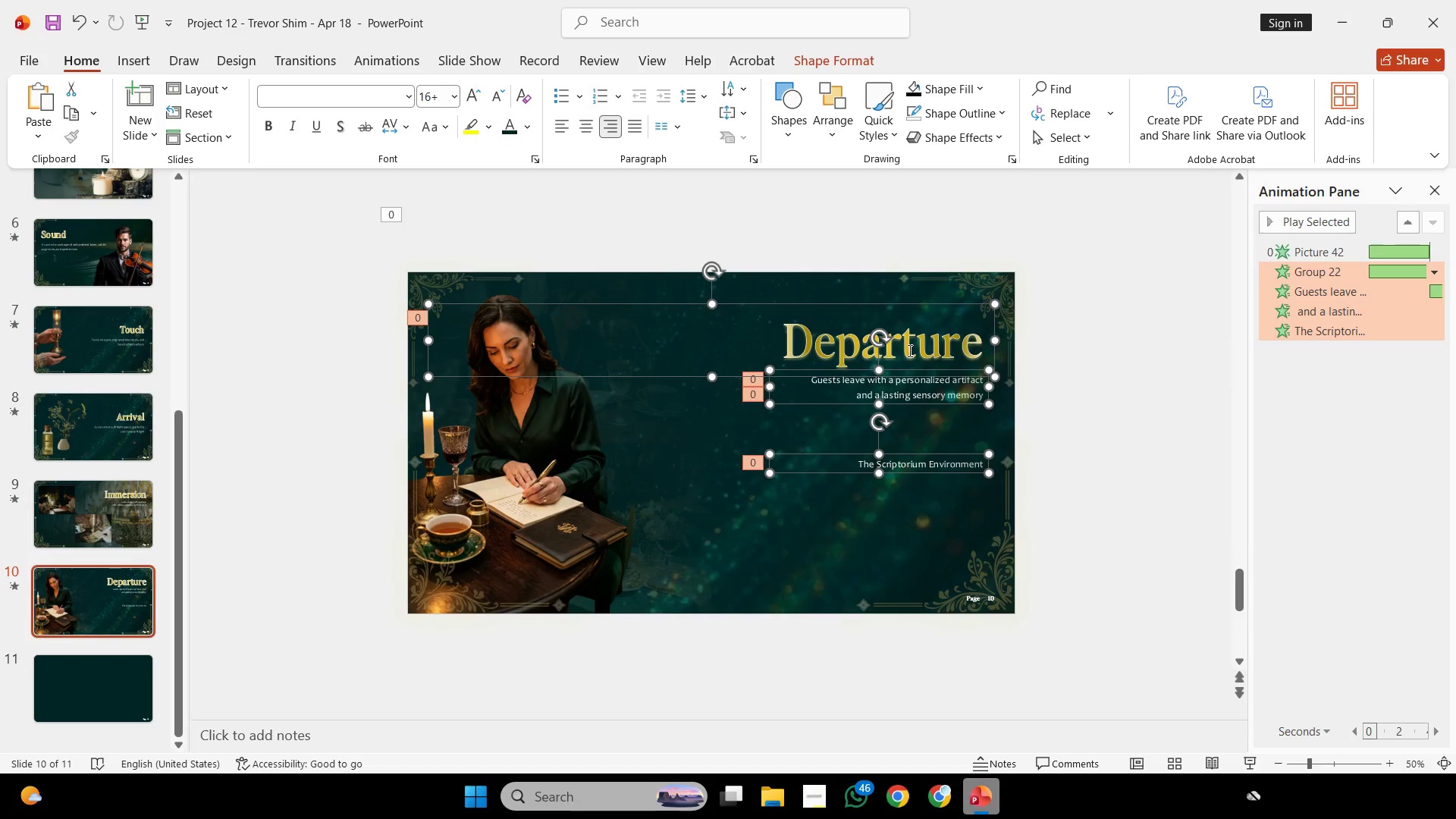 
key(Control+ControlLeft)
 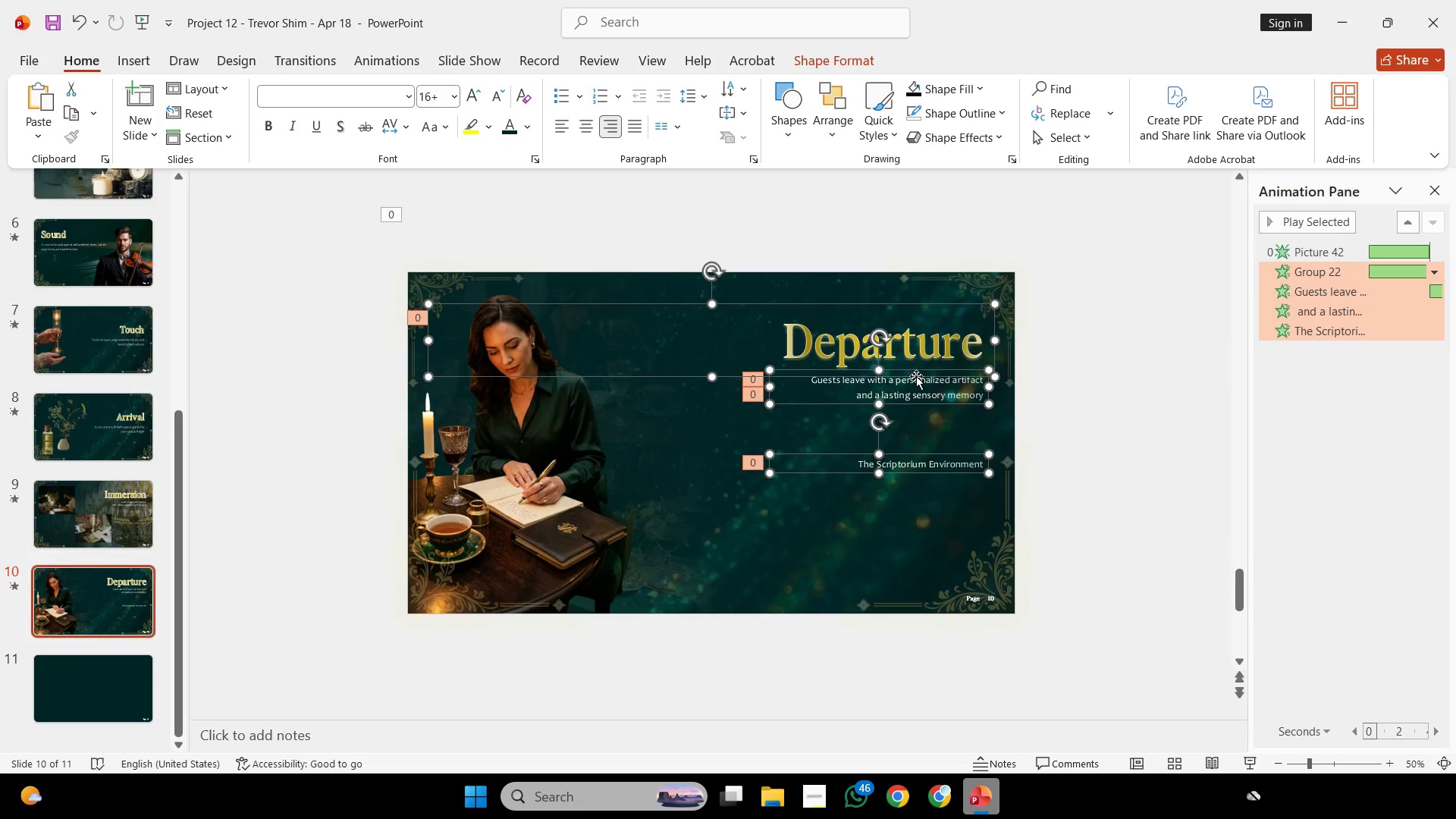 
hold_key(key=ShiftLeft, duration=0.95)
left_click([925, 403])
 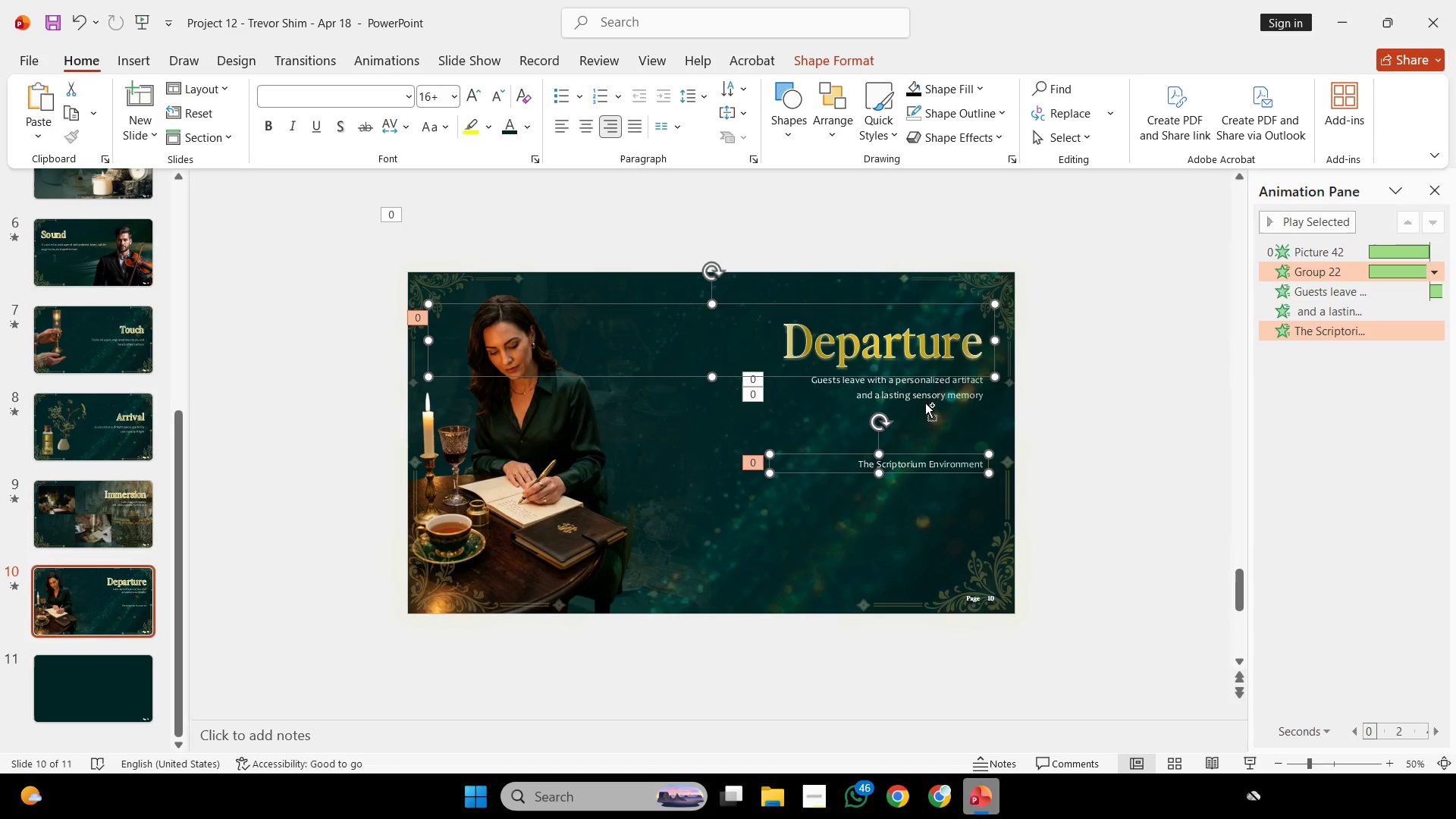 
key(Control+C)
 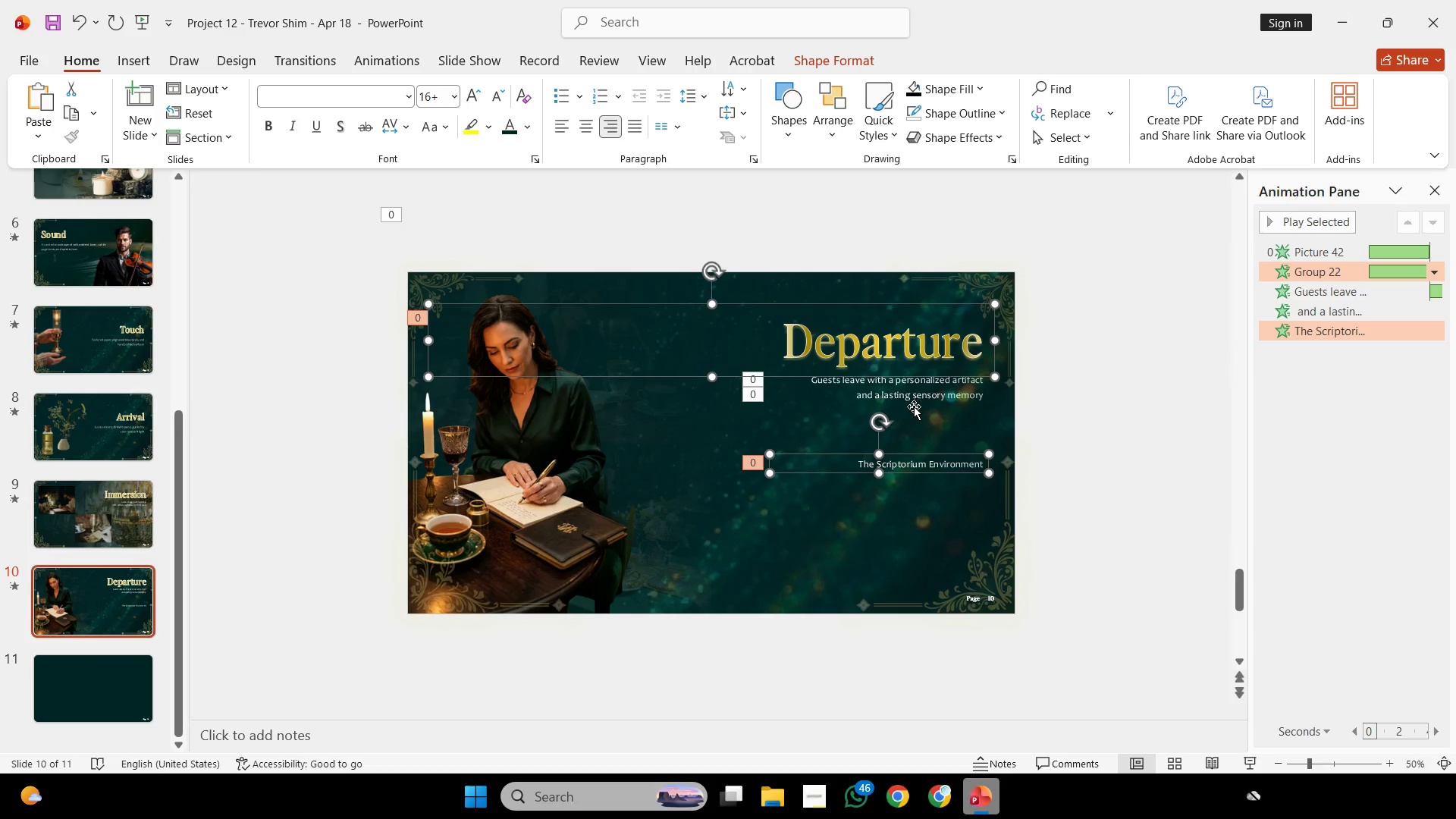 
key(Control+ControlLeft)
 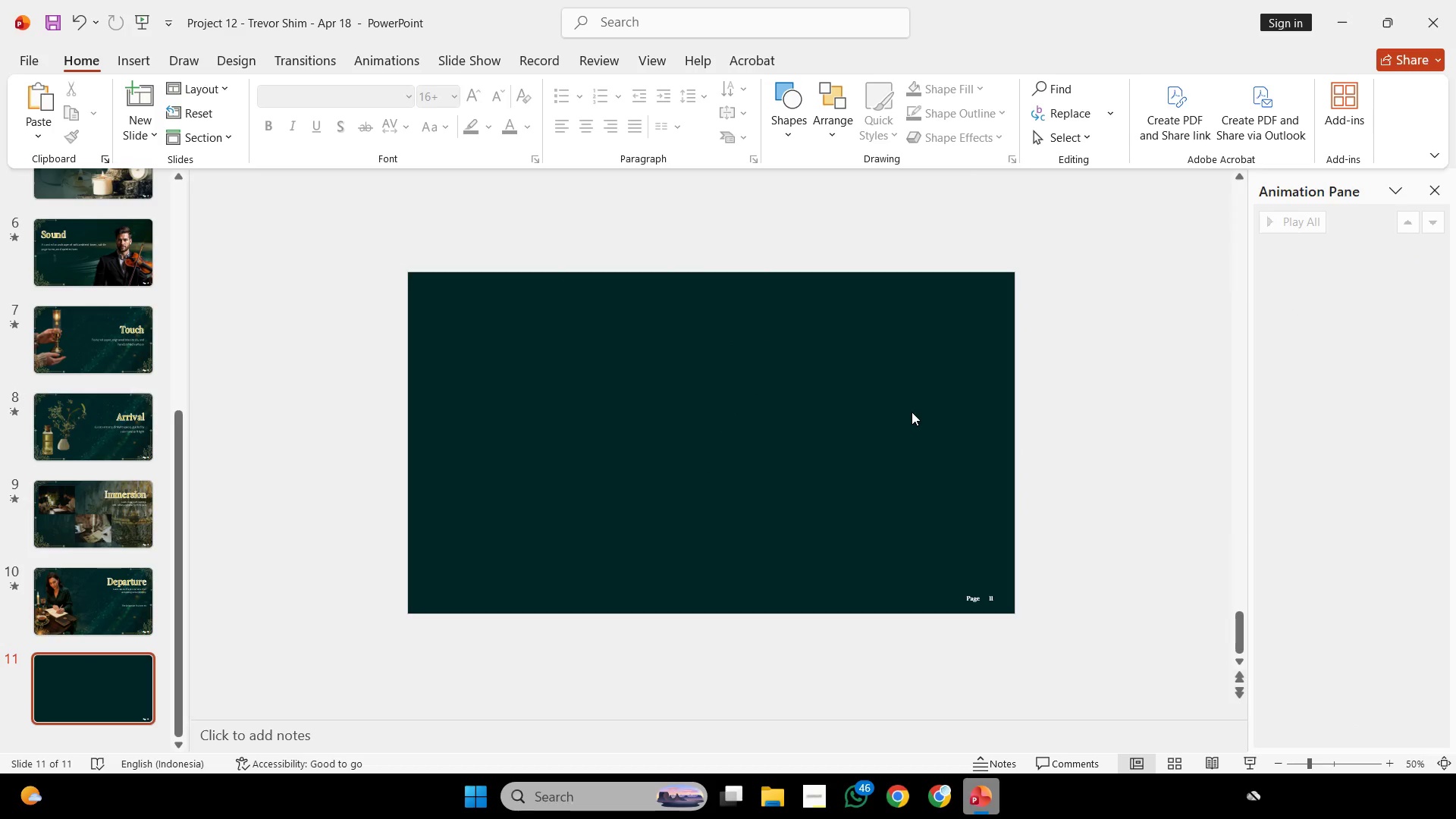 
scroll: coordinate [912, 411], scroll_direction: down, amount: 1.0
 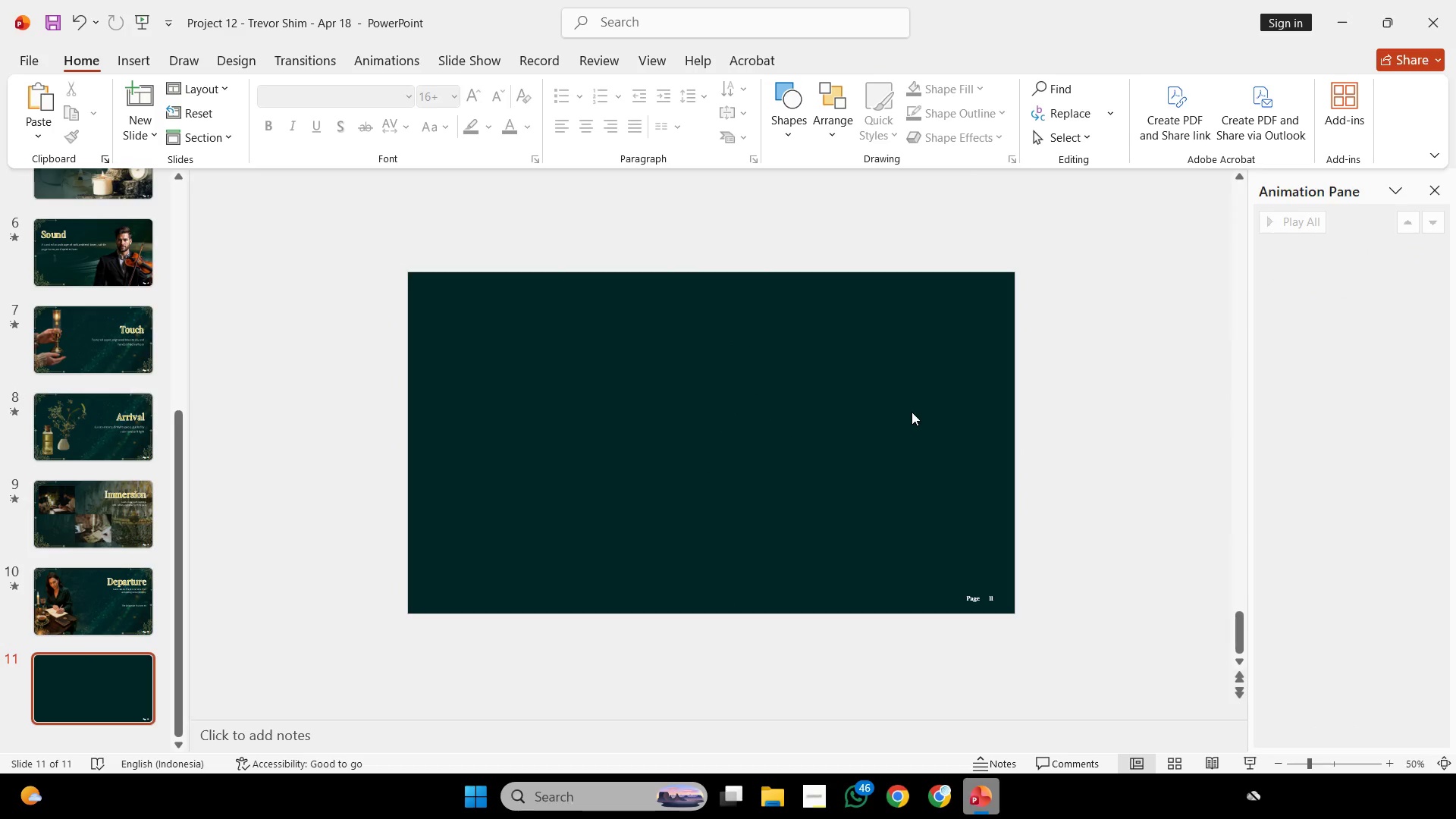 
key(Control+V)
 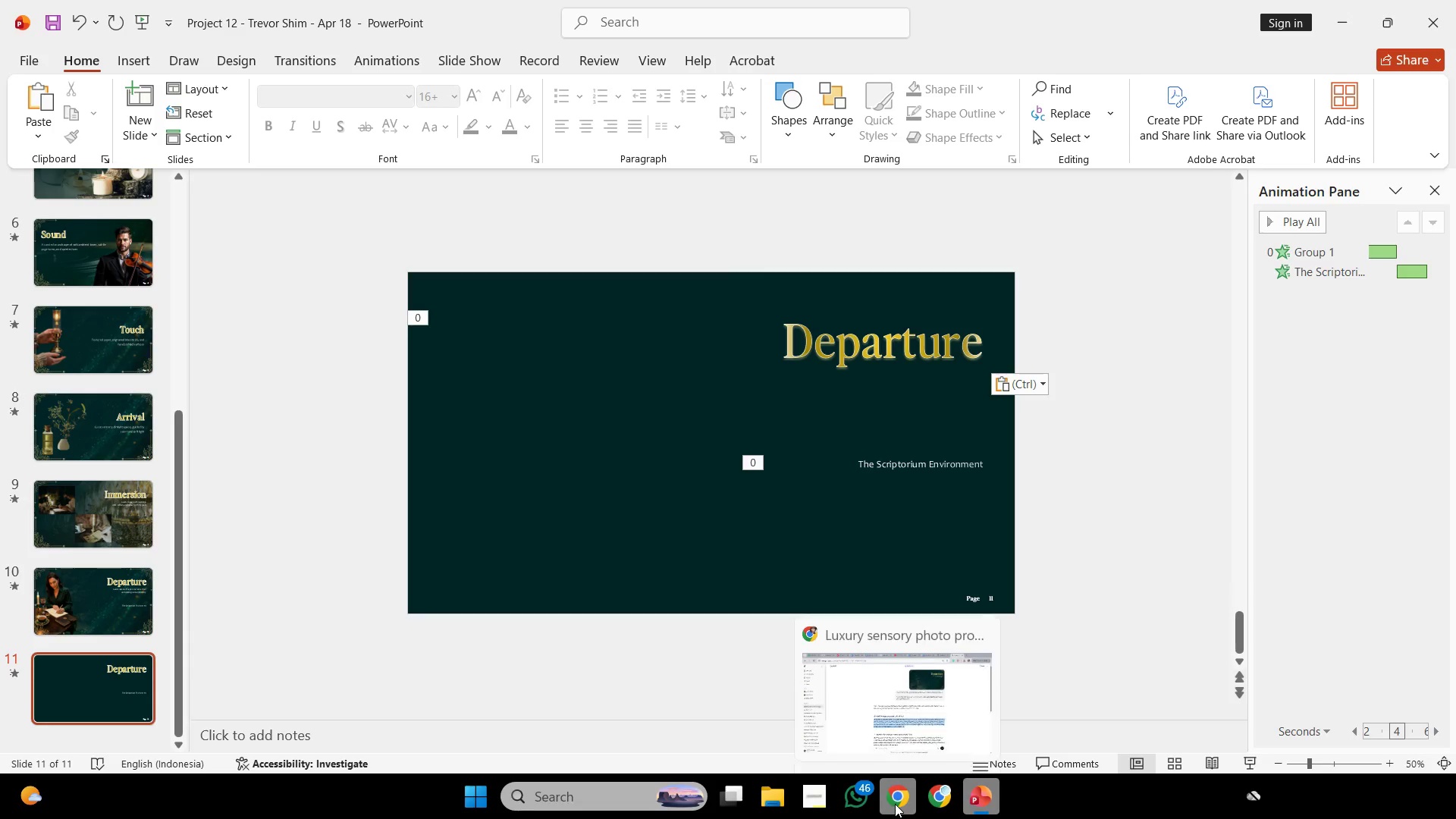 
left_click([924, 792])
 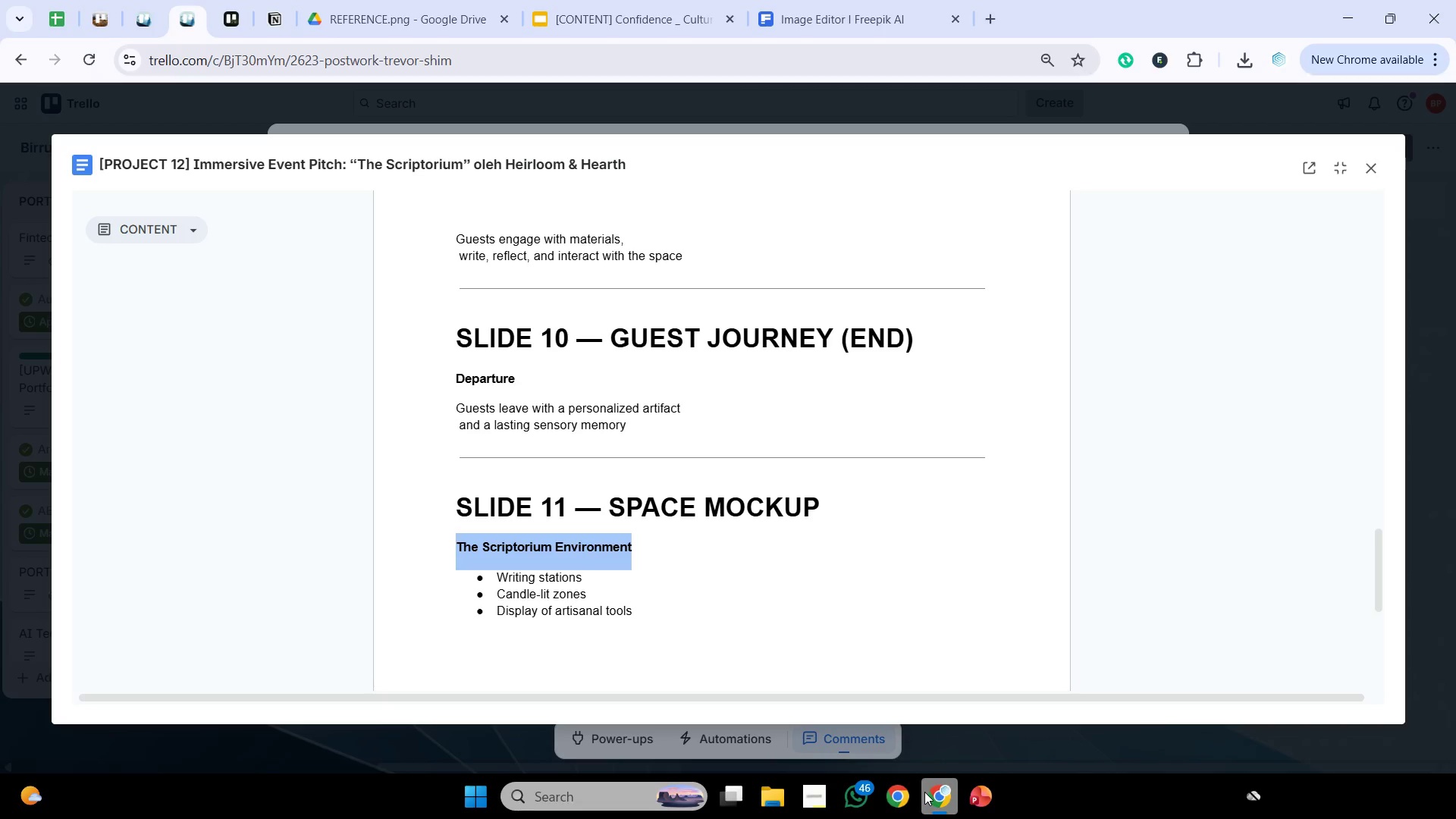 
wait(51.0)
 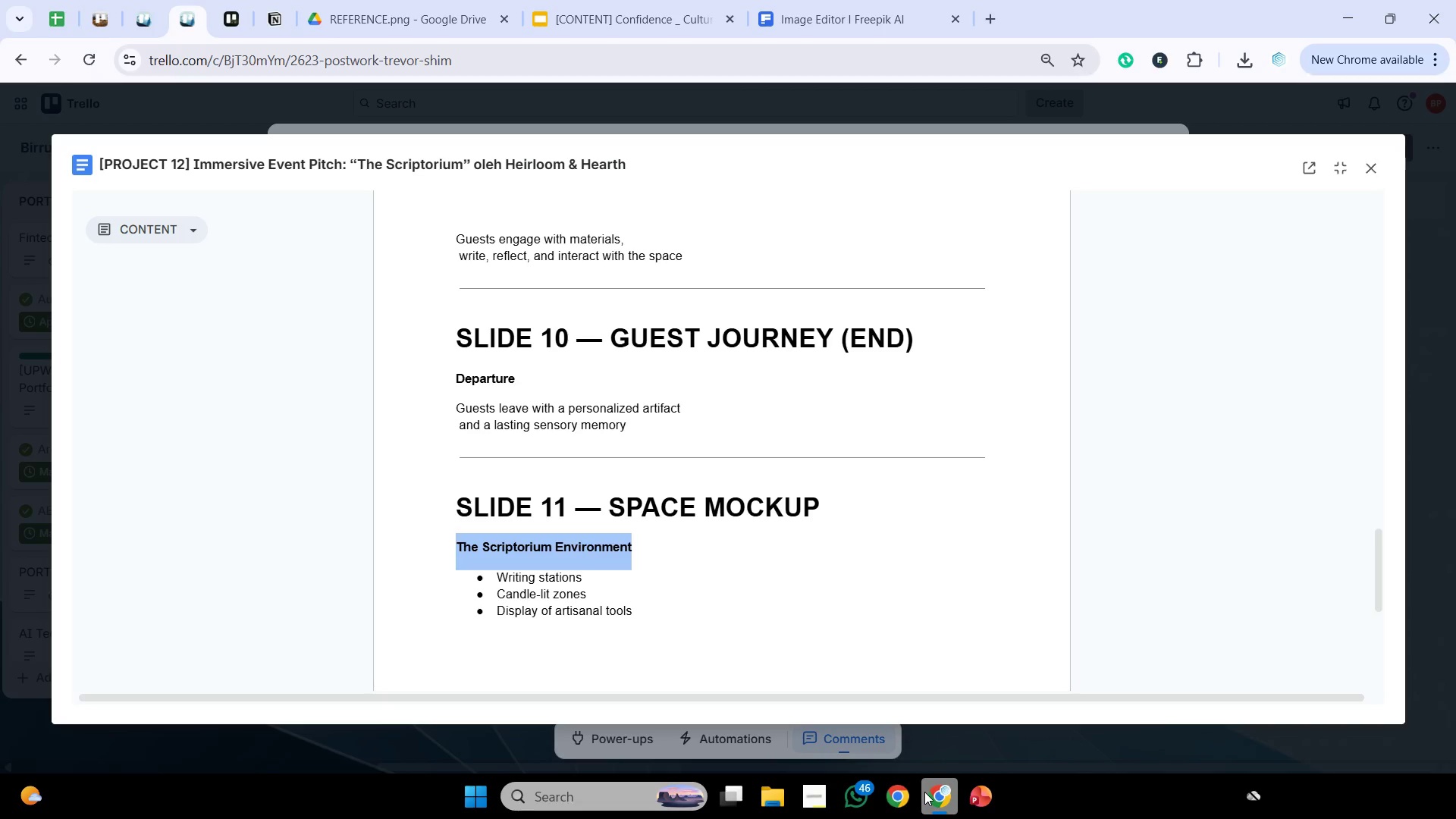 
left_click([745, 448])
 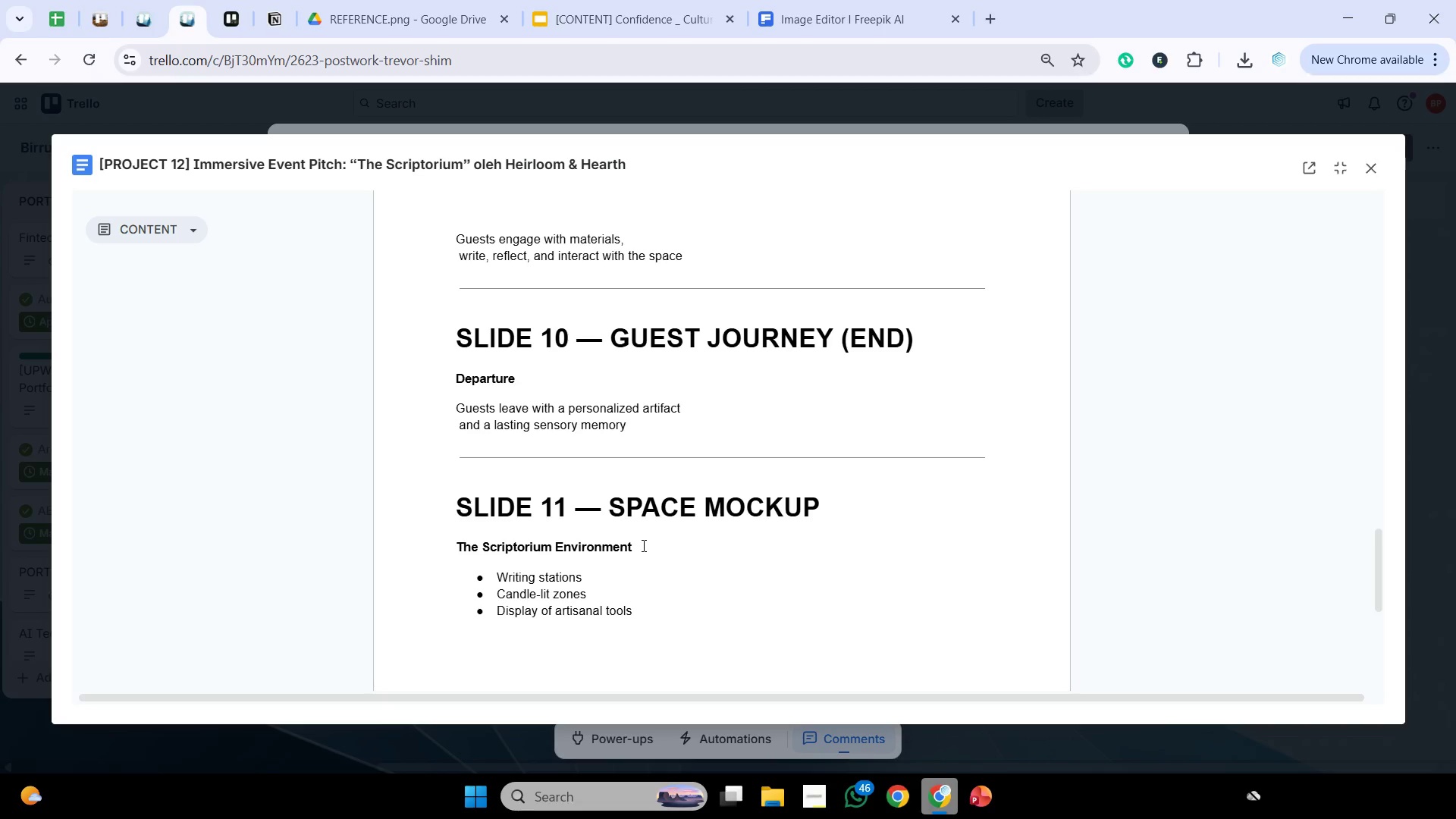 
left_click_drag(start_coordinate=[642, 545], to_coordinate=[449, 549])
 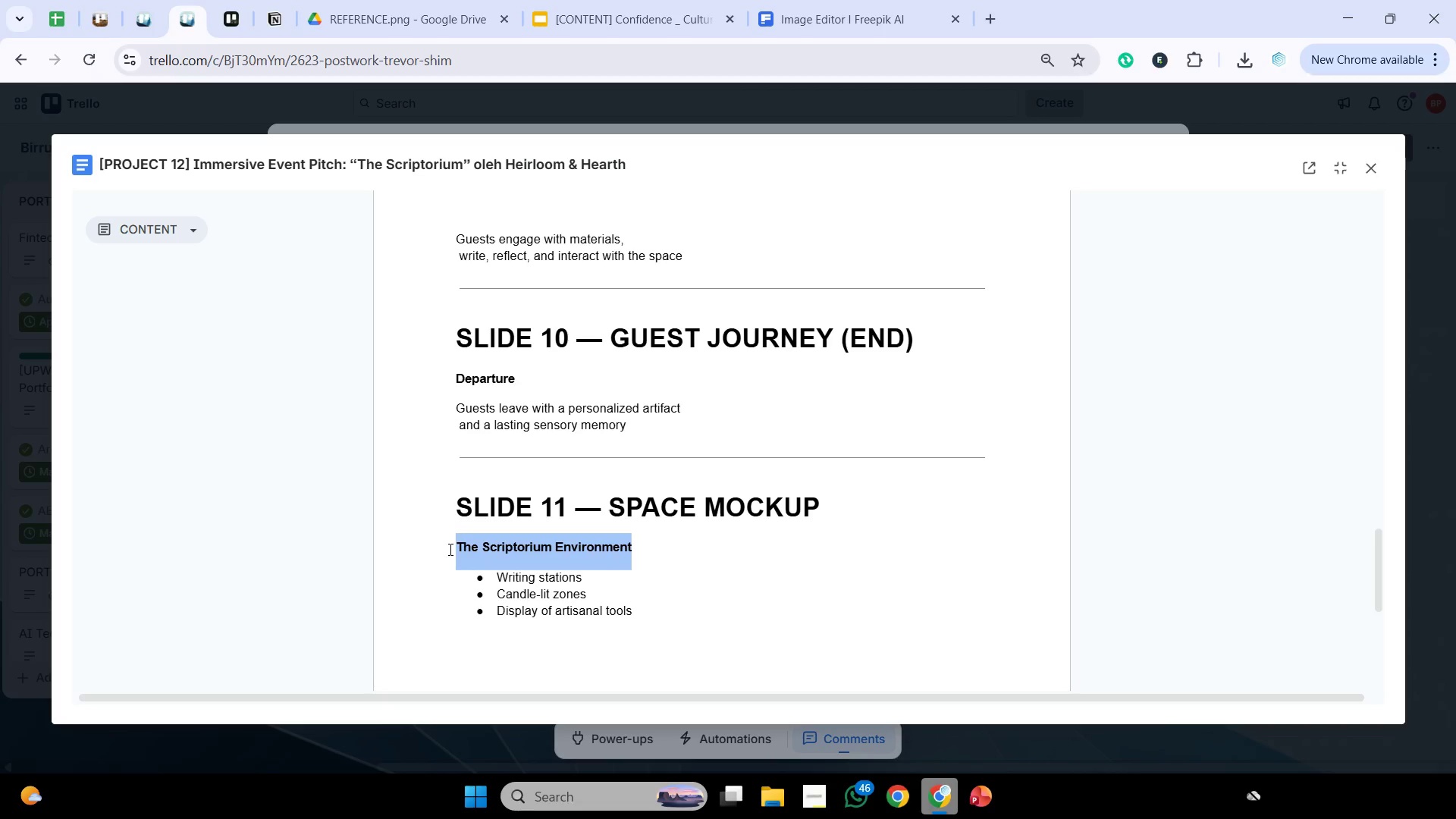 
key(Control+C)
 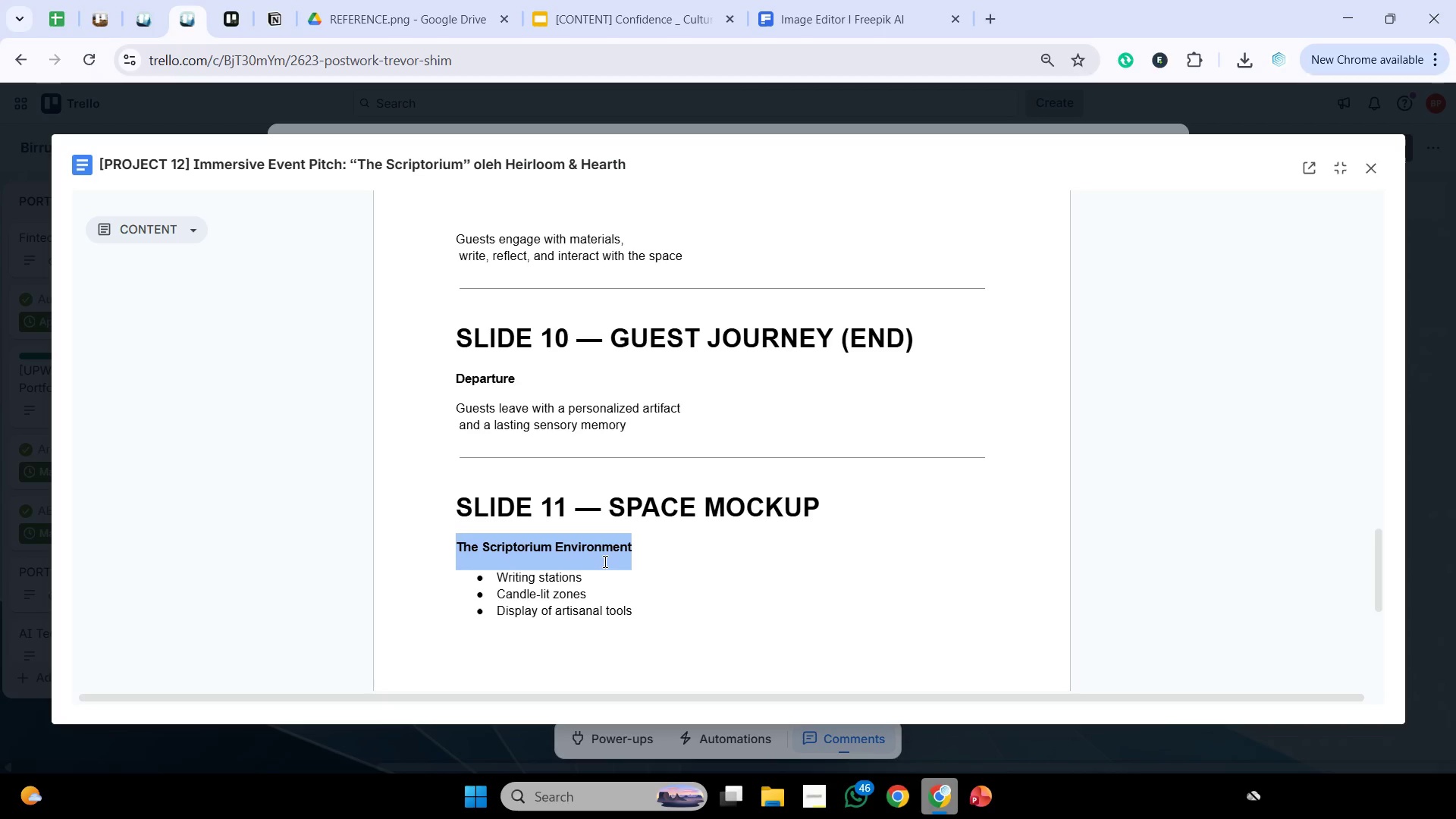 
key(Control+C)
 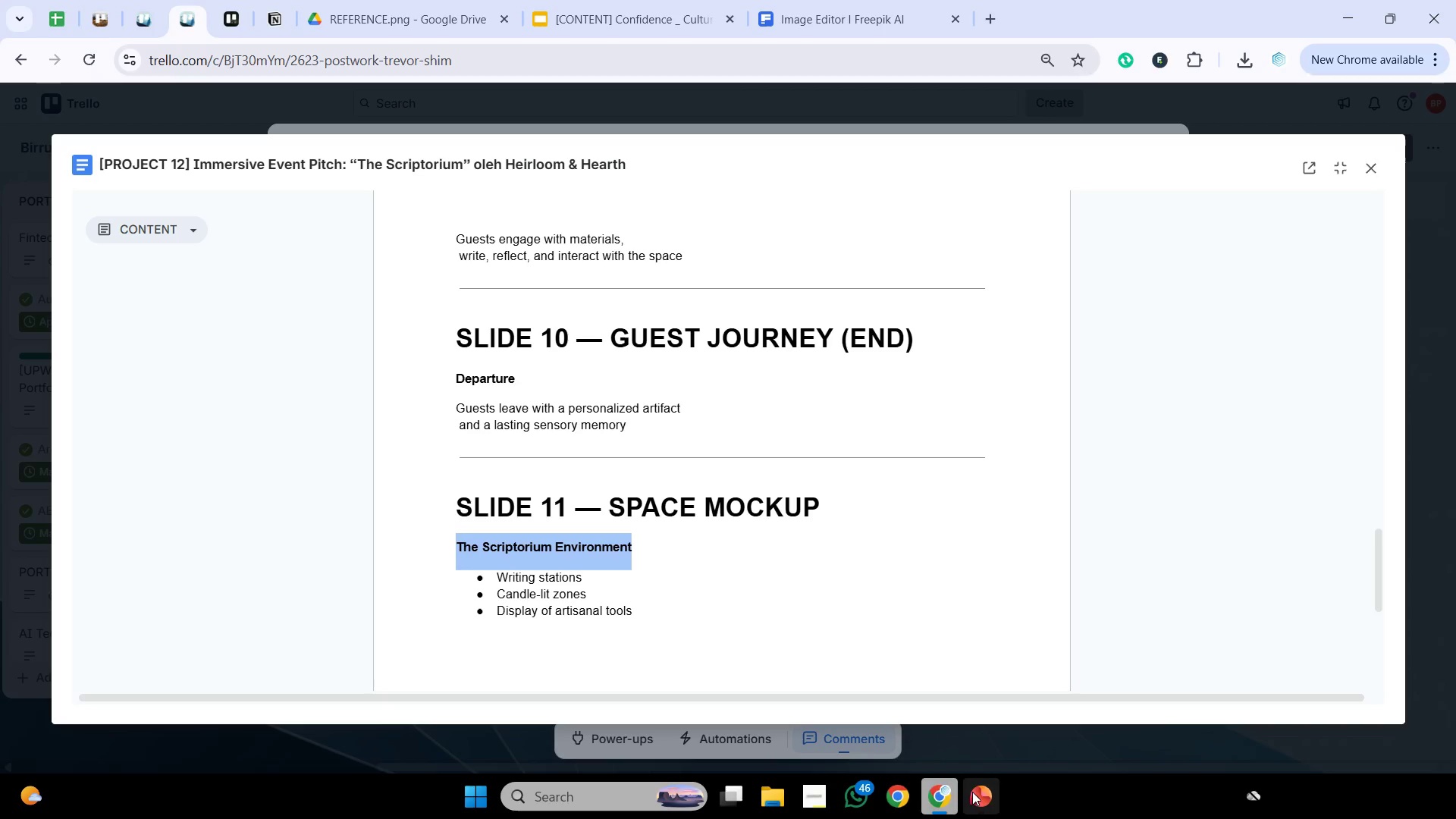 
left_click([984, 795])
 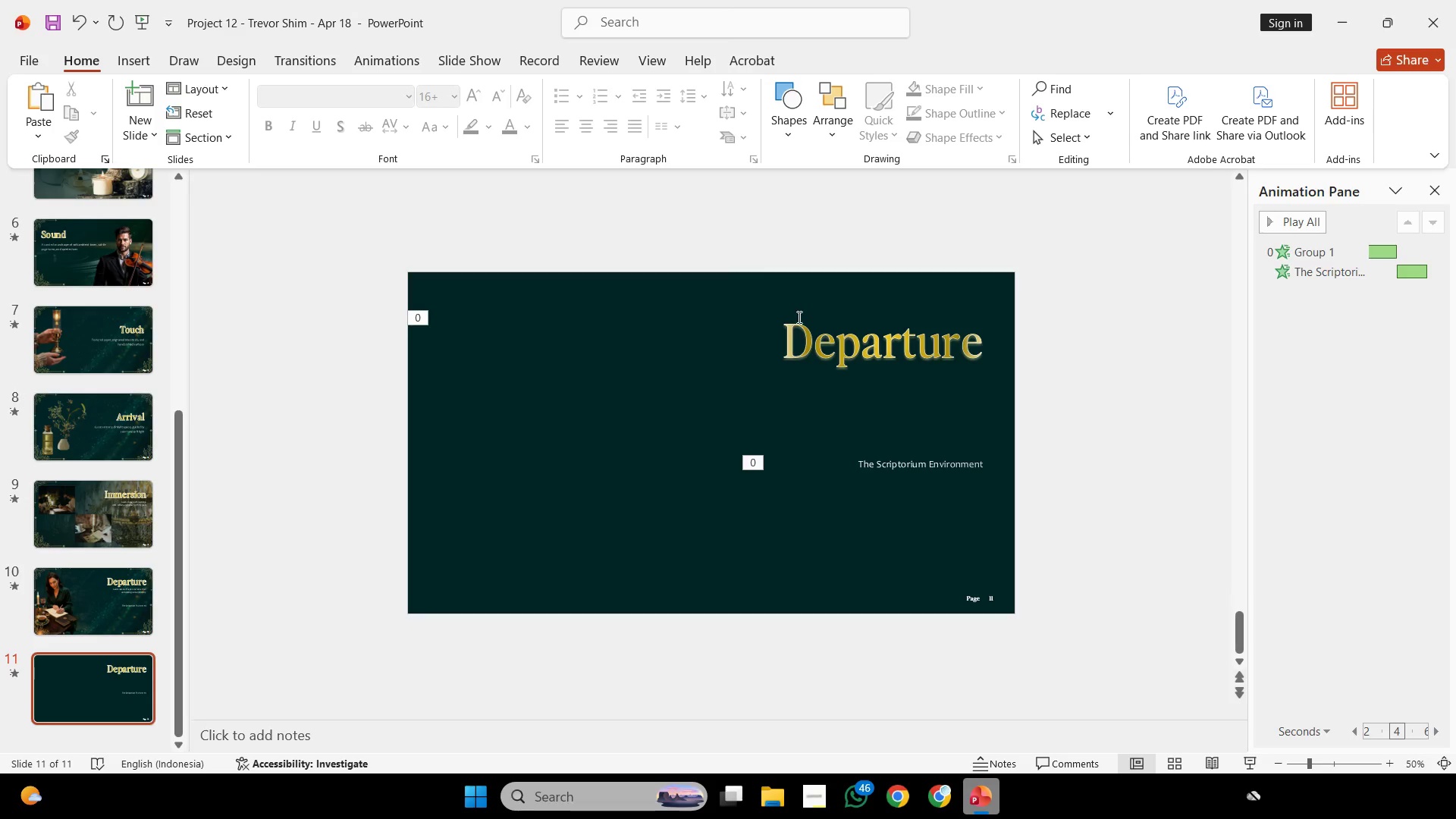 
left_click([832, 336])
 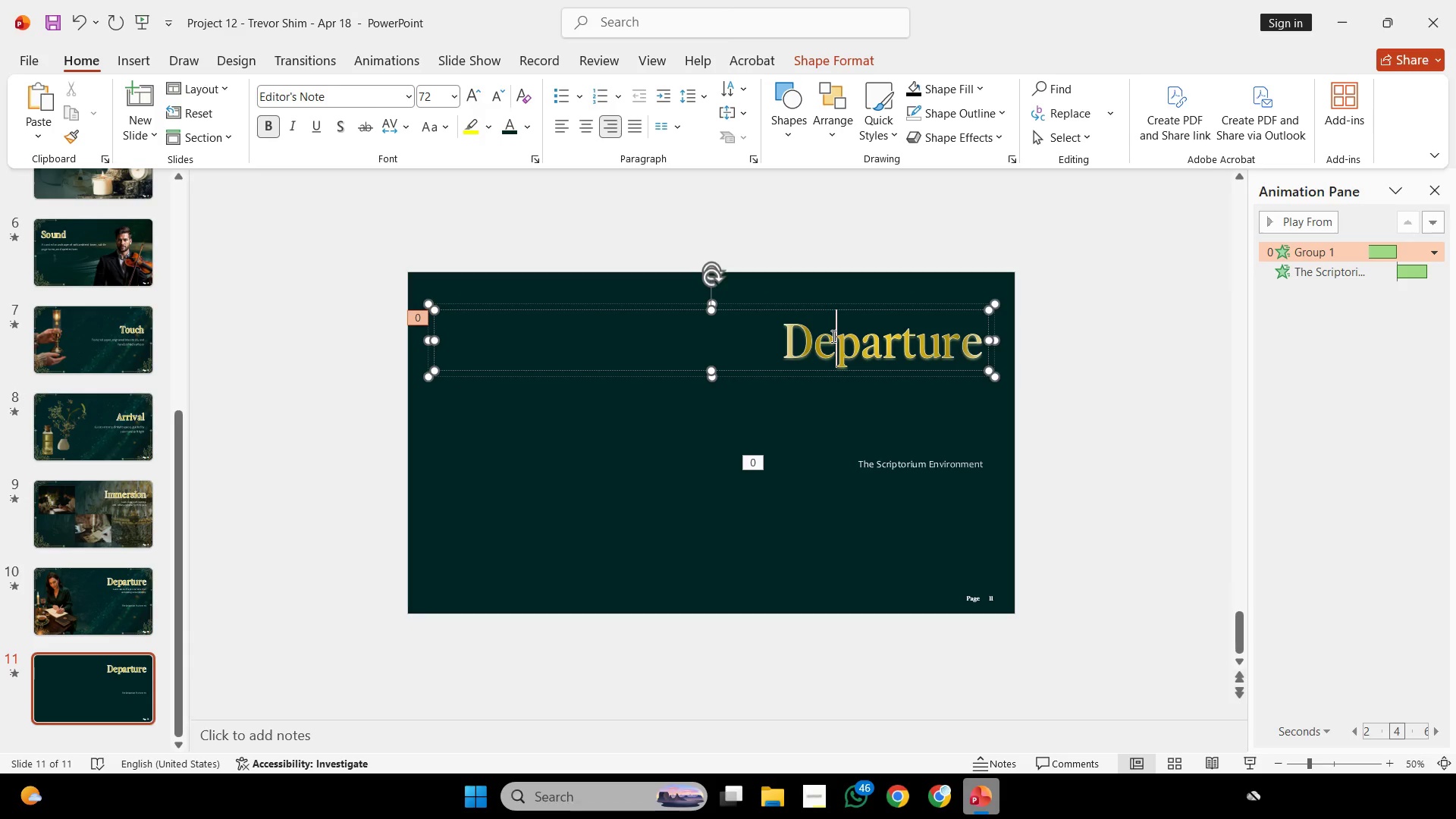 
key(Control+A)
 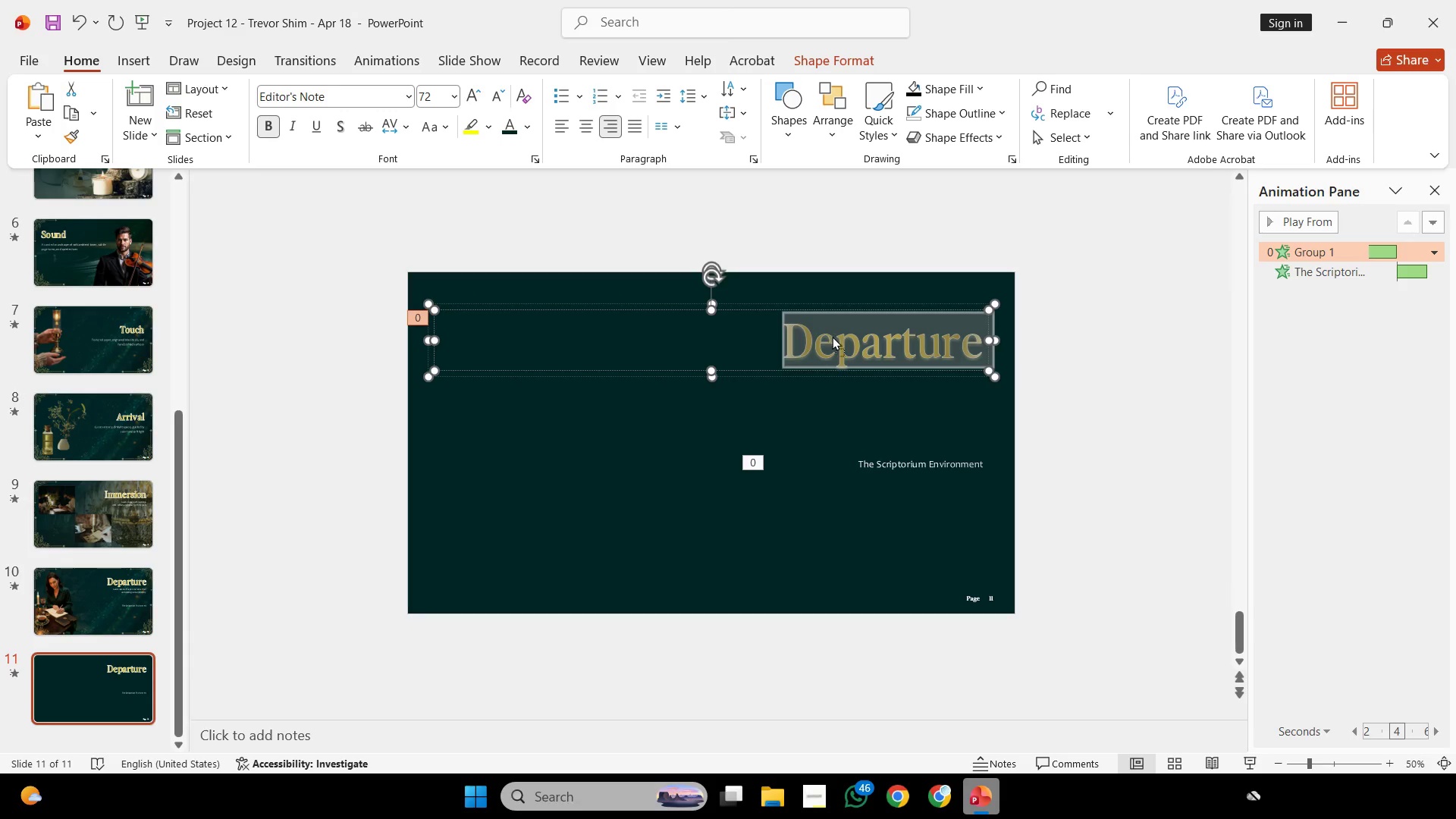 
right_click([832, 336])
 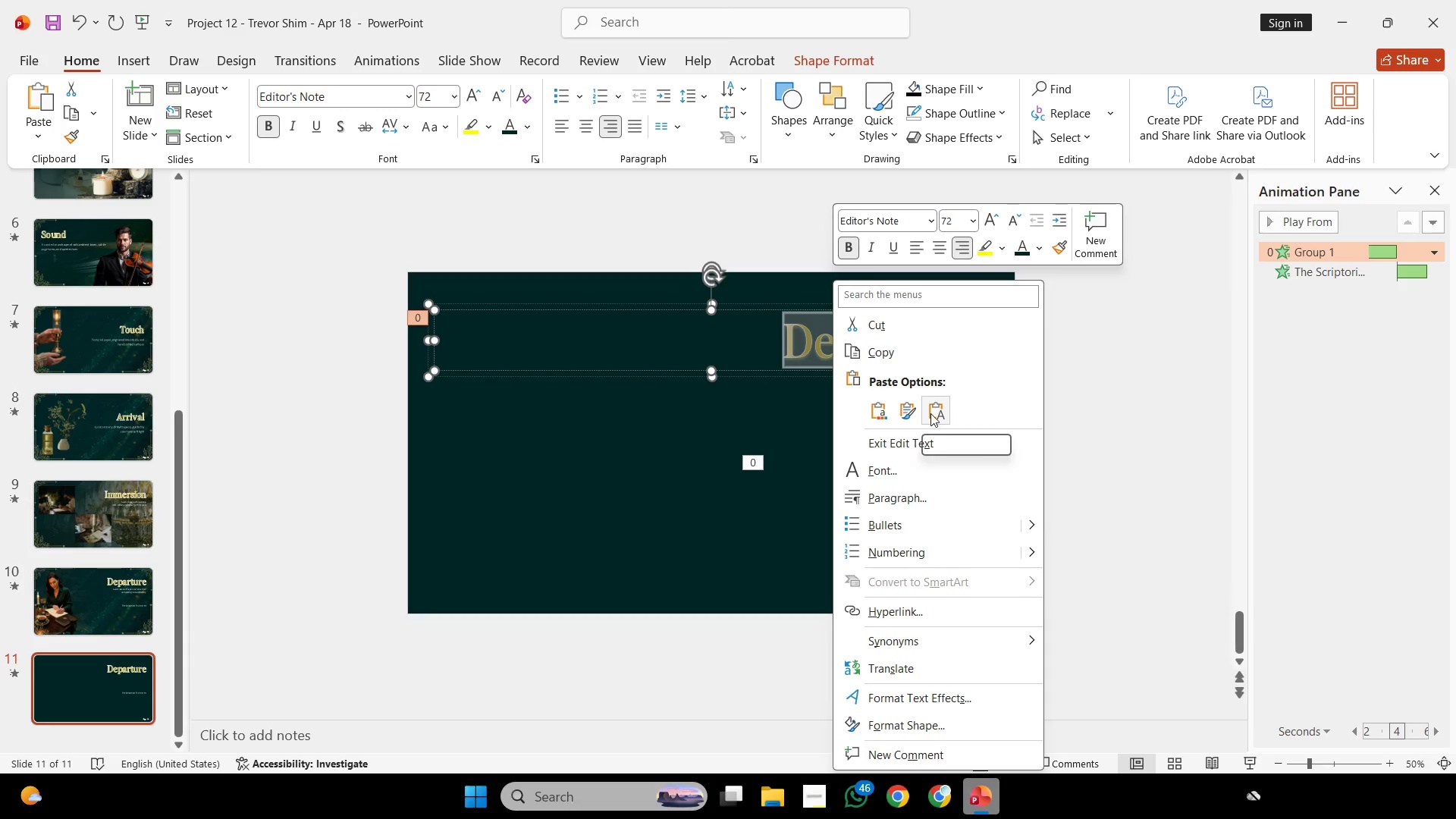 
left_click([930, 412])
 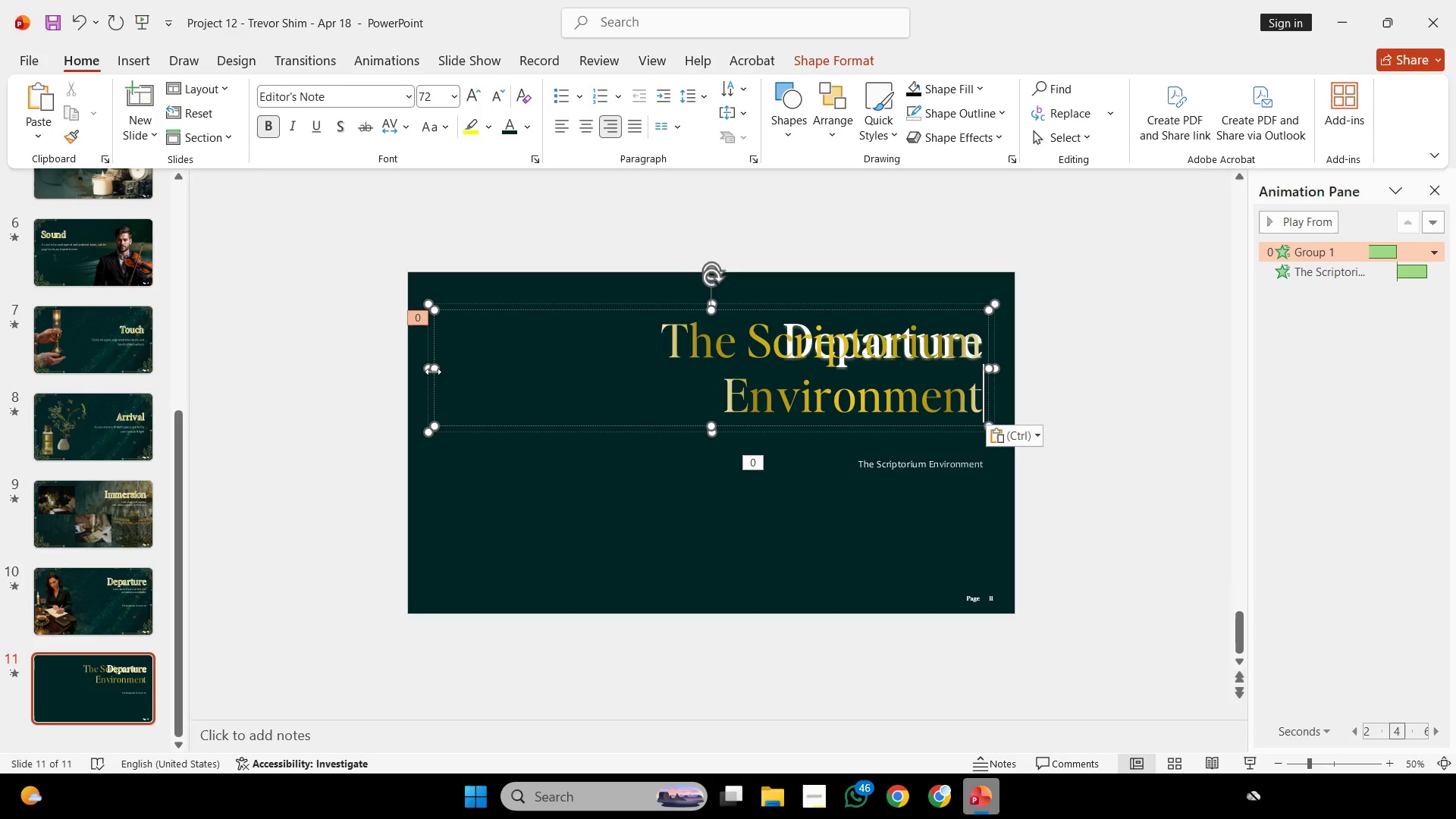 
left_click_drag(start_coordinate=[433, 372], to_coordinate=[835, 385])
 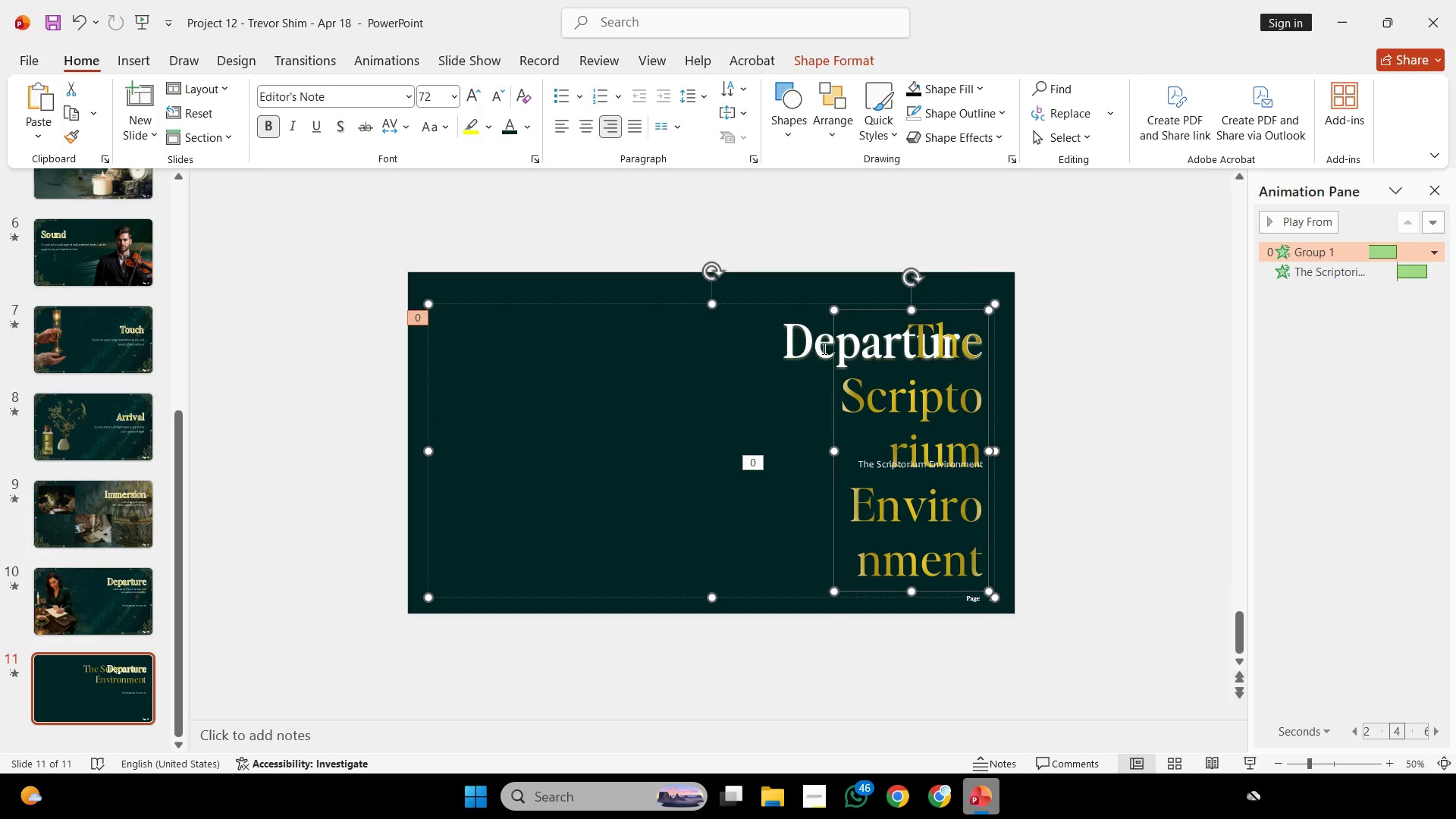 
left_click([823, 348])
 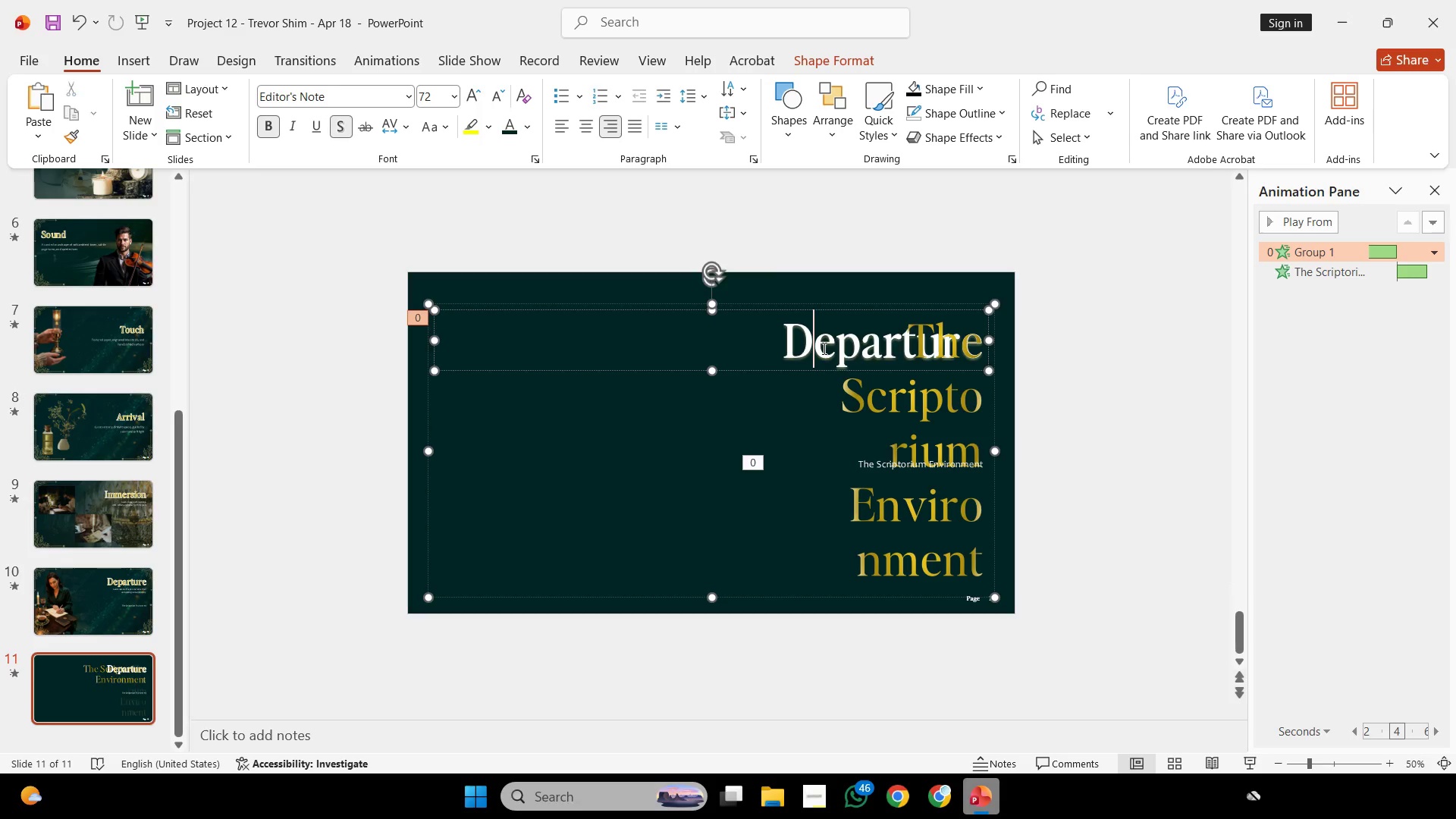 
key(Control+A)
 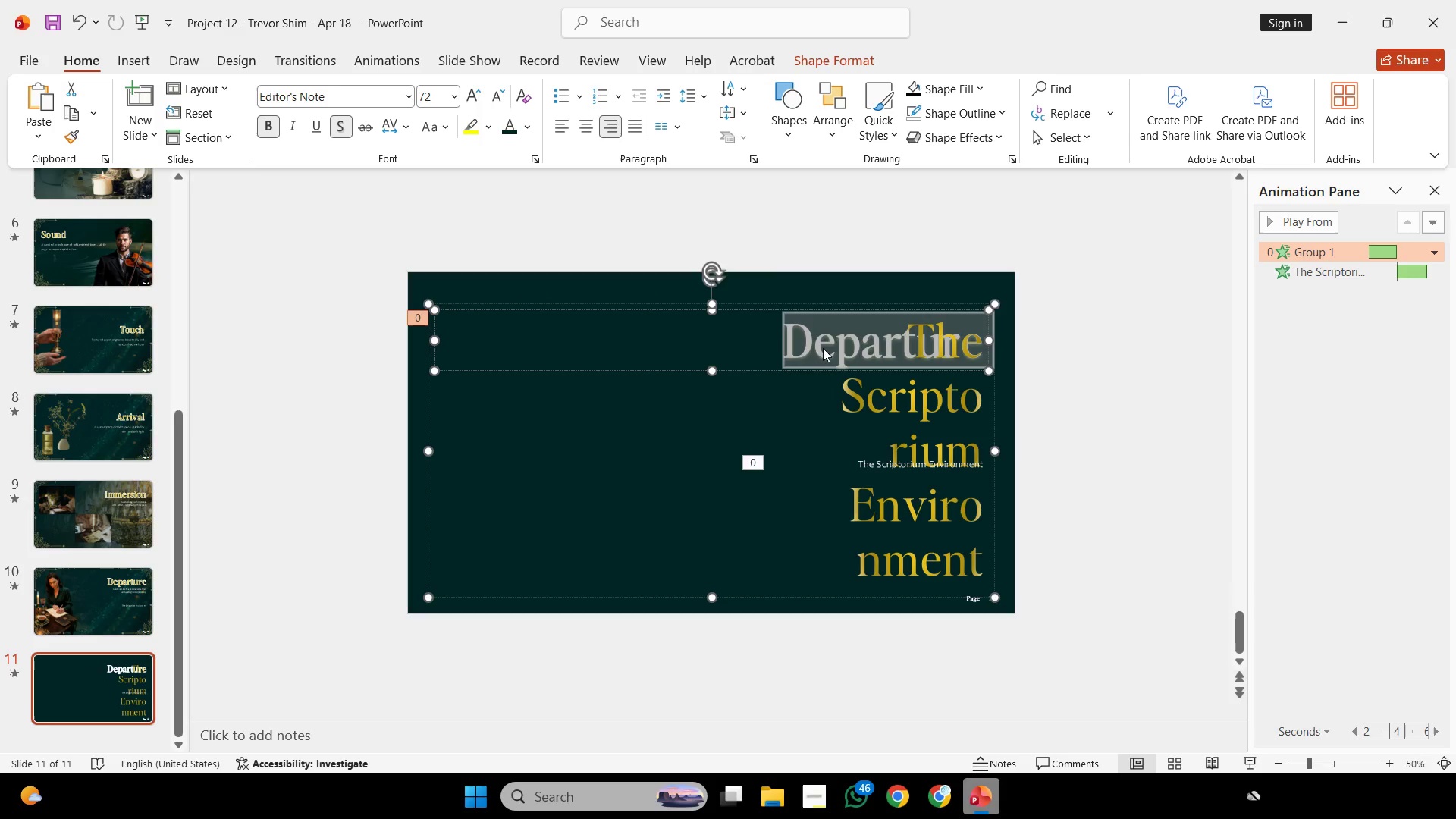 
right_click([823, 348])
 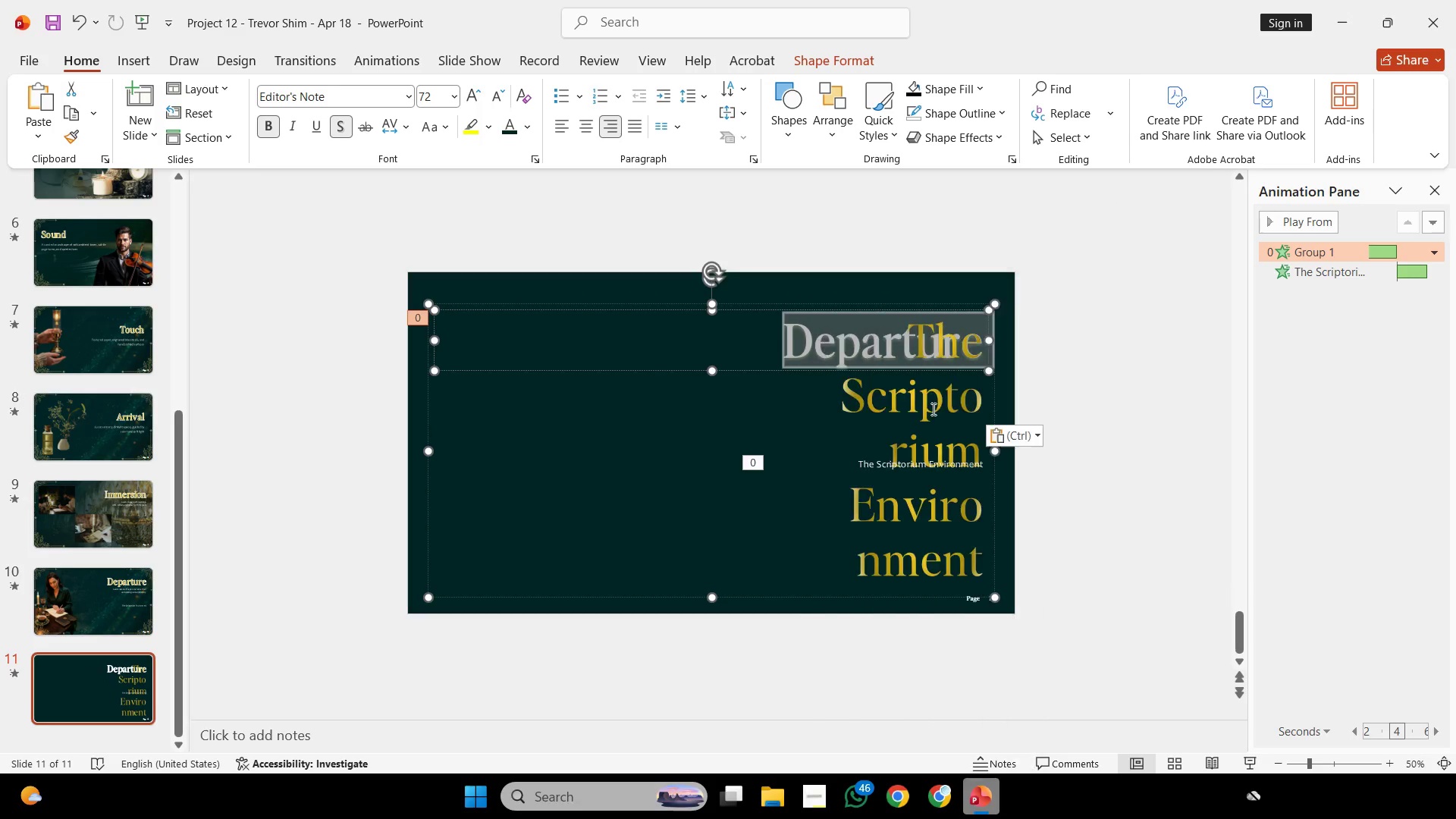 
double_click([927, 398])
 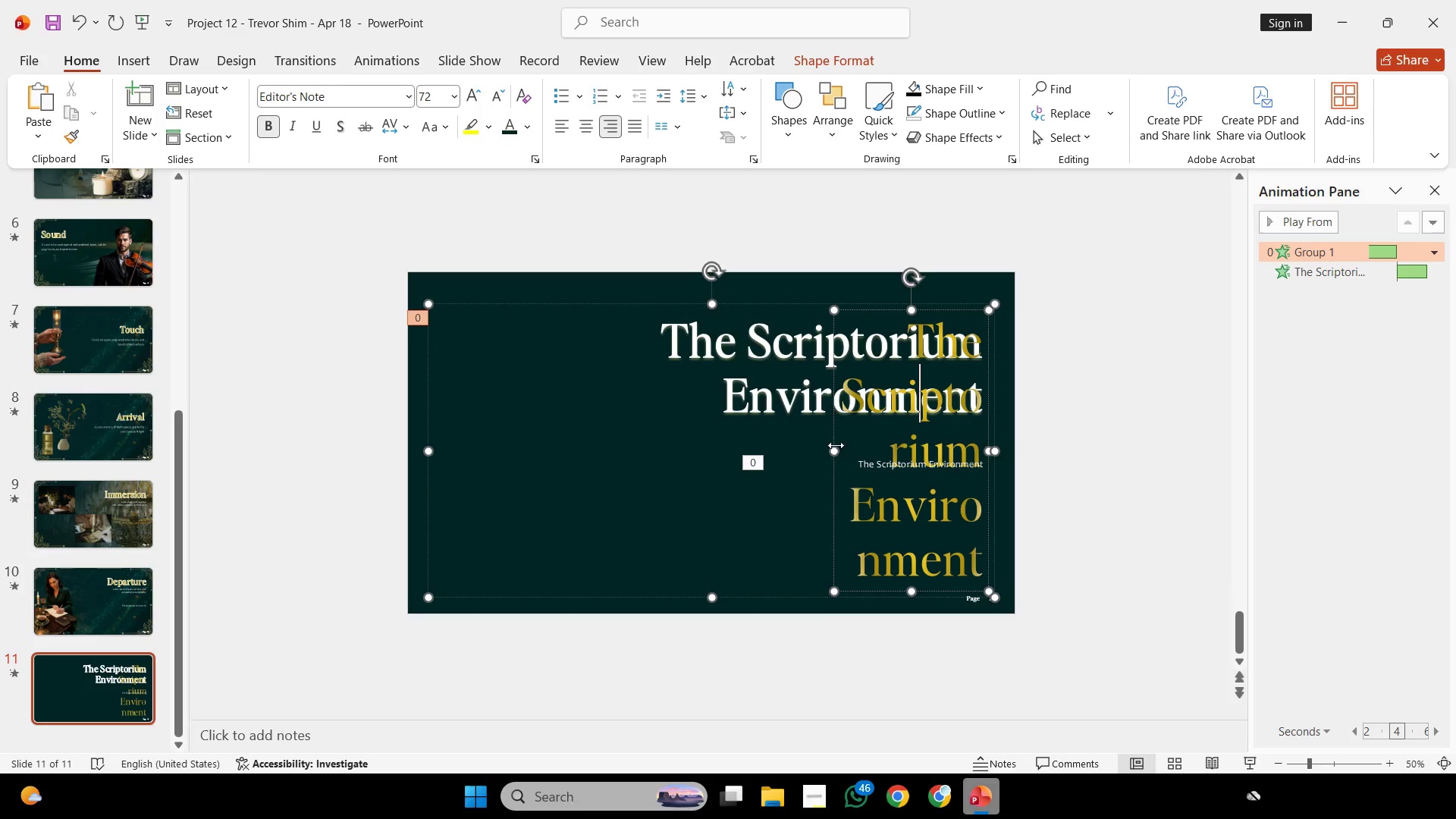 
left_click_drag(start_coordinate=[833, 450], to_coordinate=[432, 448])
 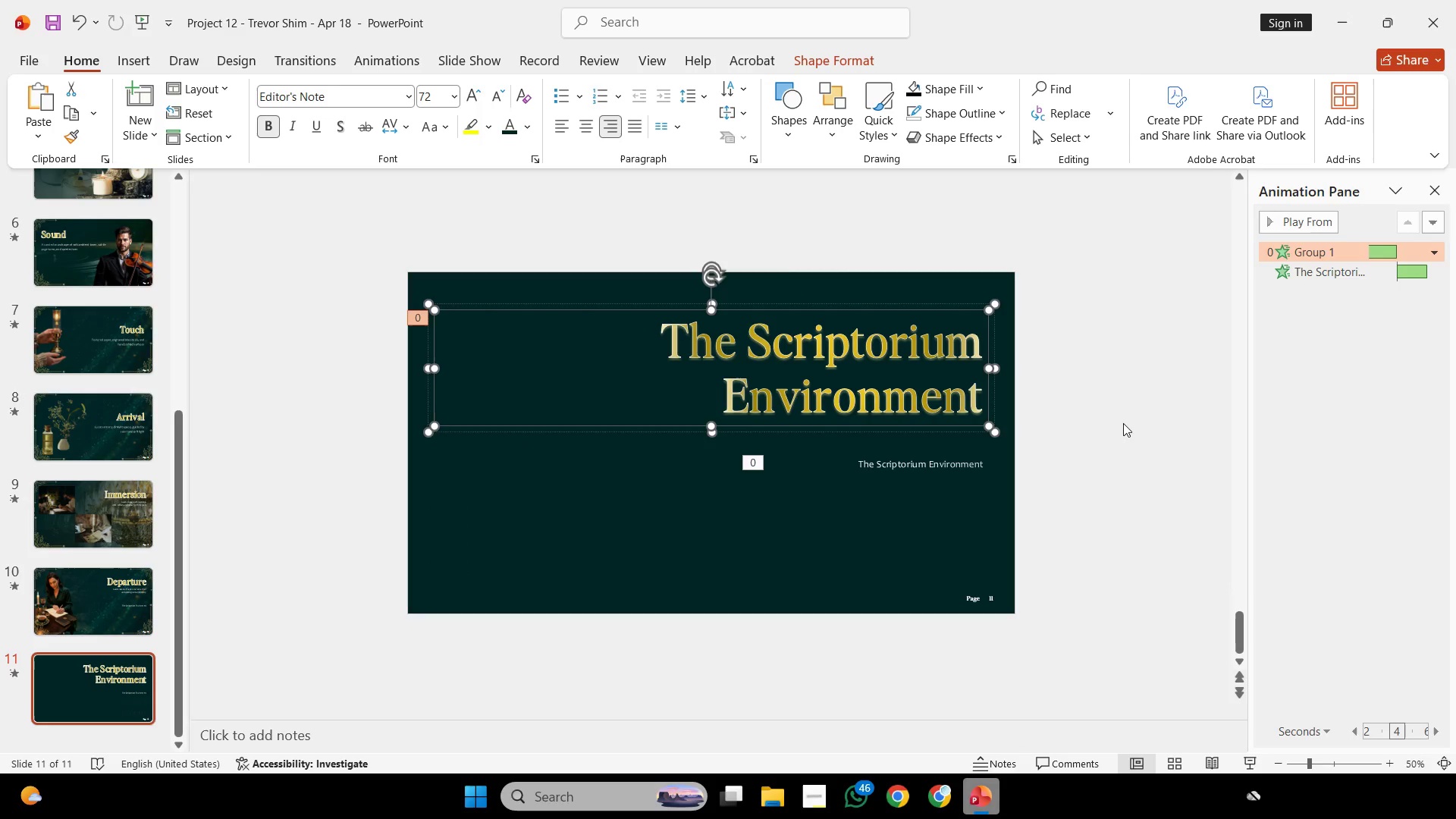 
left_click([1123, 423])
 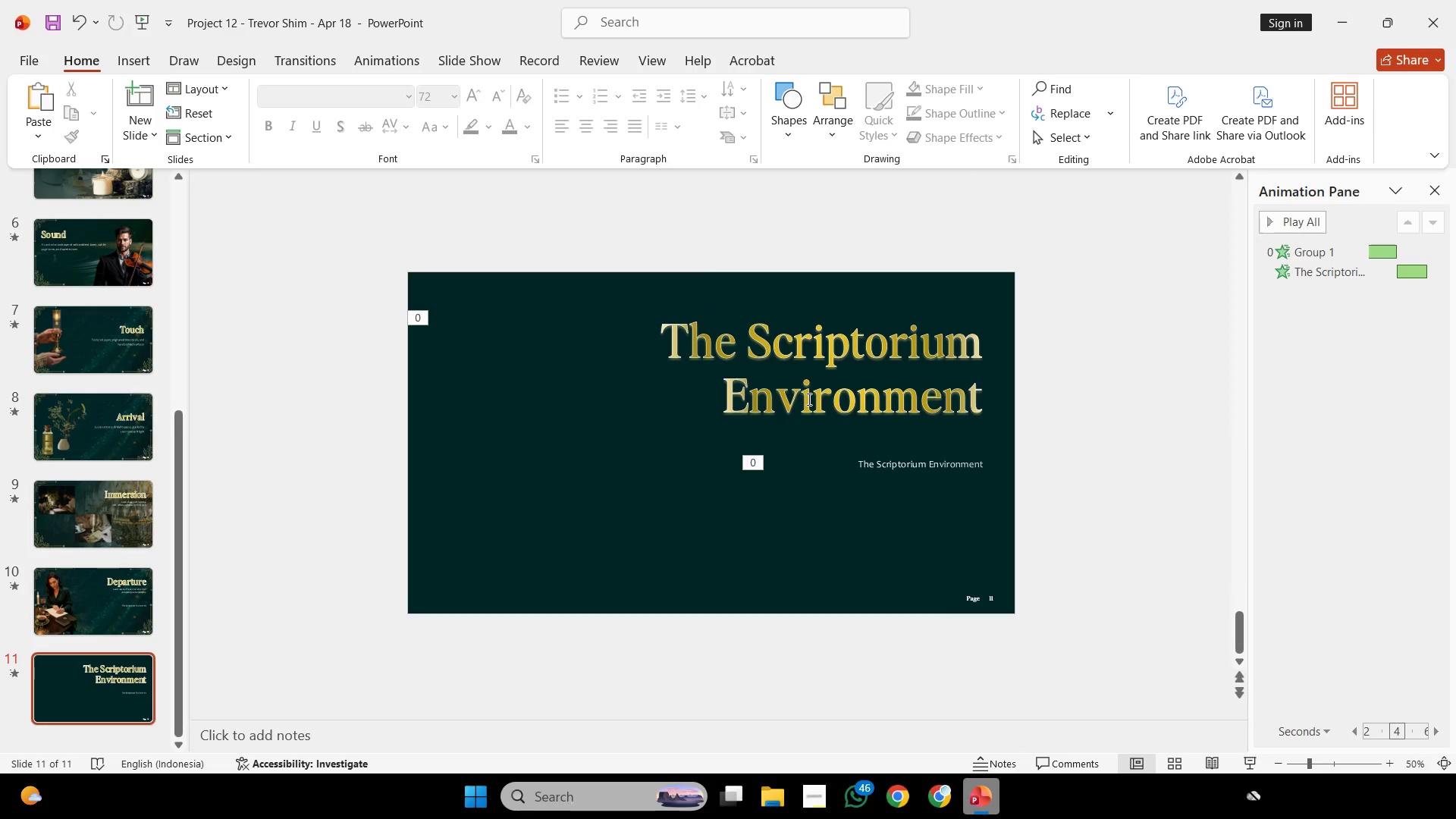 
left_click([808, 399])
 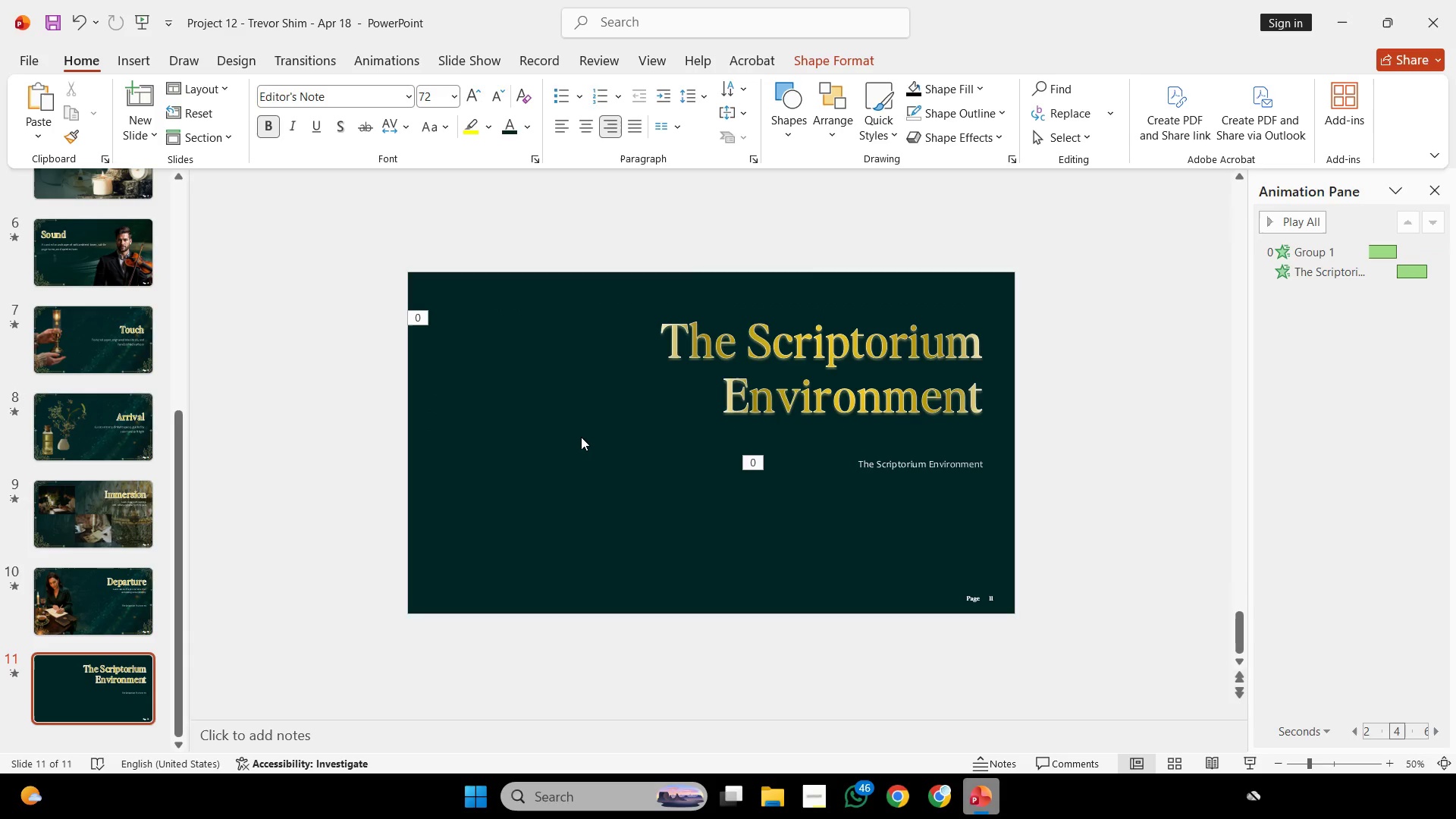 
double_click([582, 433])
 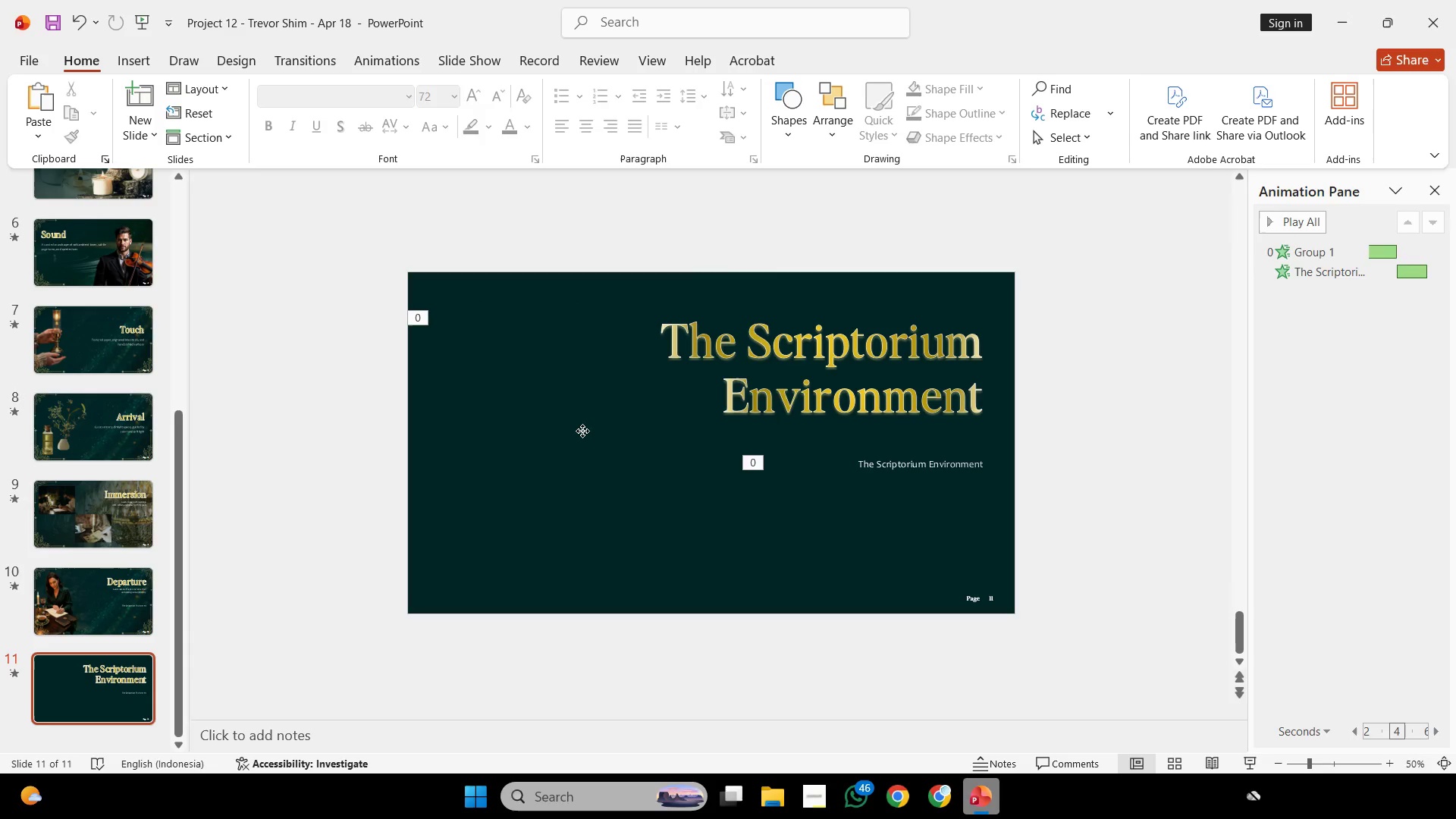 
triple_click([582, 431])
 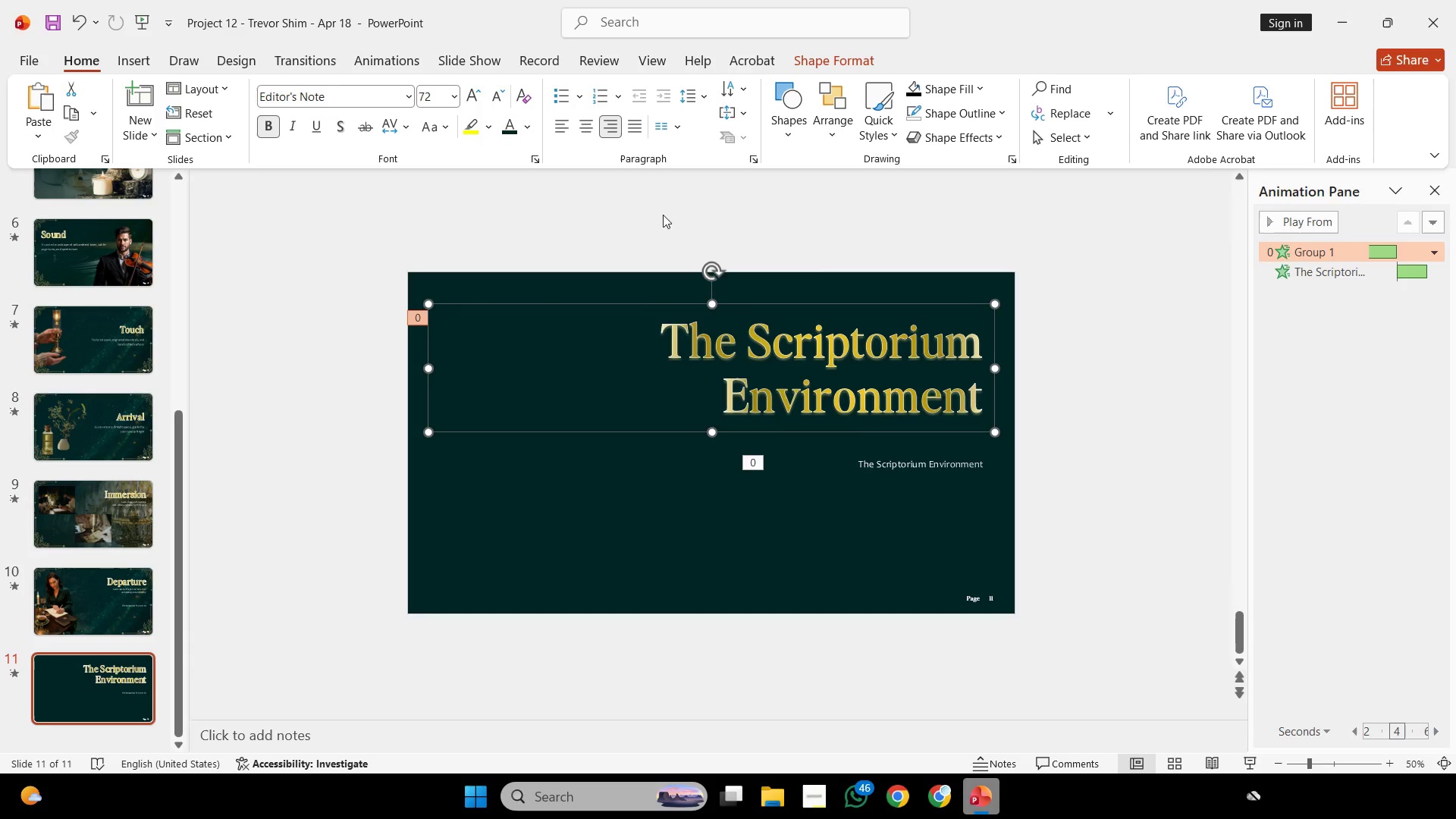 
left_click([497, 87])
 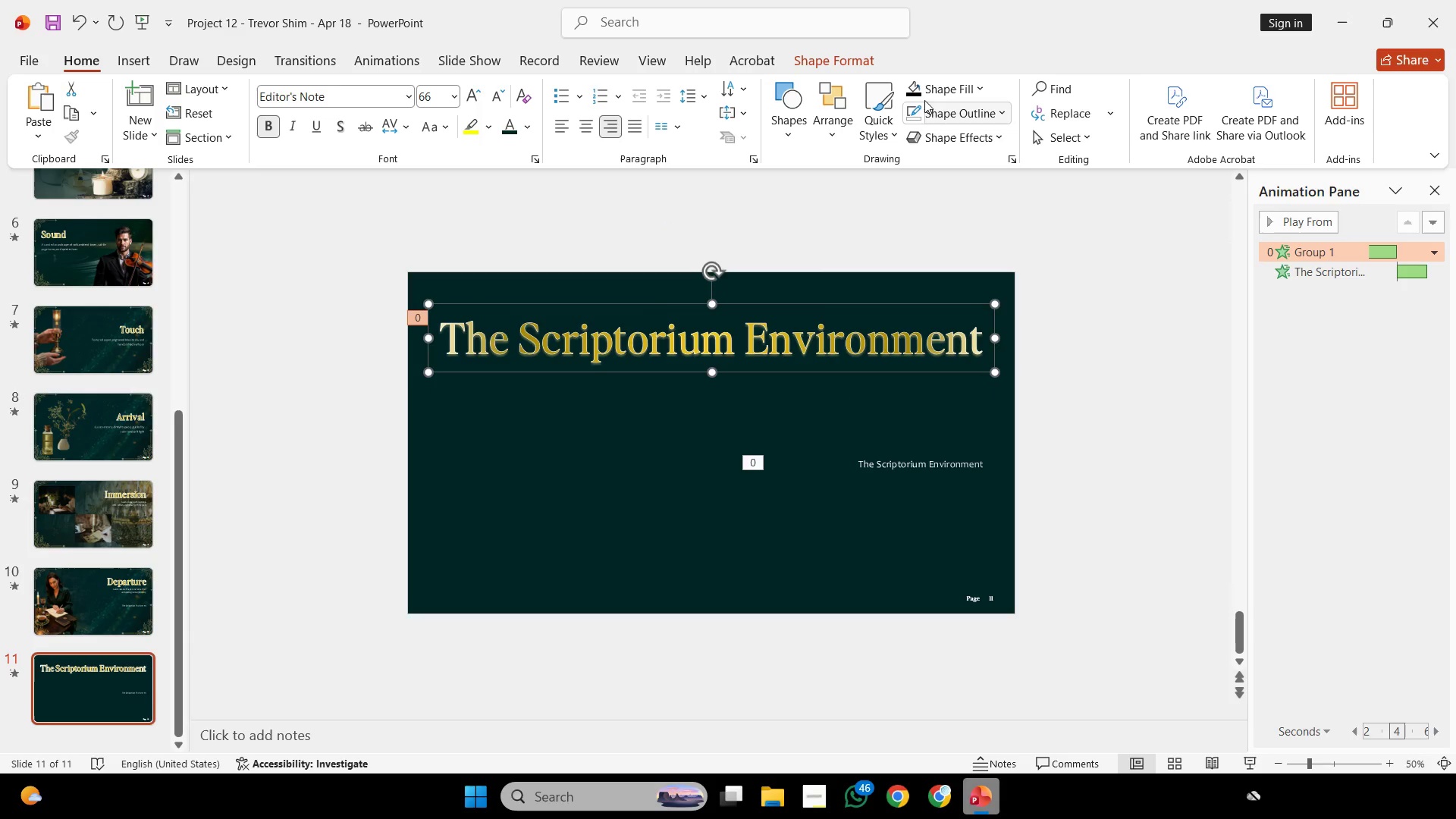 
double_click([855, 62])
 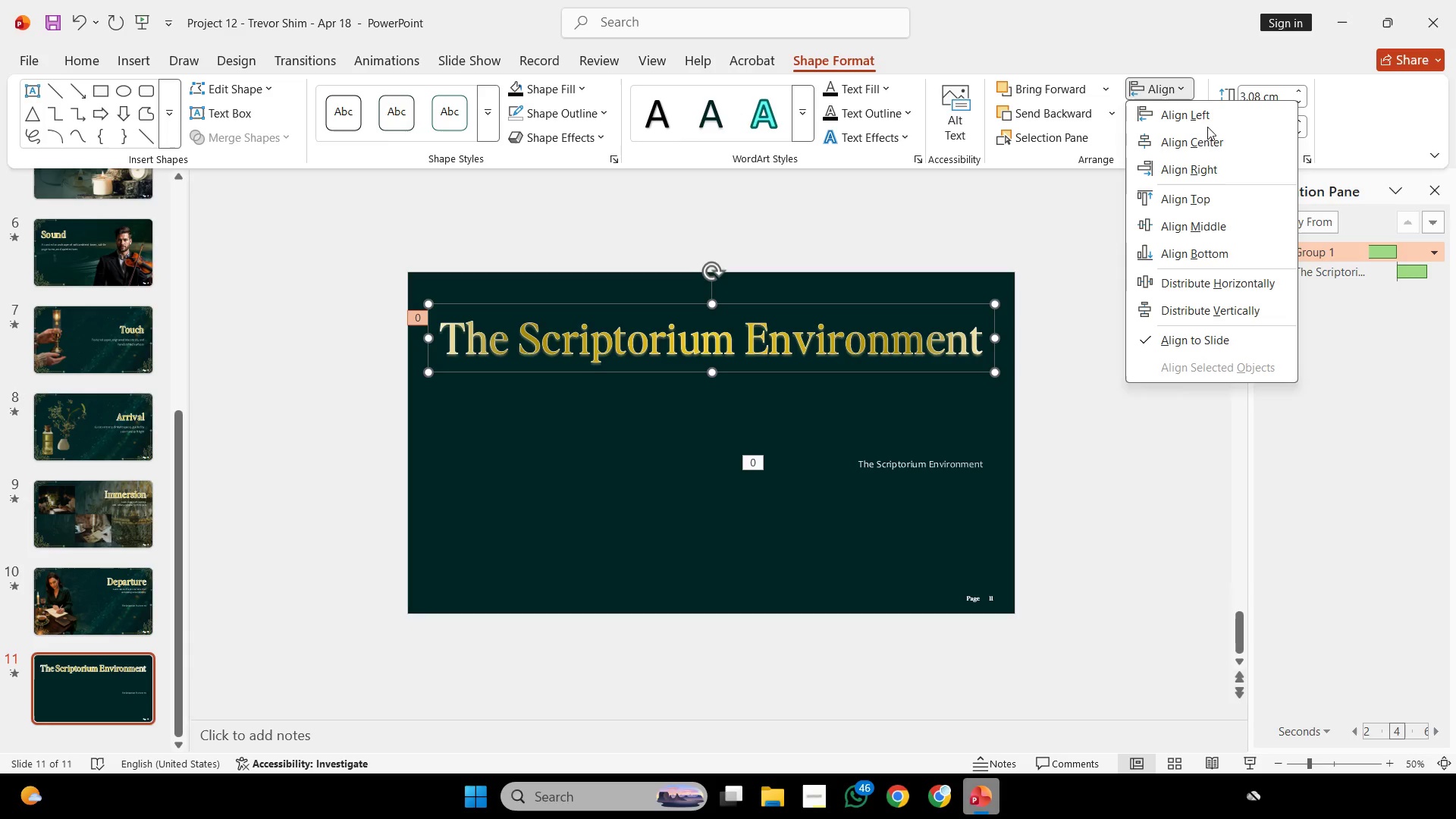 
left_click([1216, 135])
 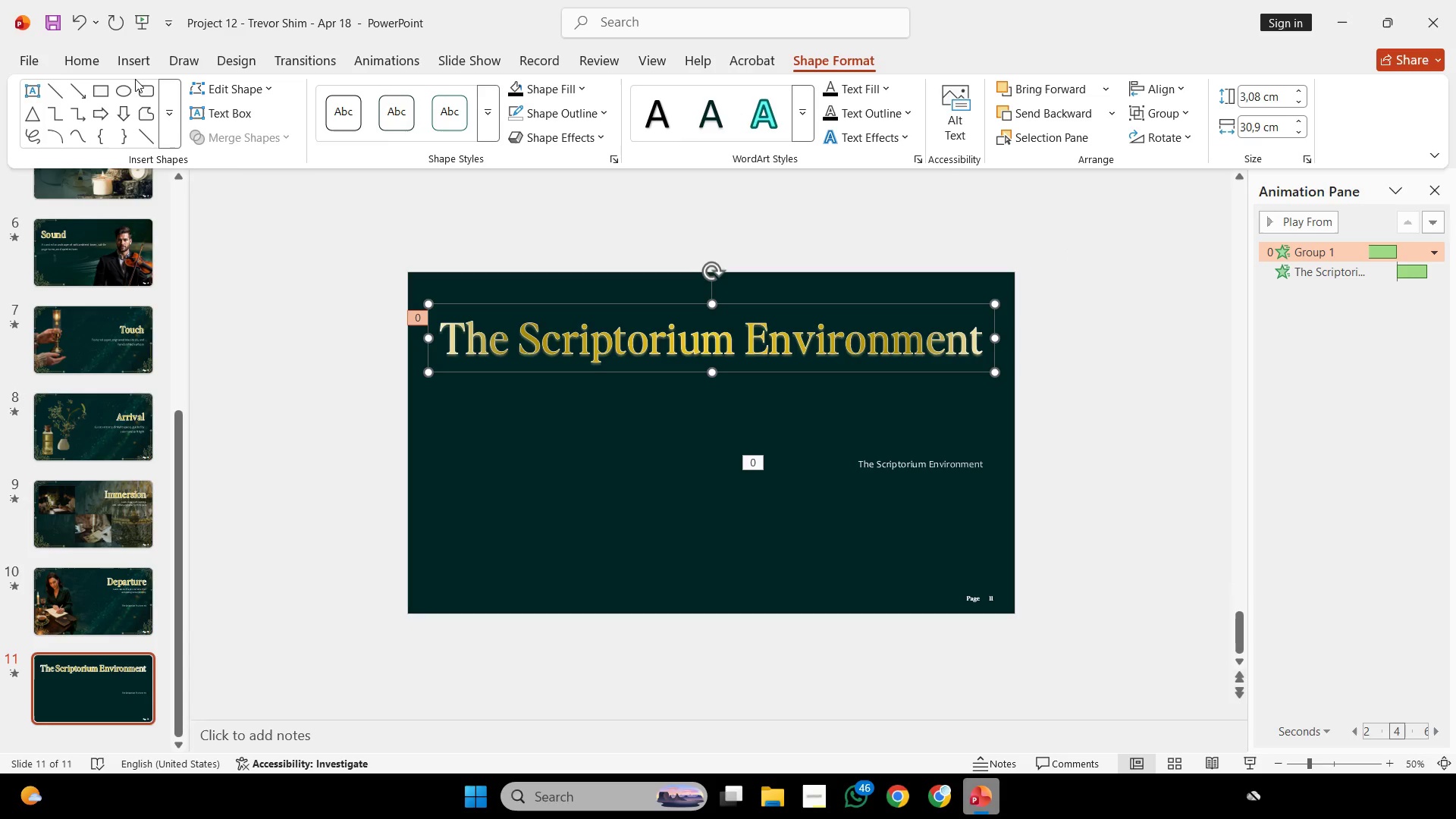 
left_click([66, 64])
 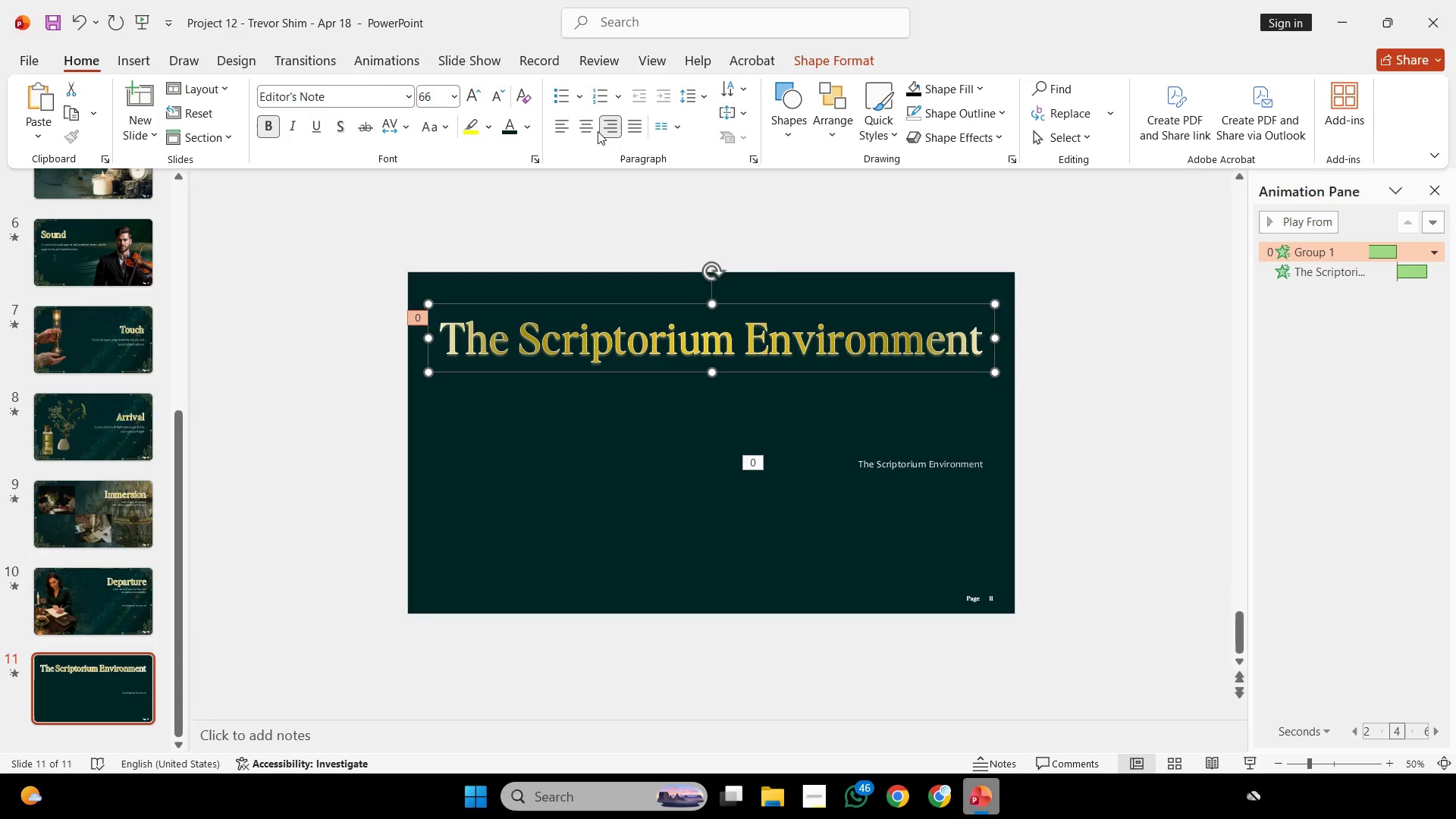 
left_click([582, 119])
 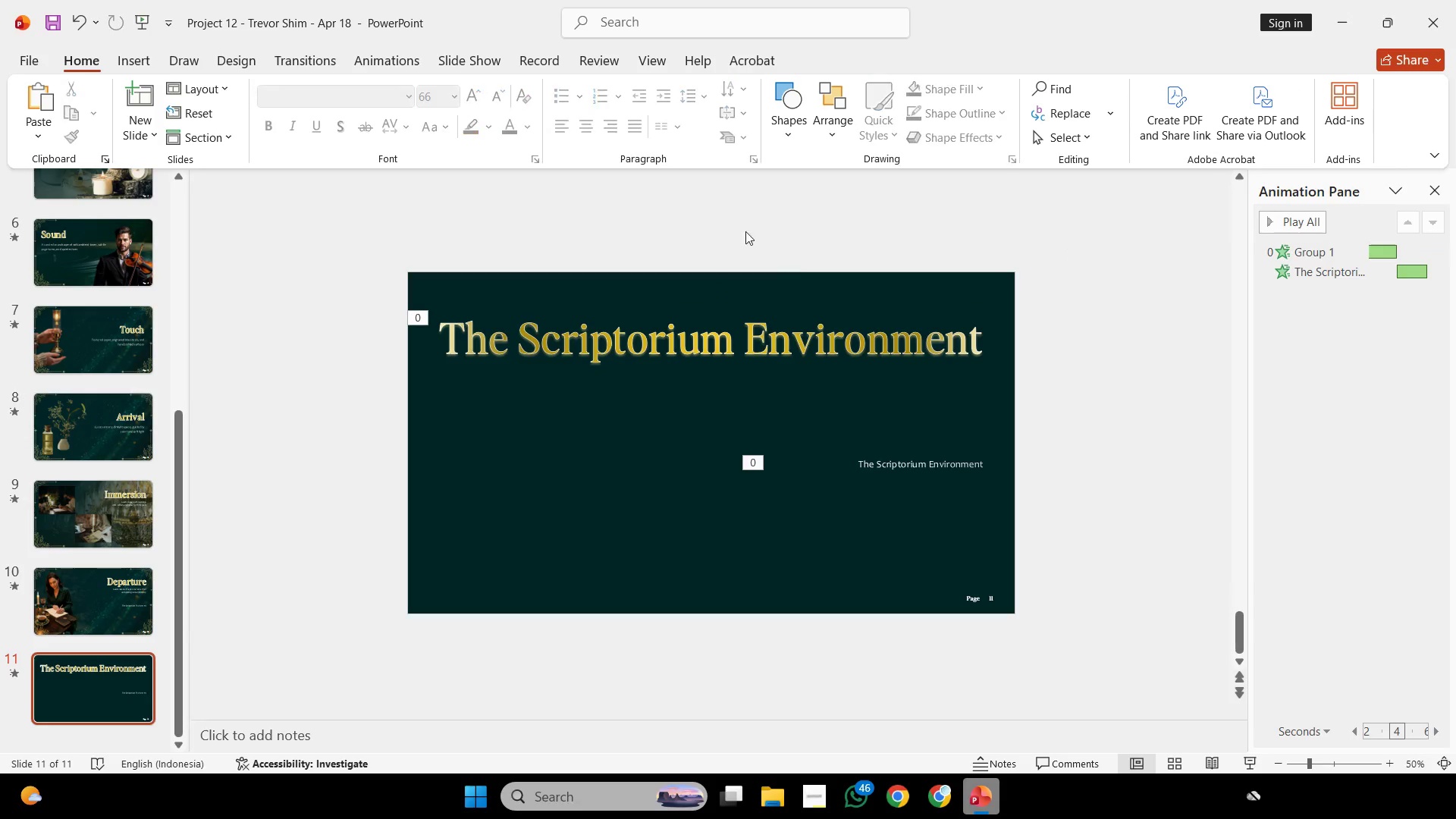 
double_click([880, 284])
 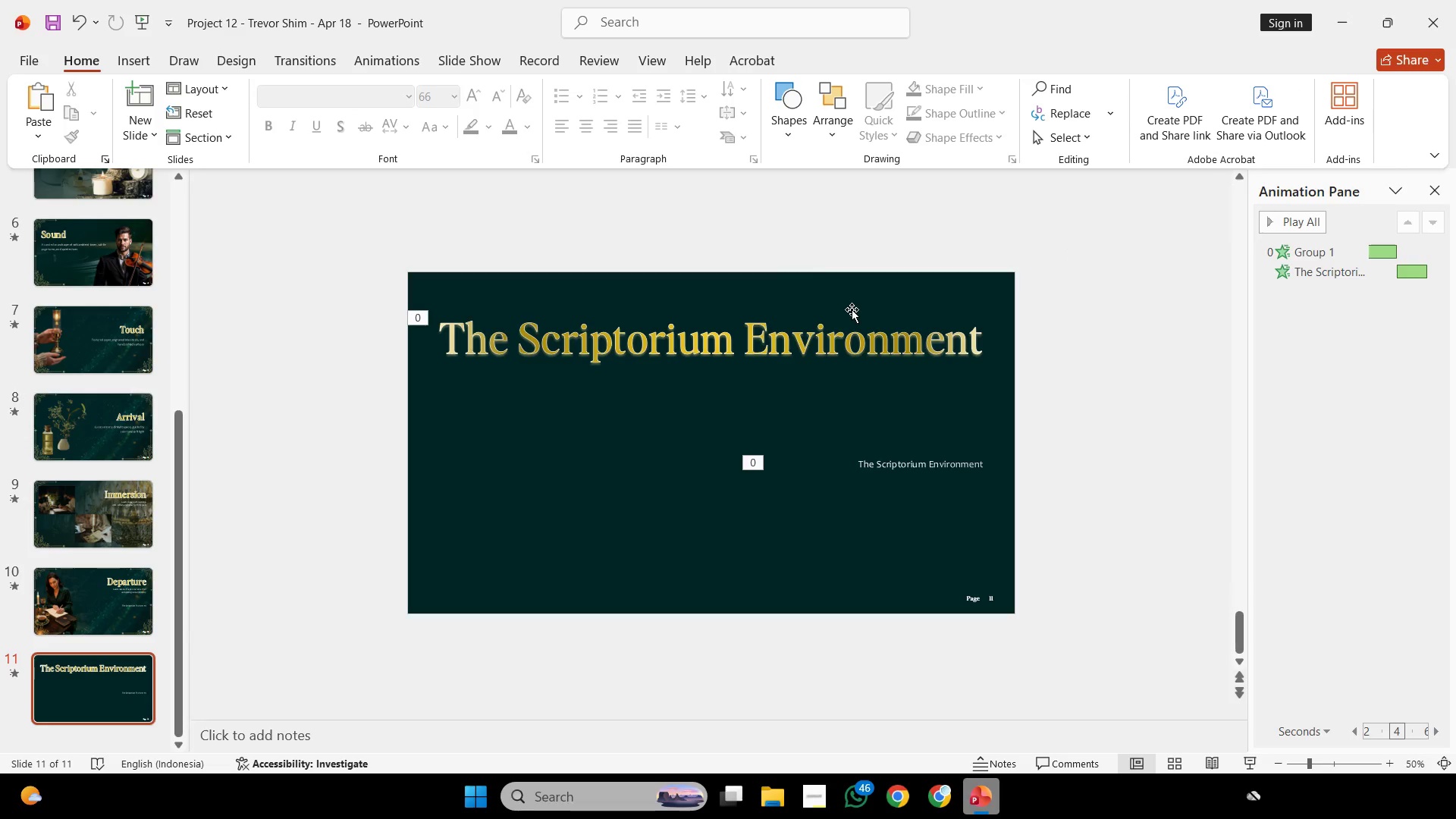 
triple_click([852, 309])
 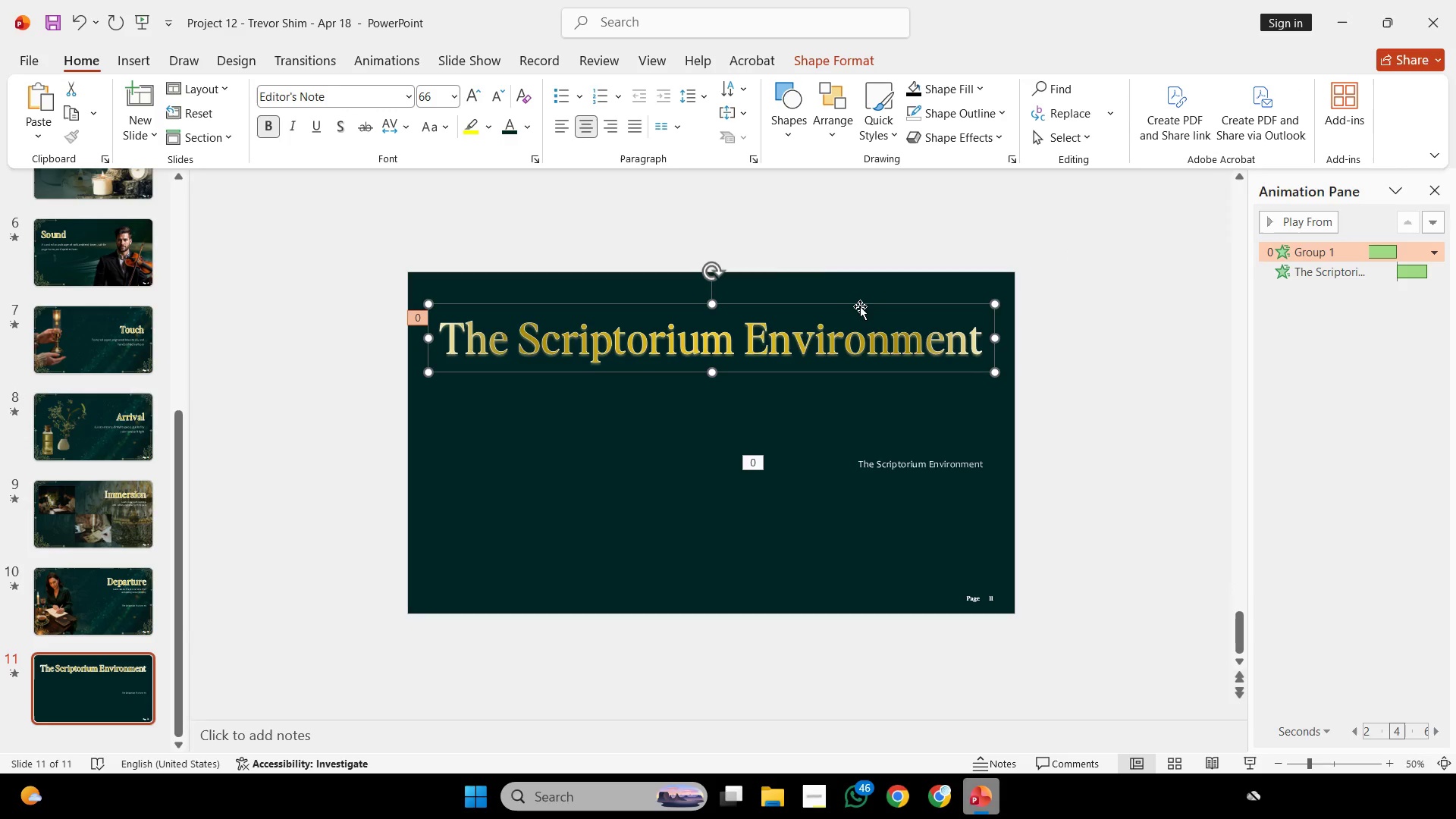 
left_click([860, 306])
 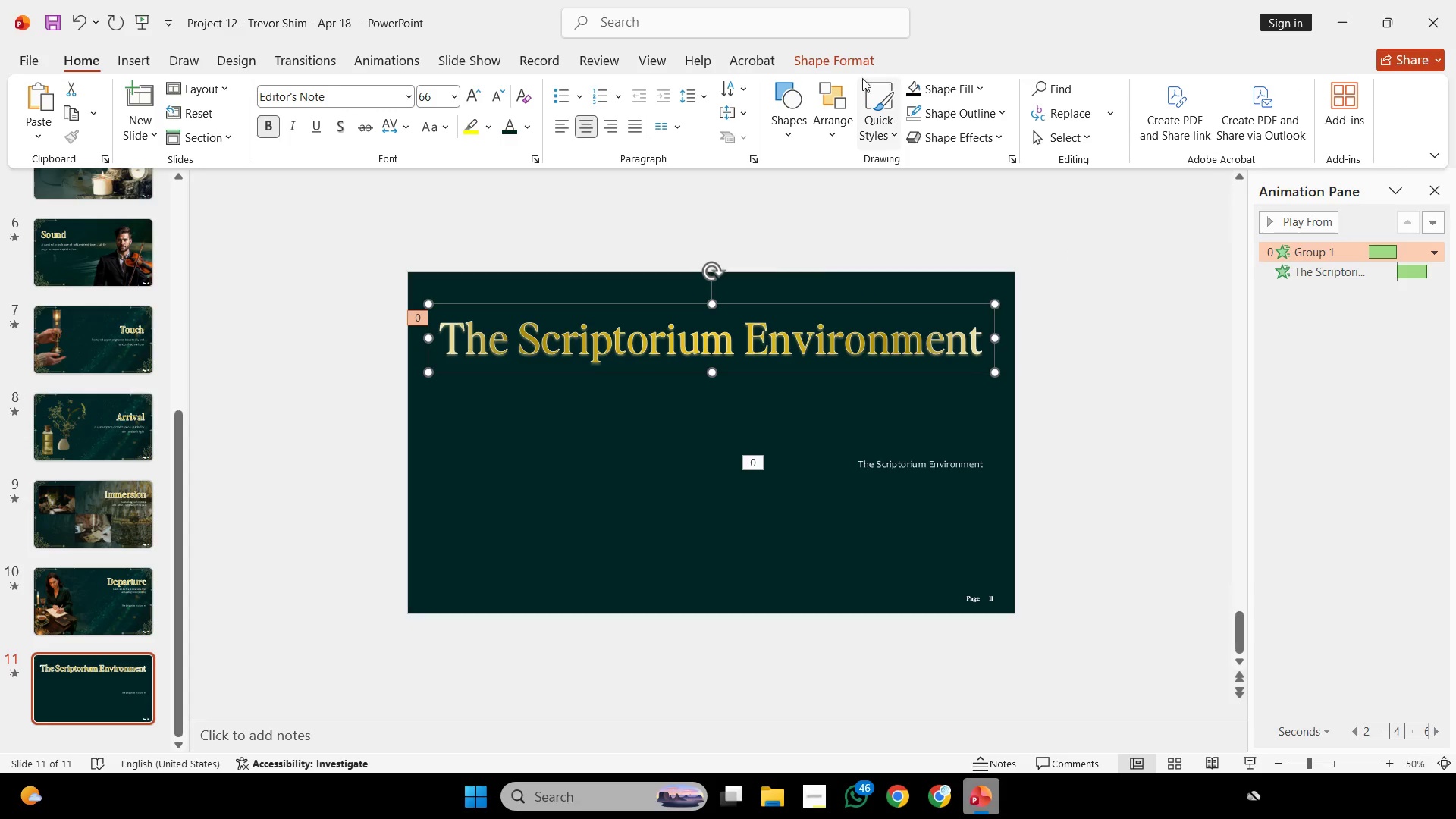 
left_click([855, 62])
 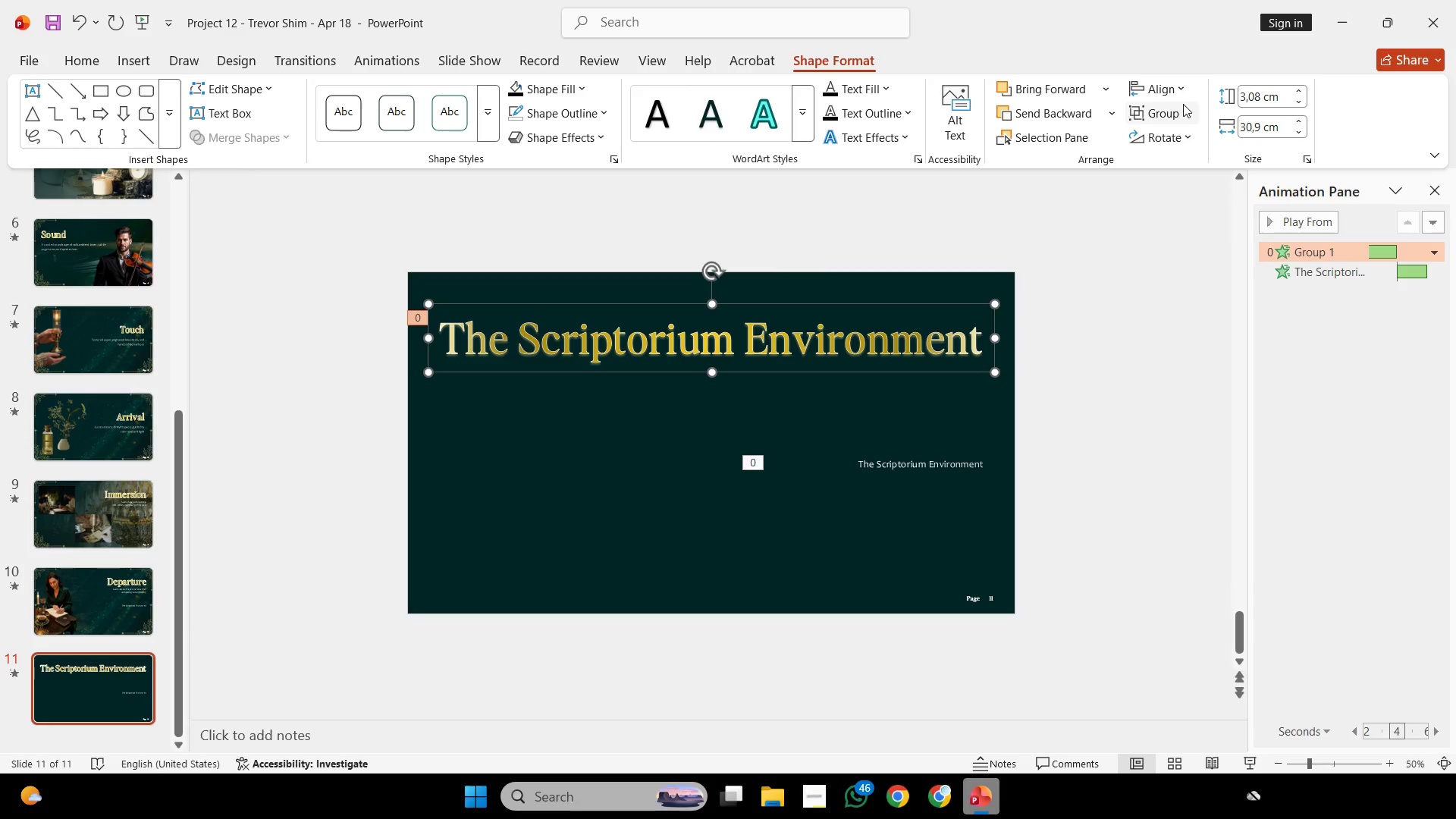 
left_click([1166, 99])
 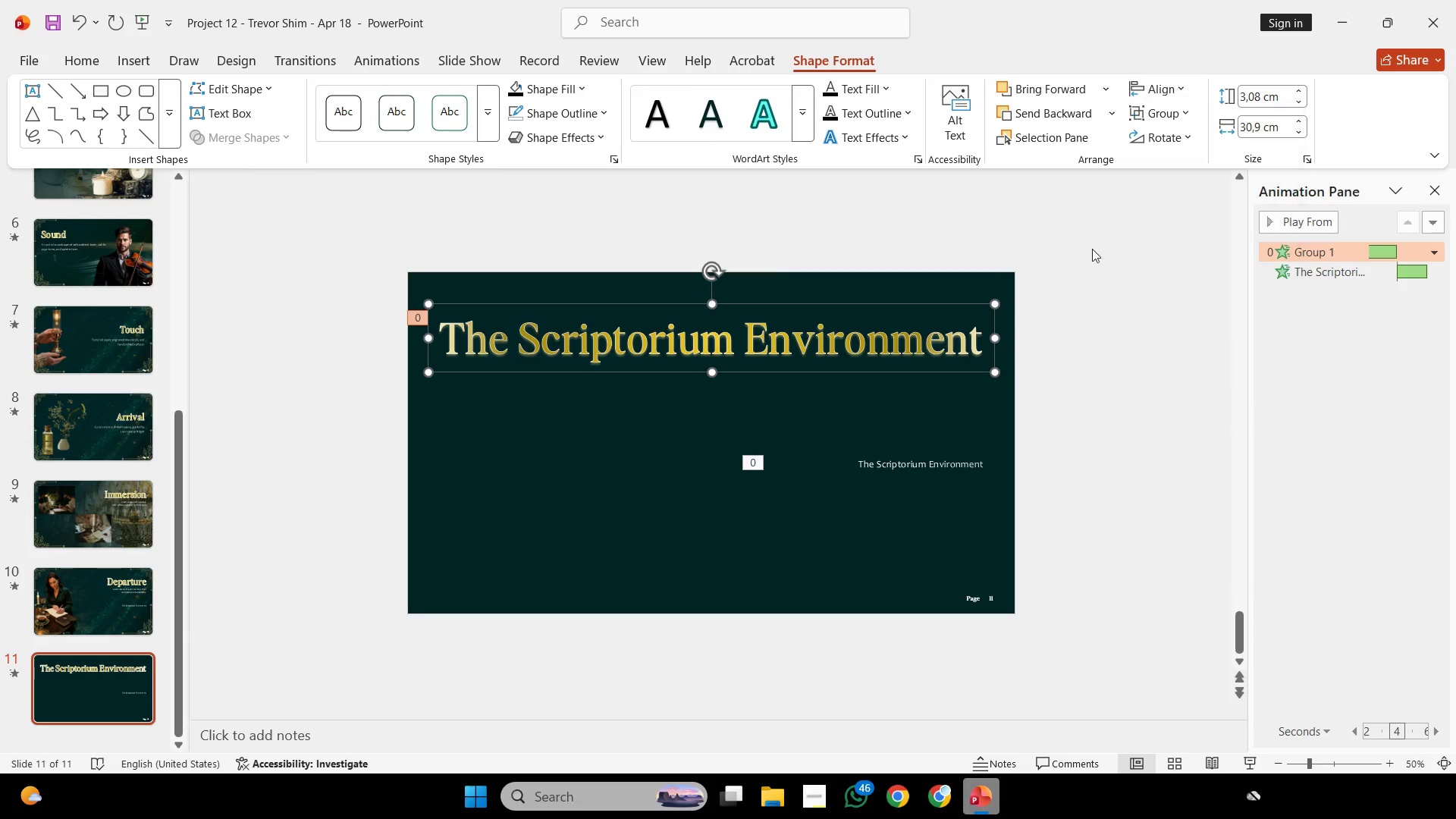 
double_click([1068, 279])
 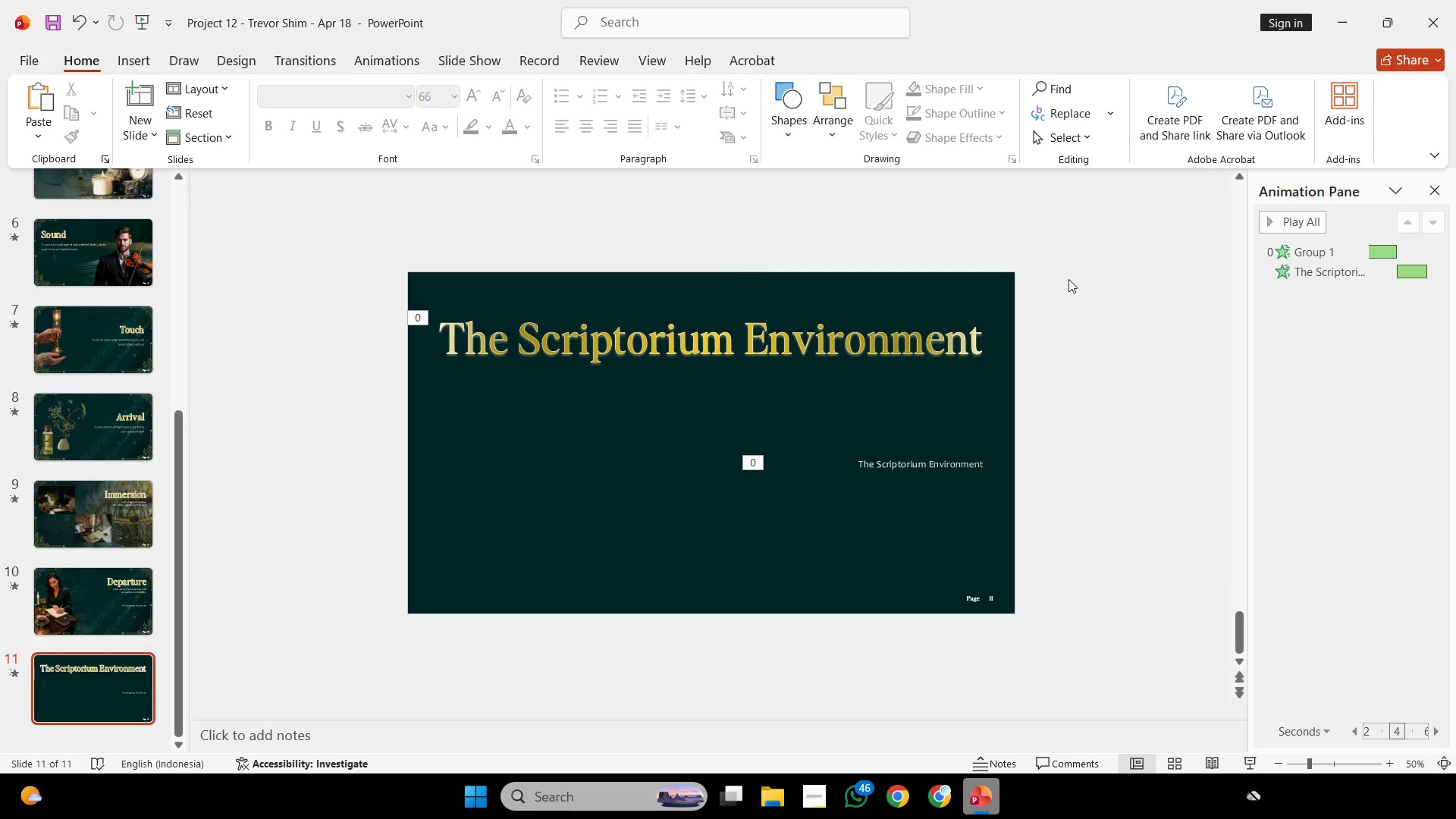 
wait(12.89)
 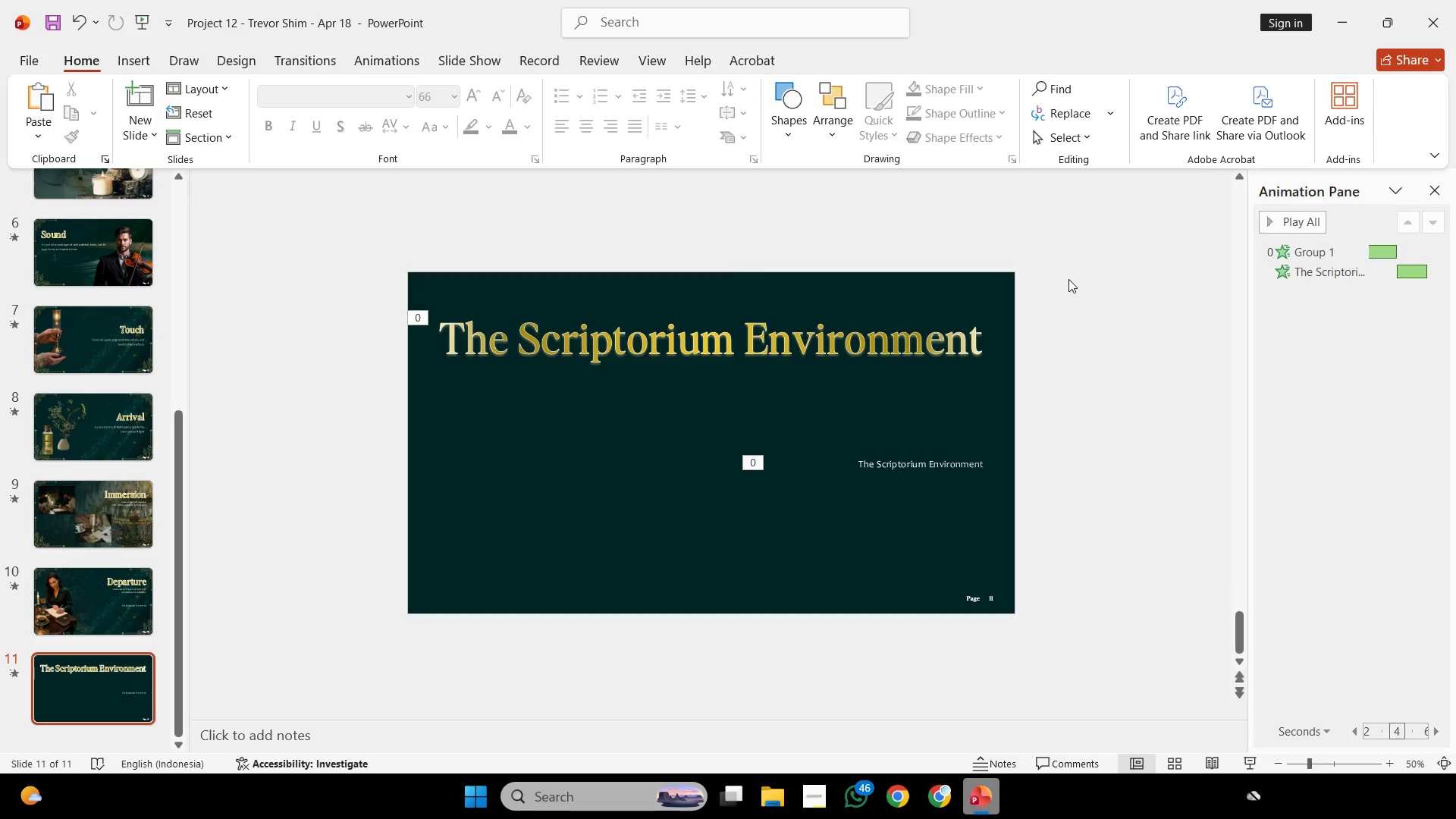 
left_click([801, 309])
 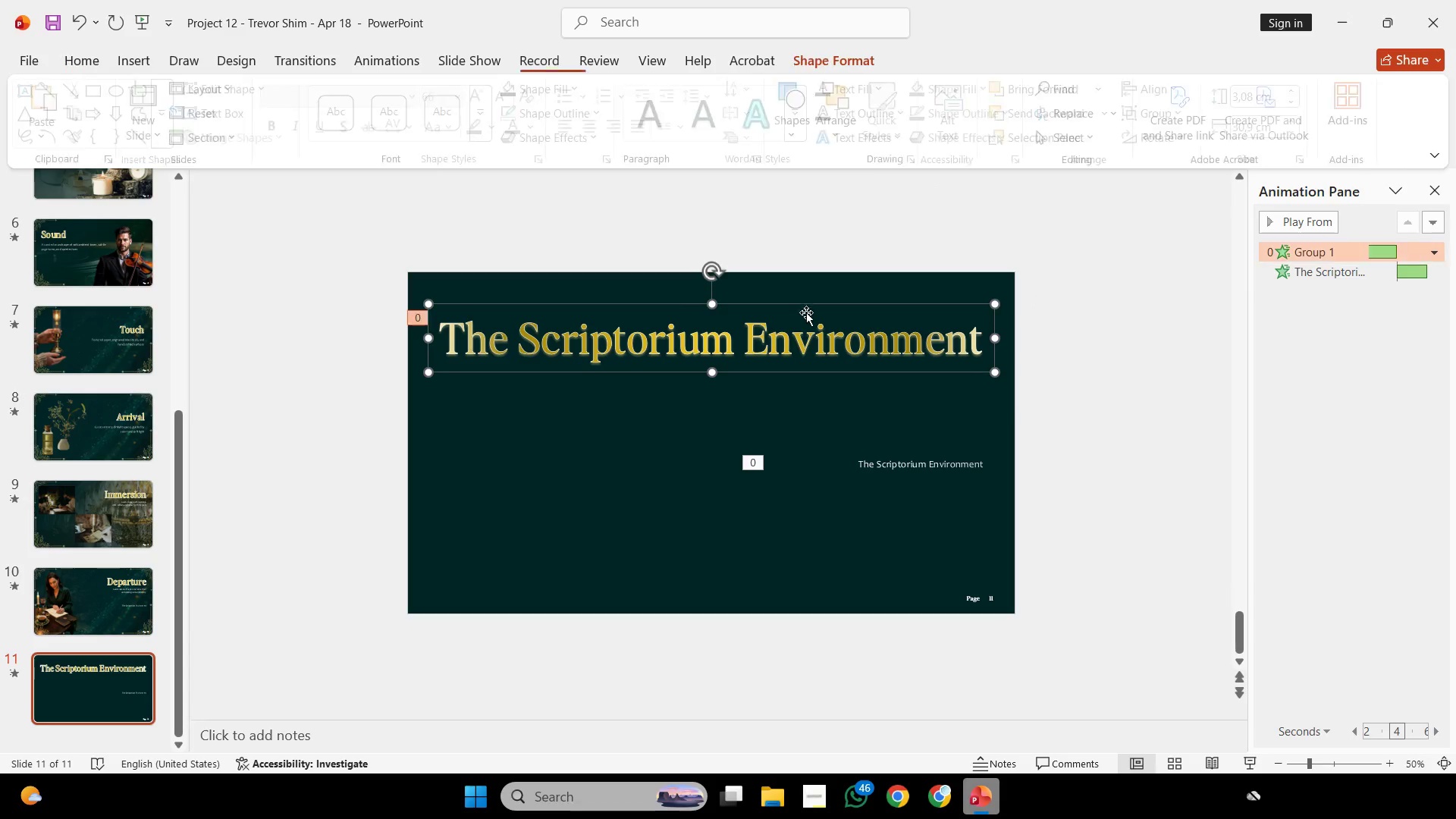 
hold_key(key=ShiftLeft, duration=1.88)
left_click_drag(start_coordinate=[810, 309], to_coordinate=[811, 302])
 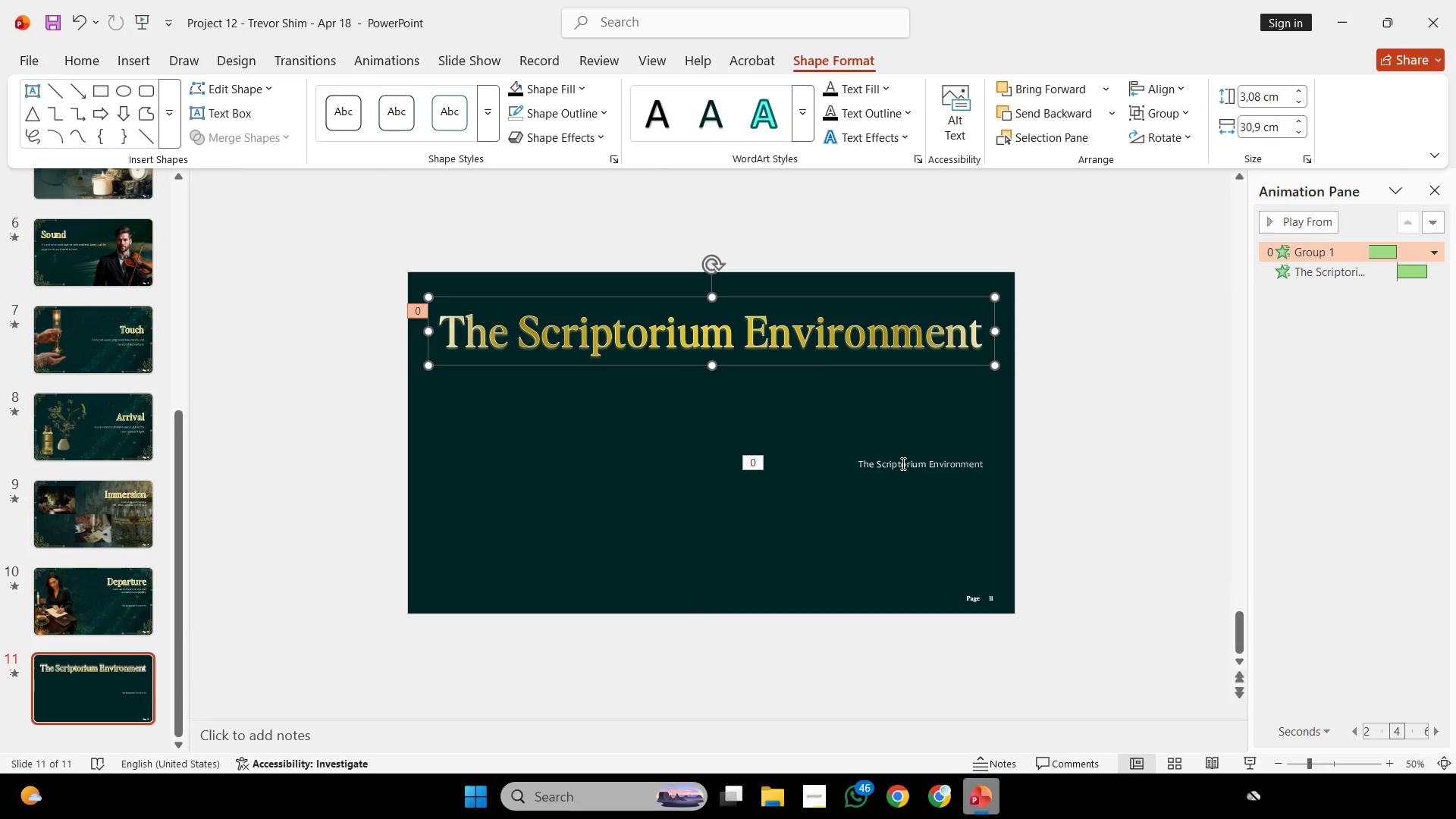 
left_click([902, 463])
 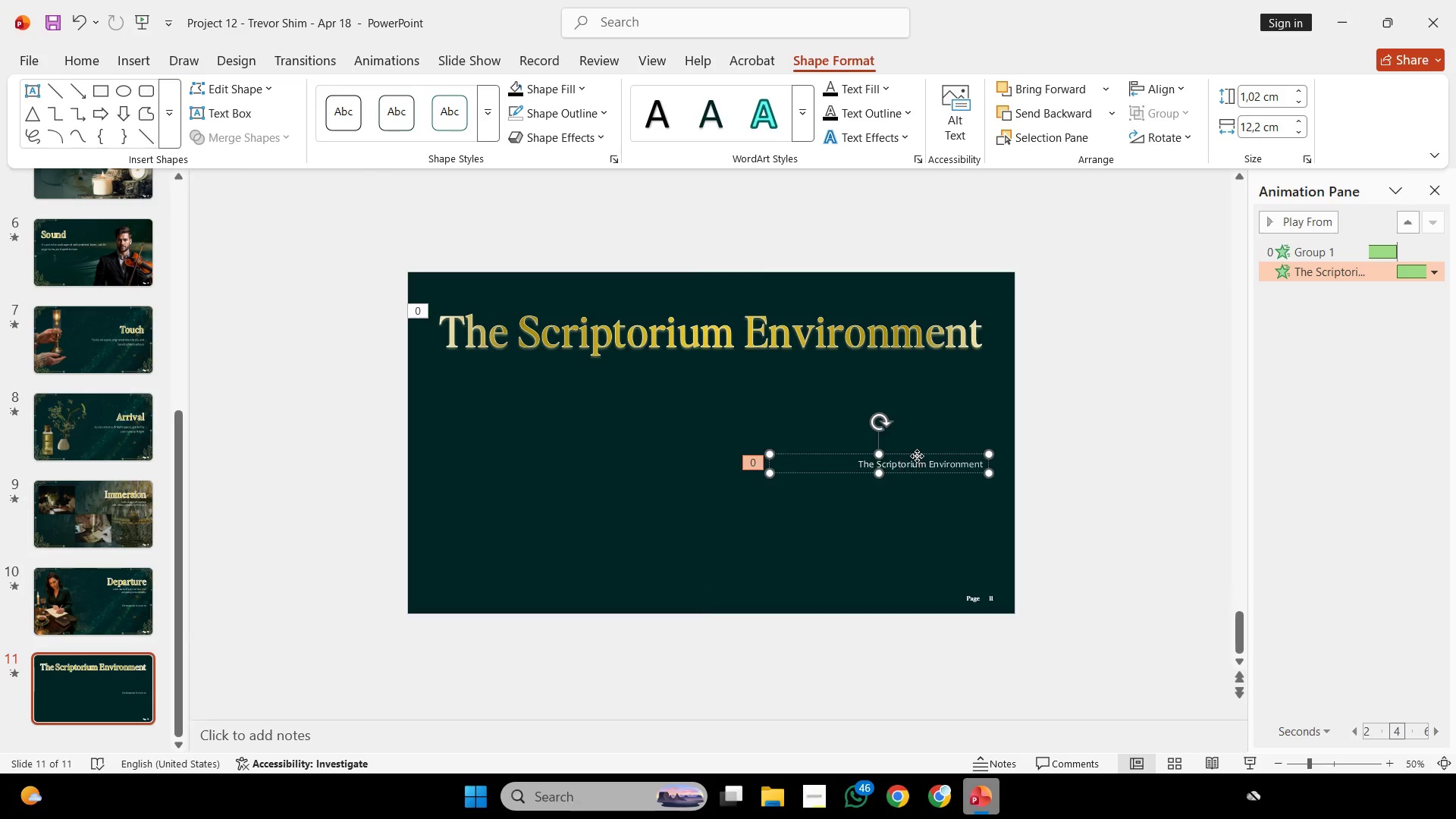 
left_click_drag(start_coordinate=[917, 456], to_coordinate=[525, 377])
 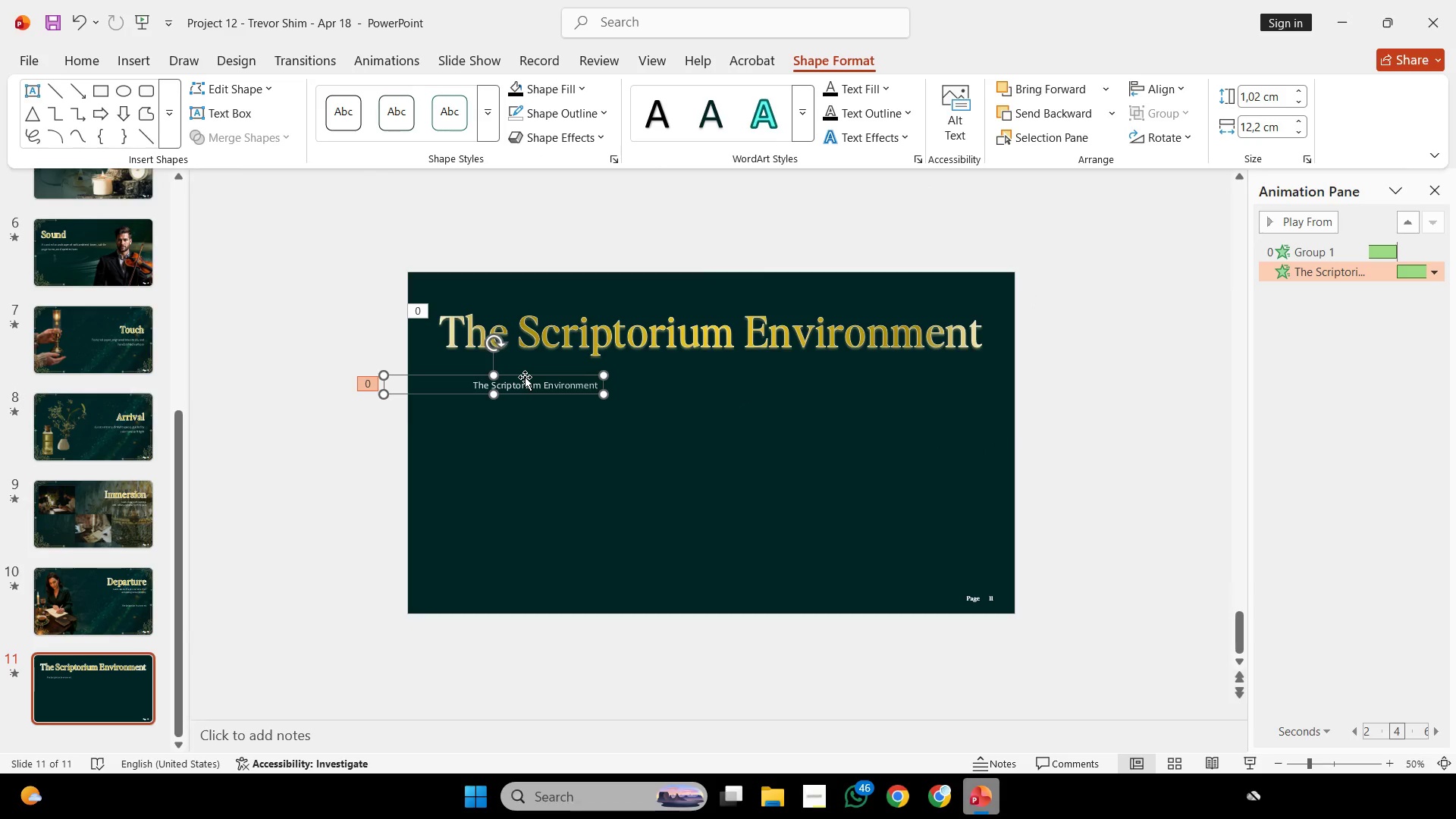 
key(Backspace)
 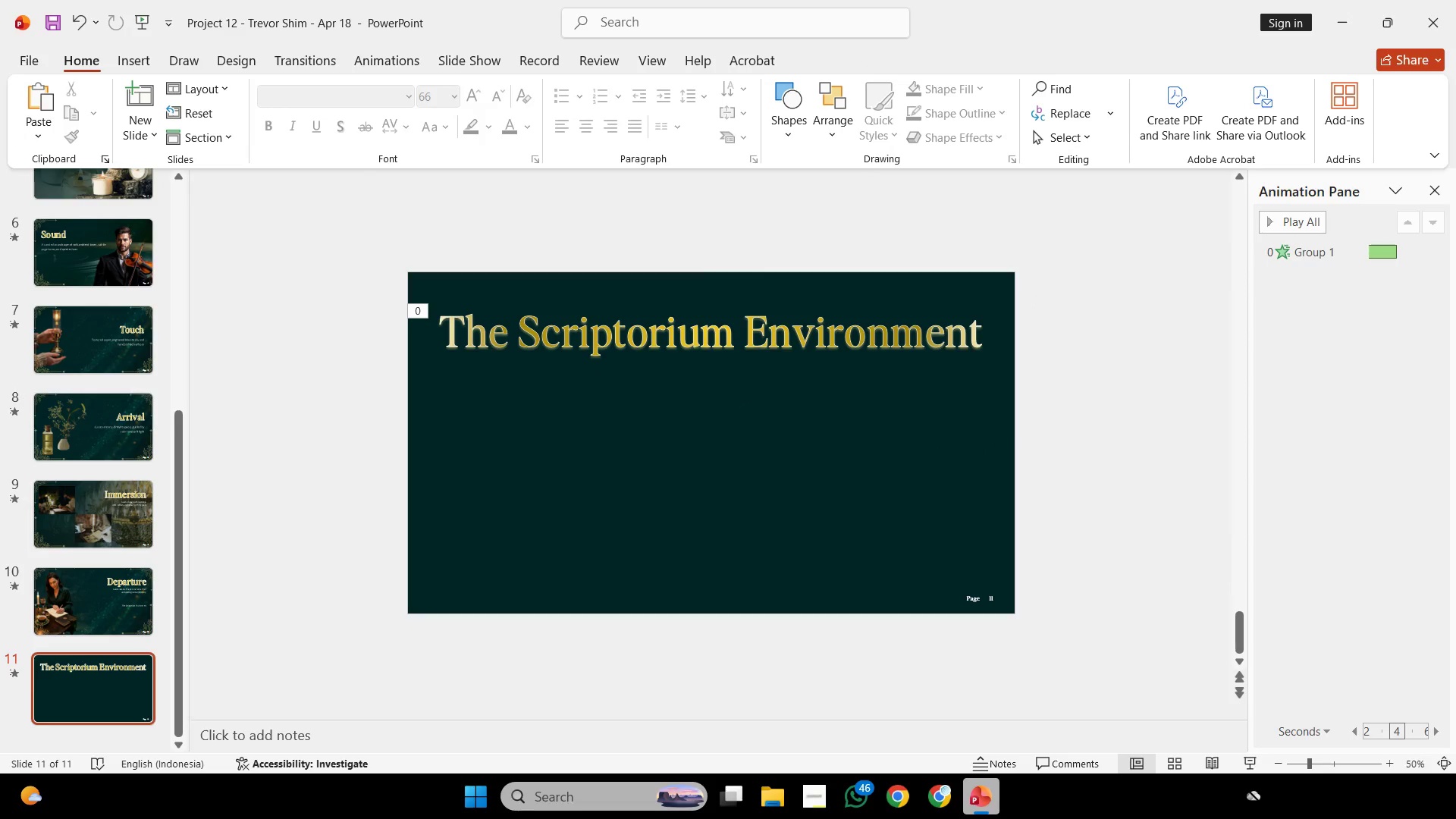 
wait(5.94)
 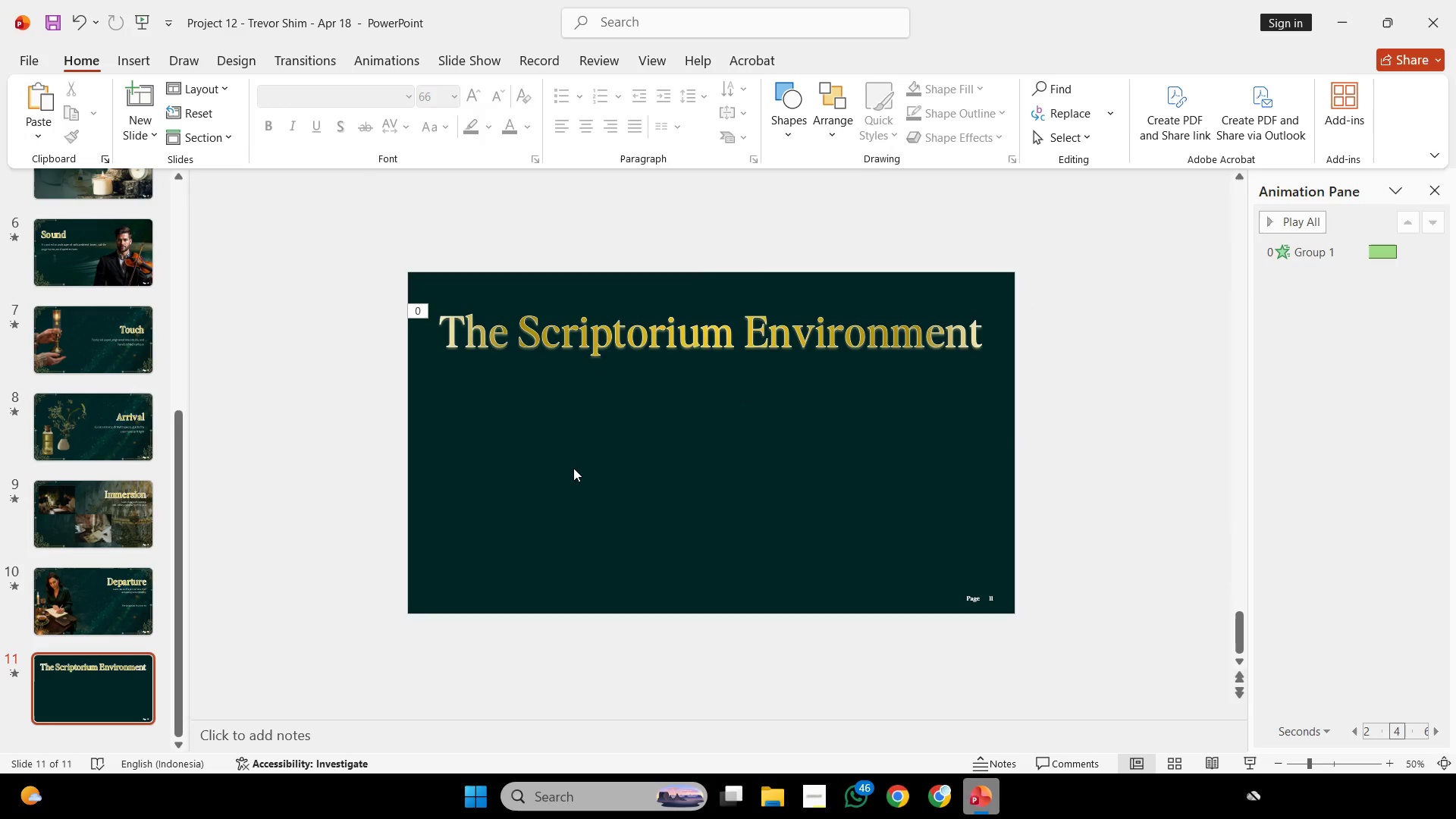 
left_click([935, 720])
 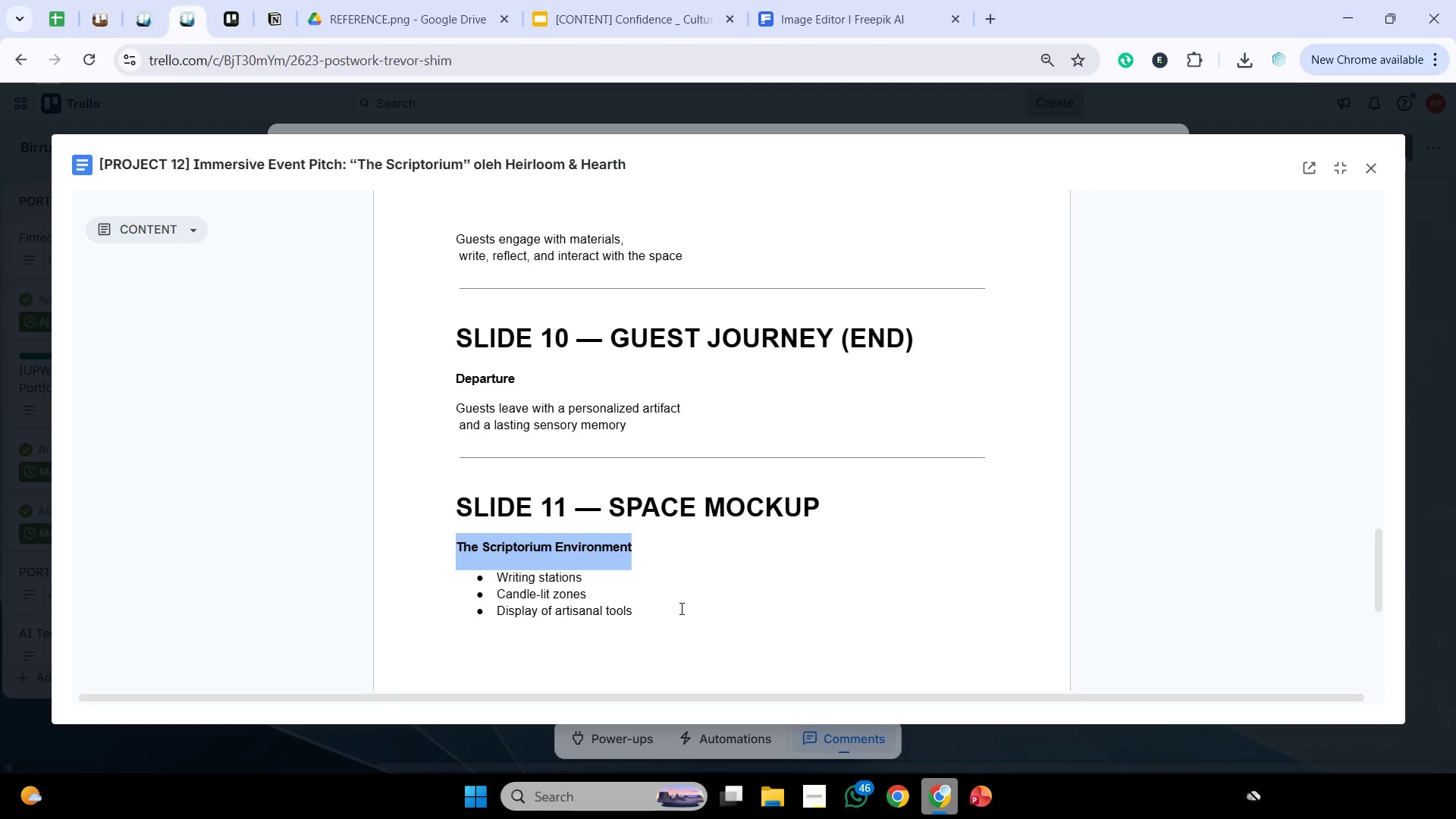 
wait(34.66)
 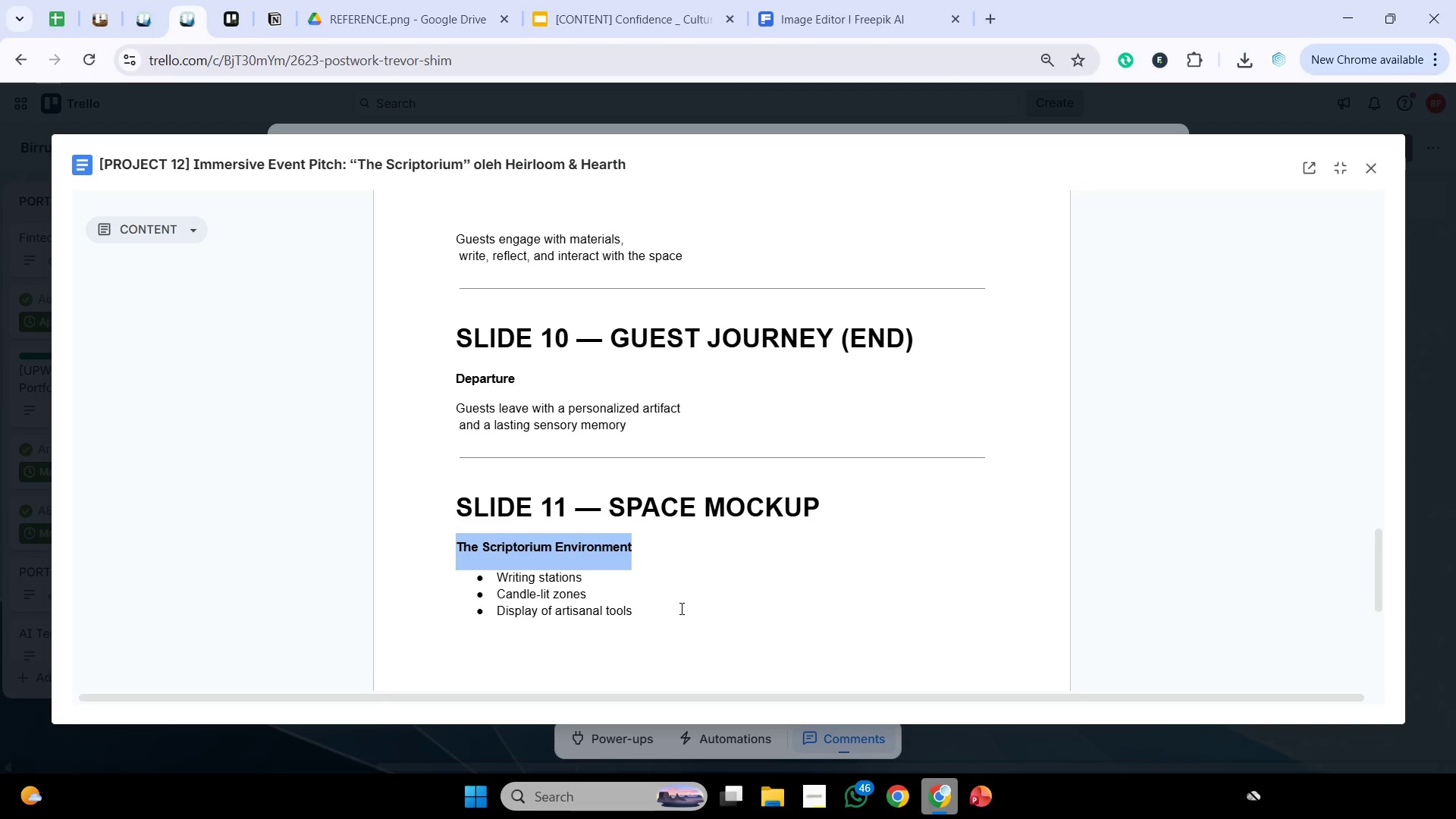 
left_click([646, 613])
 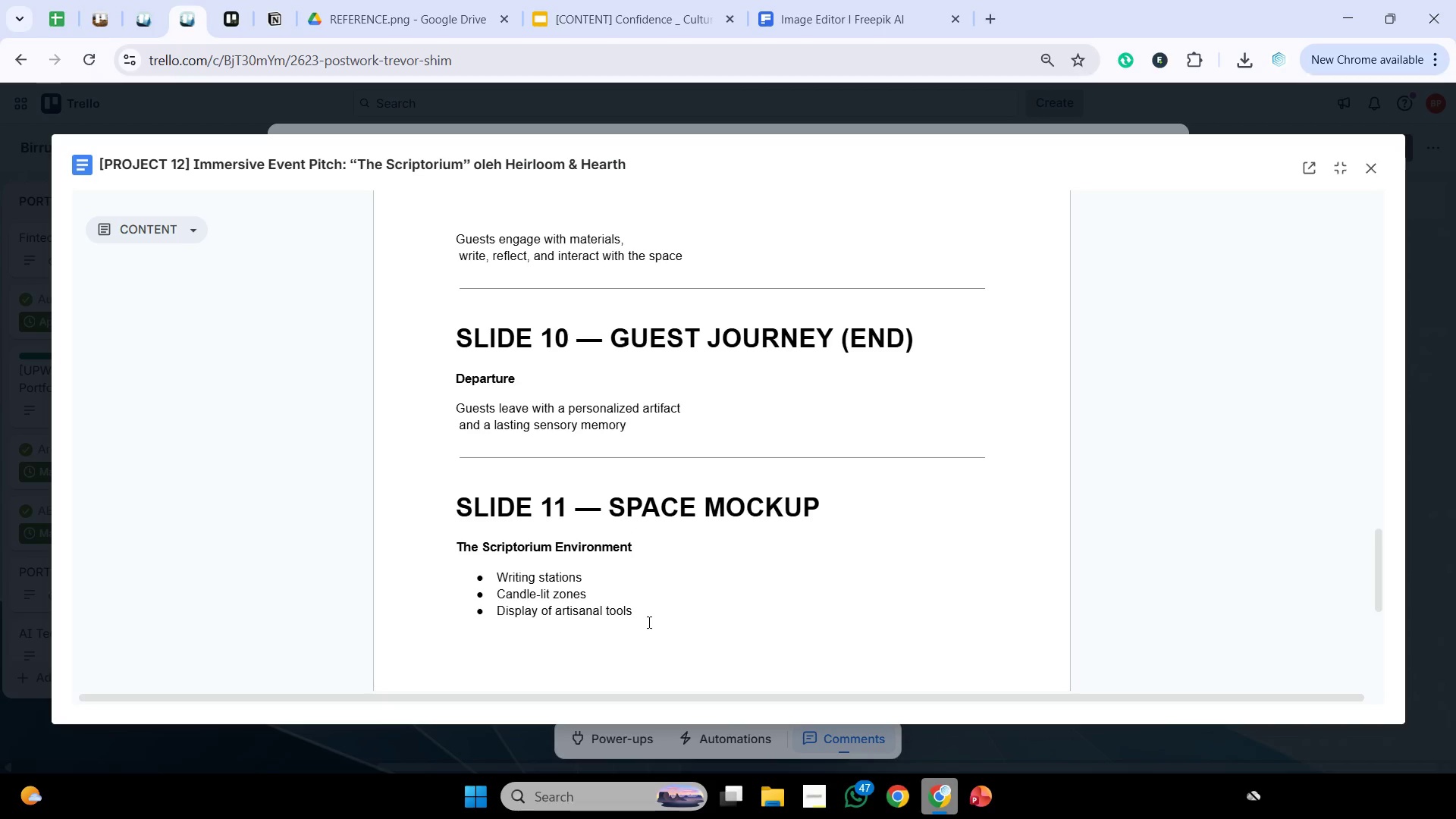 
wait(7.69)
 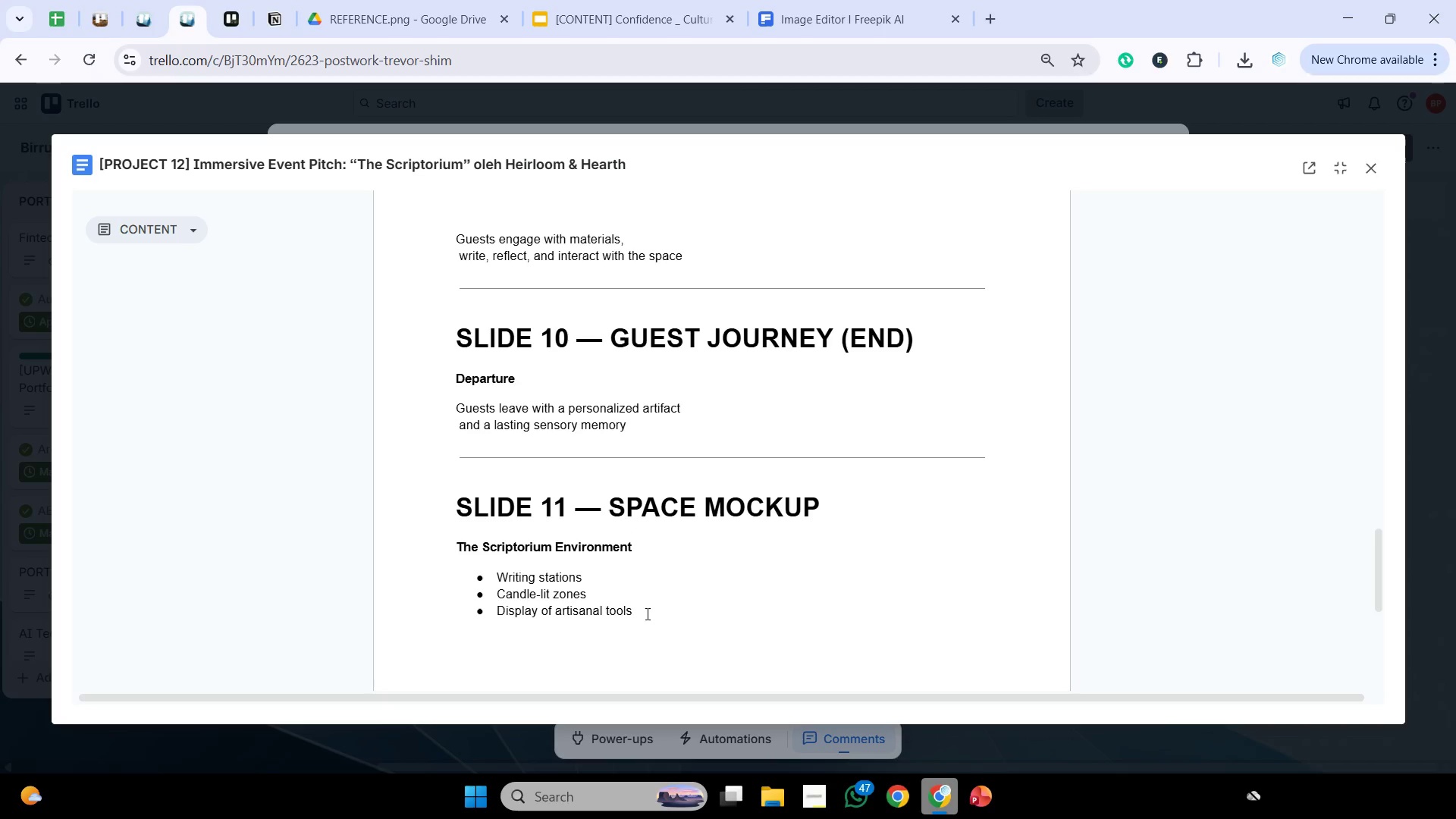 
left_click([969, 797])
 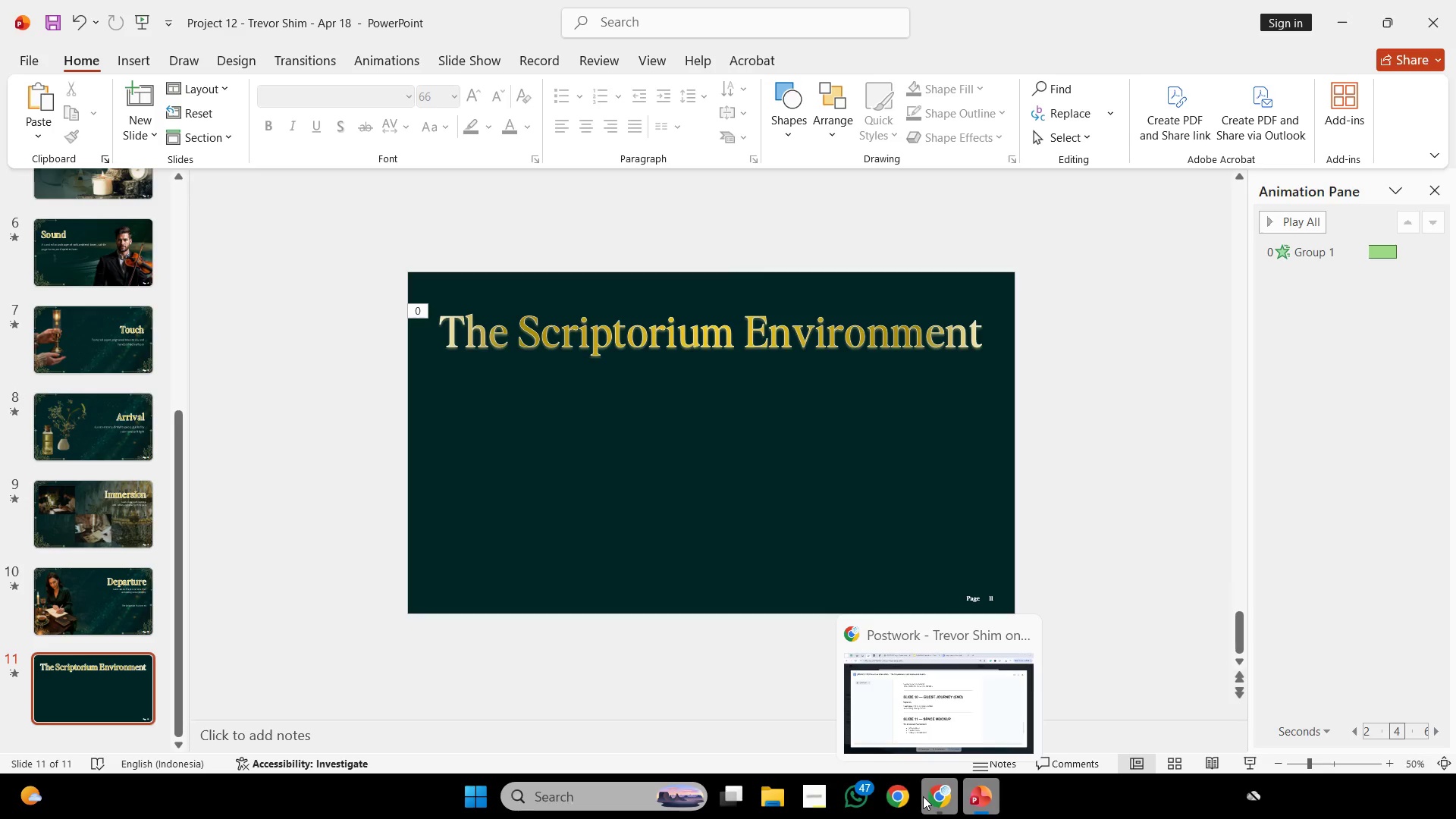 
wait(33.98)
 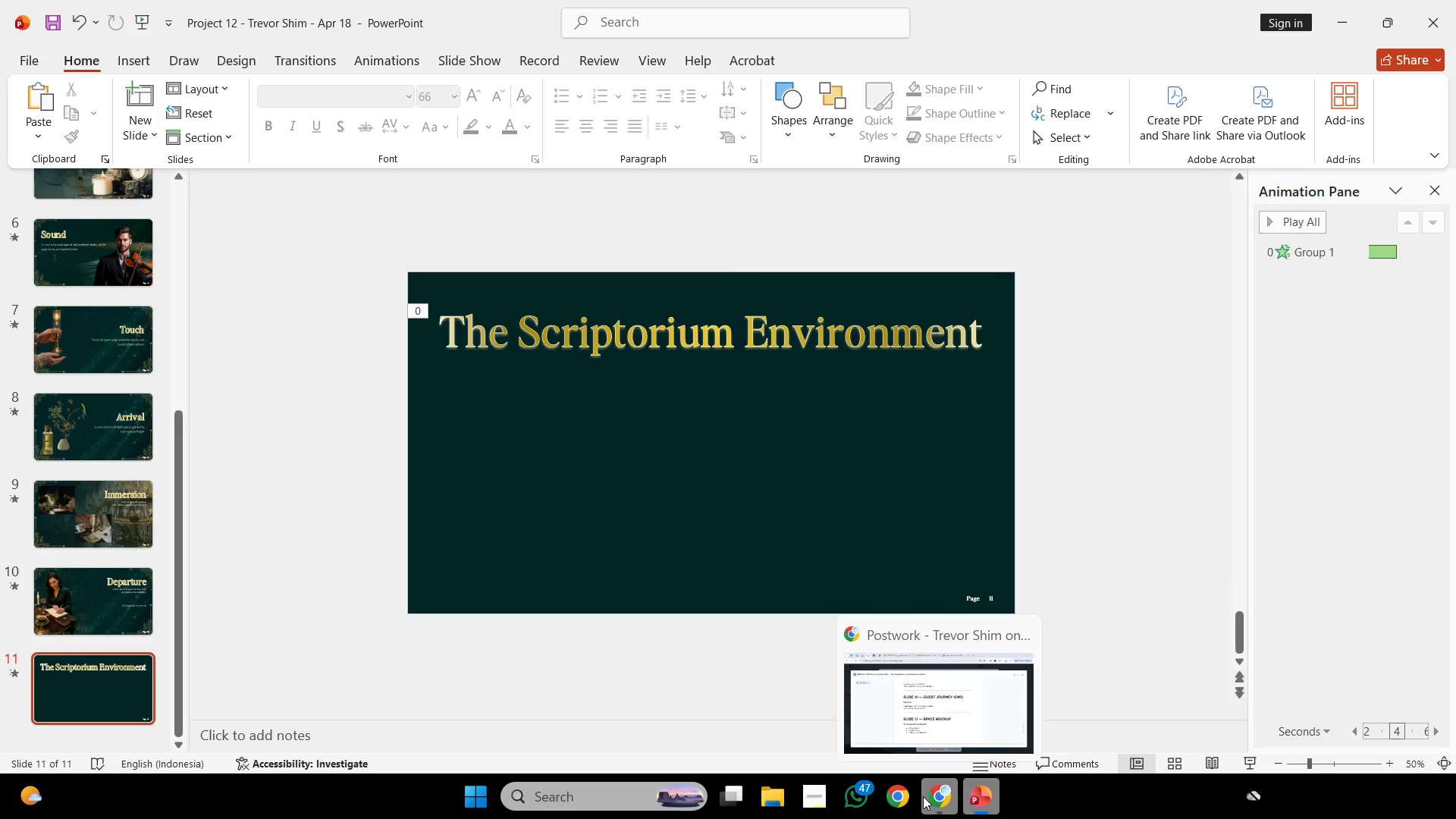 
left_click([938, 797])
 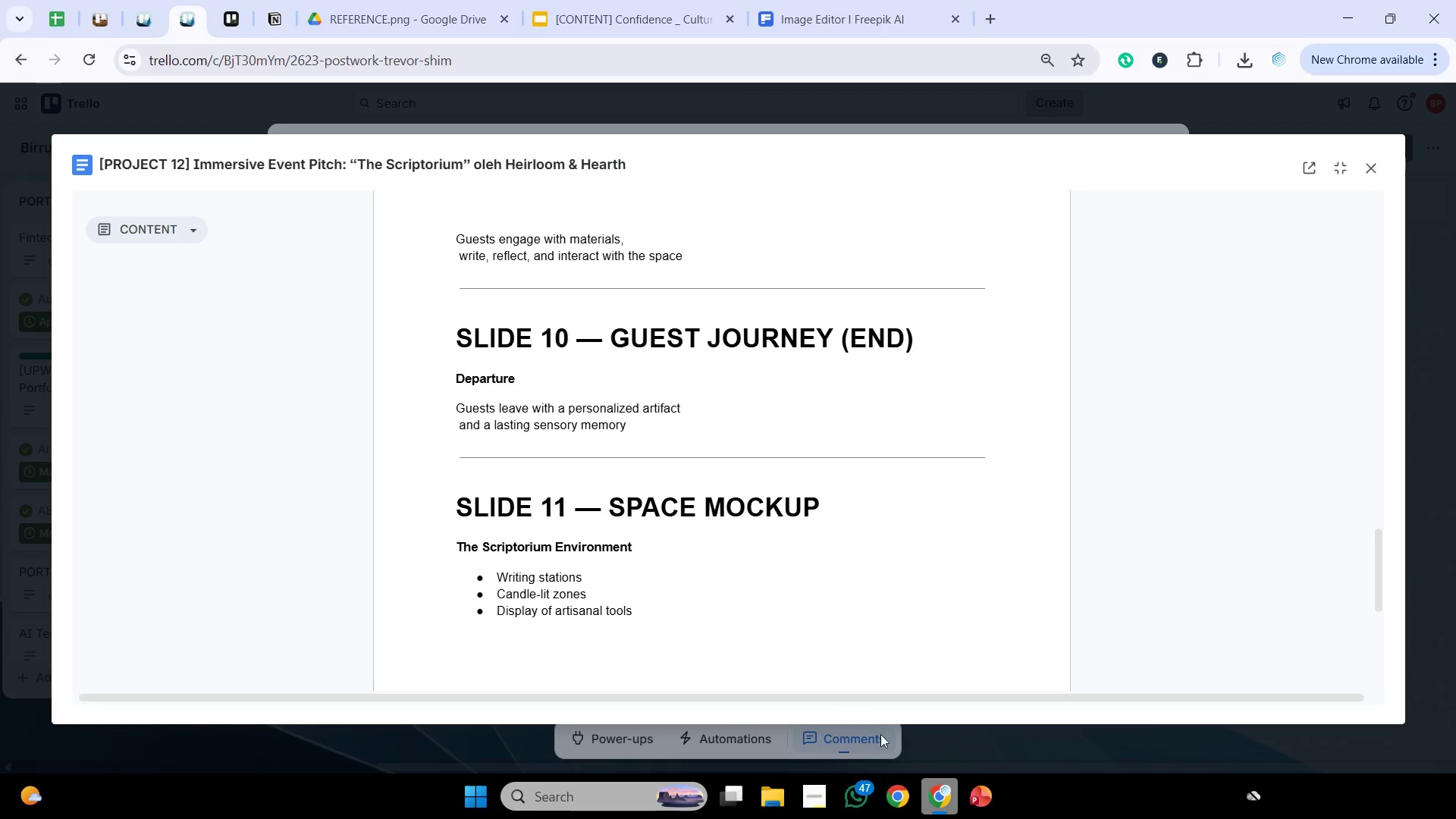 
left_click([943, 793])
 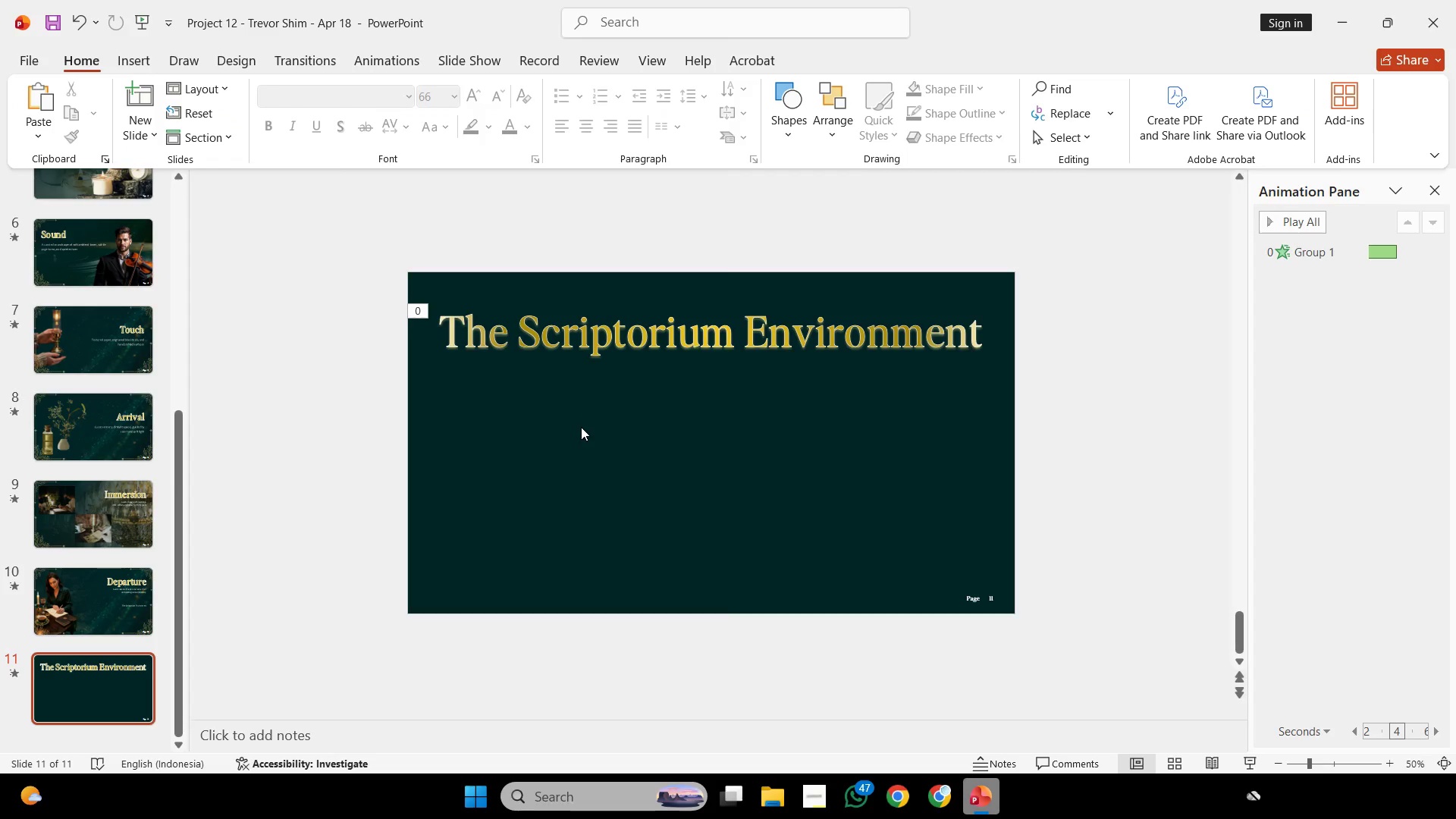 
left_click([632, 364])
 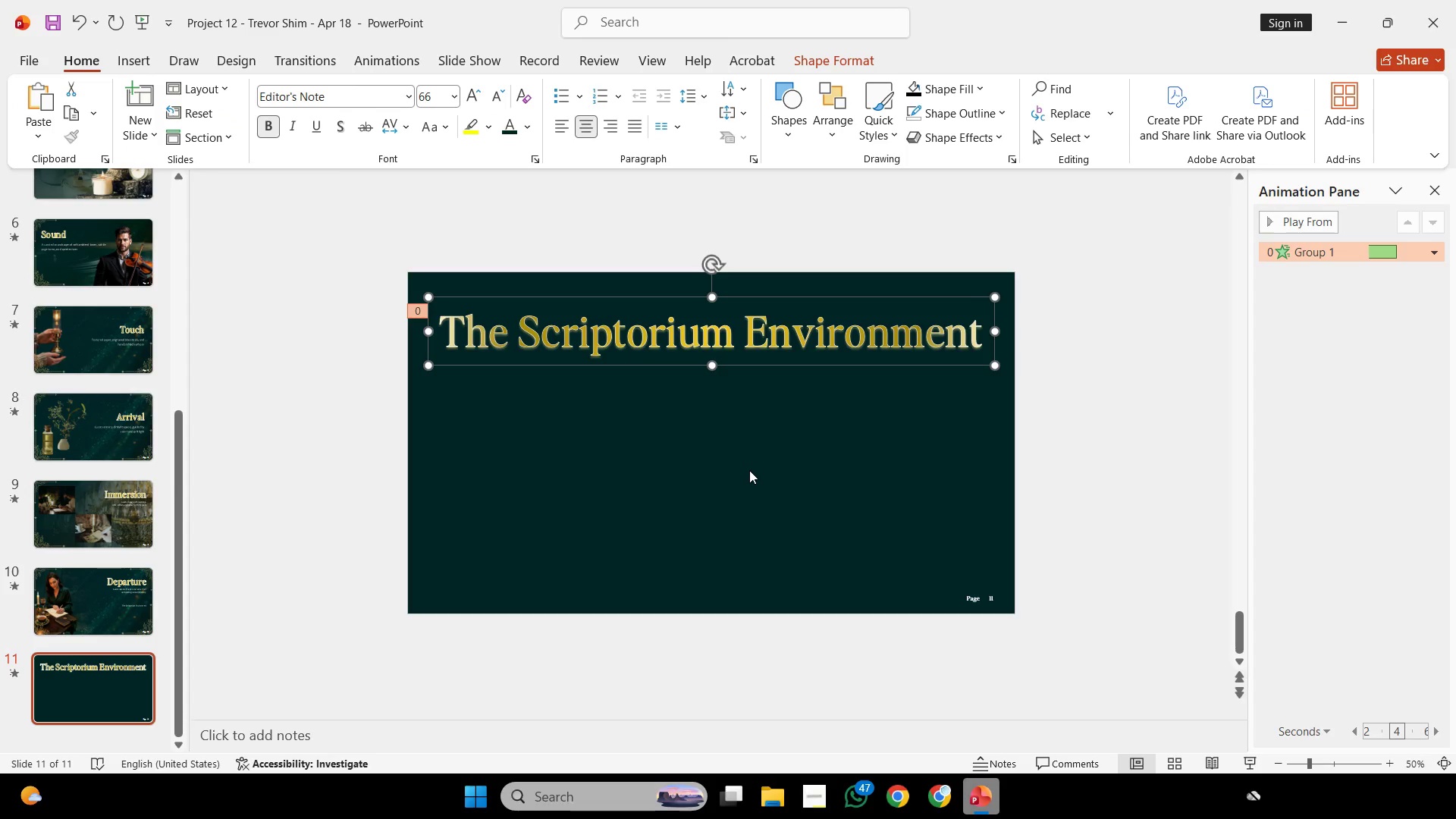 
left_click([749, 470])
 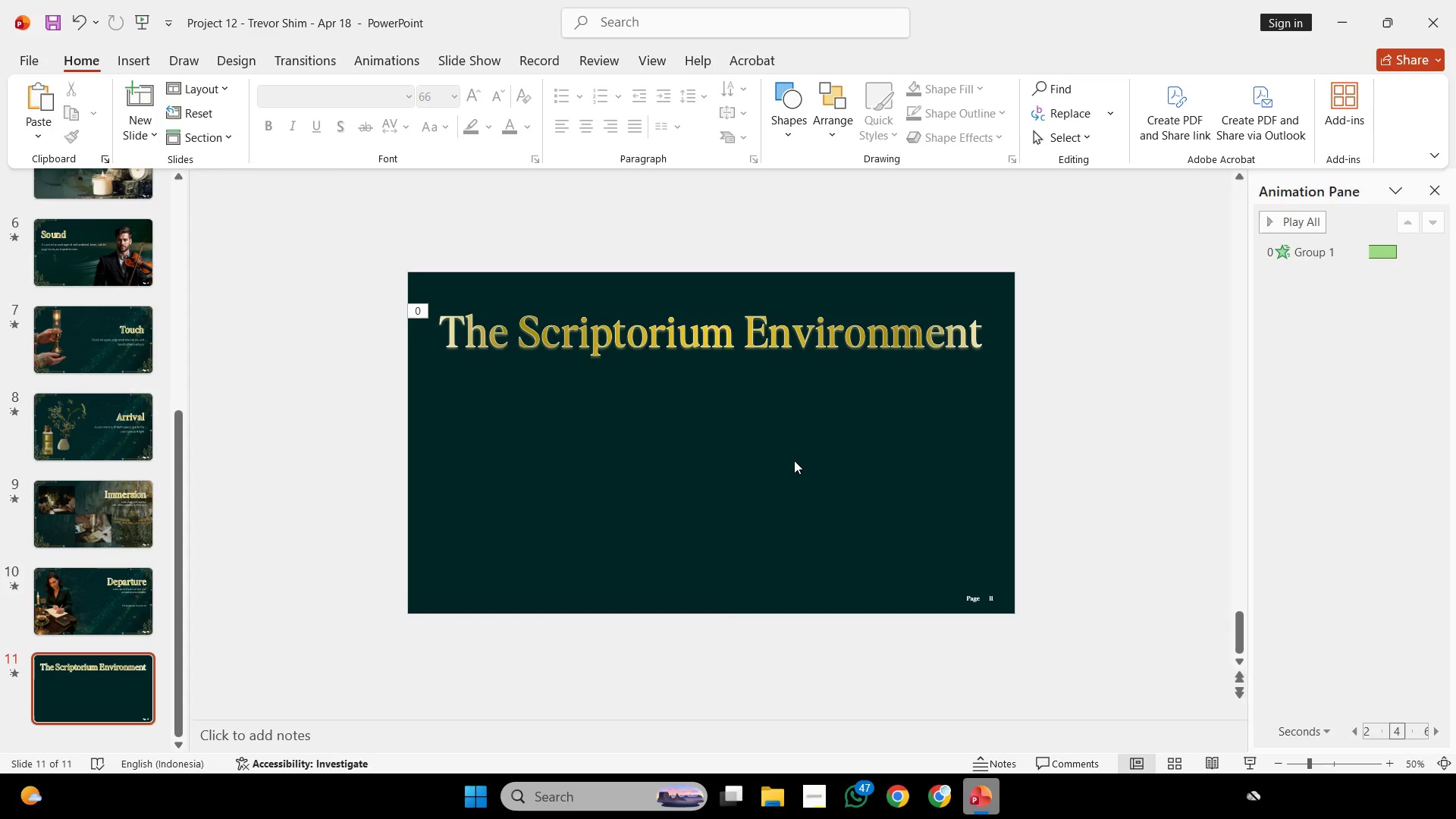 
scroll: coordinate [795, 460], scroll_direction: up, amount: 1.0
 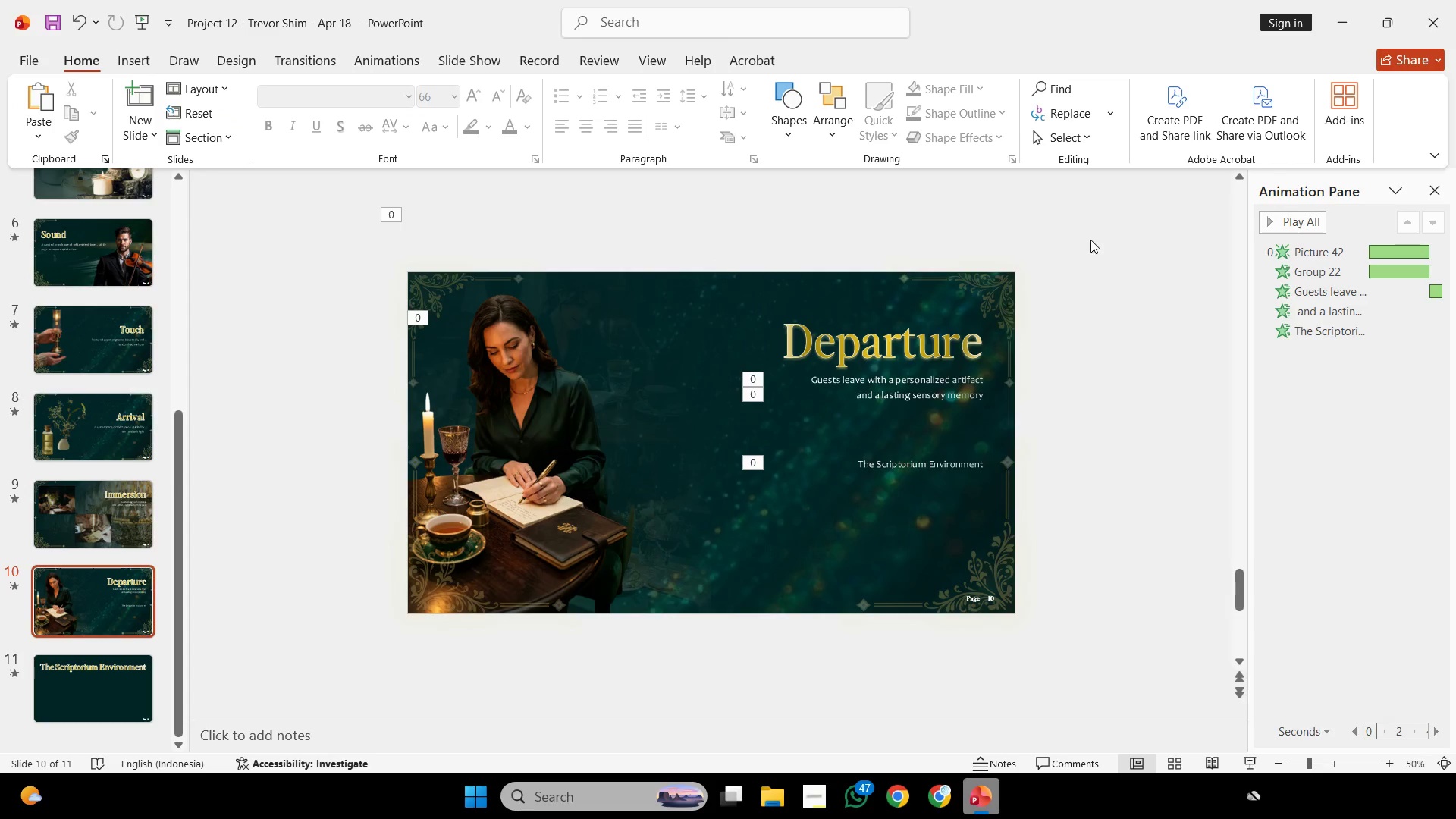 
left_click_drag(start_coordinate=[1092, 236], to_coordinate=[277, 695])
 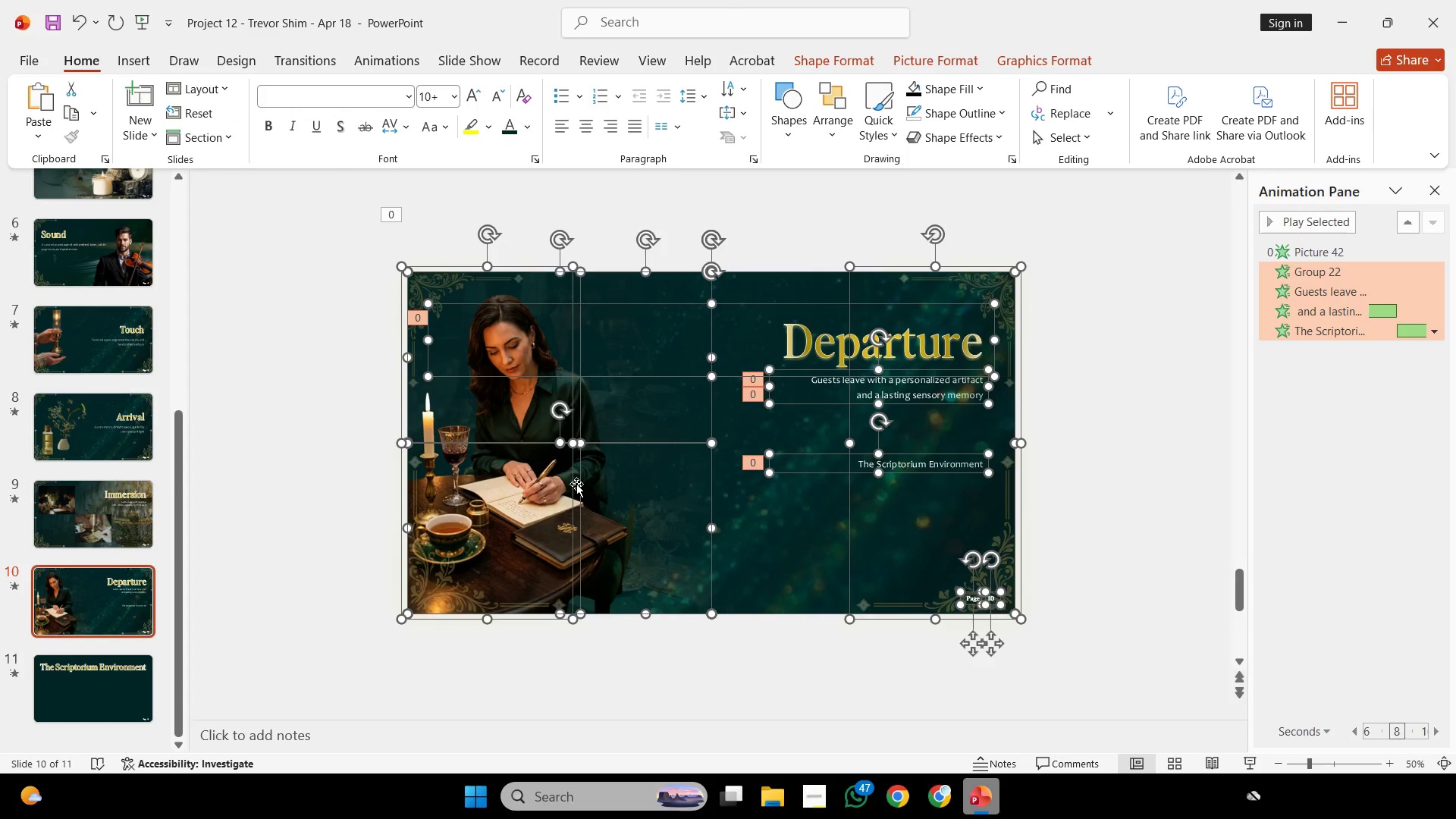 
hold_key(key=ShiftLeft, duration=2.09)
left_click([573, 466])
 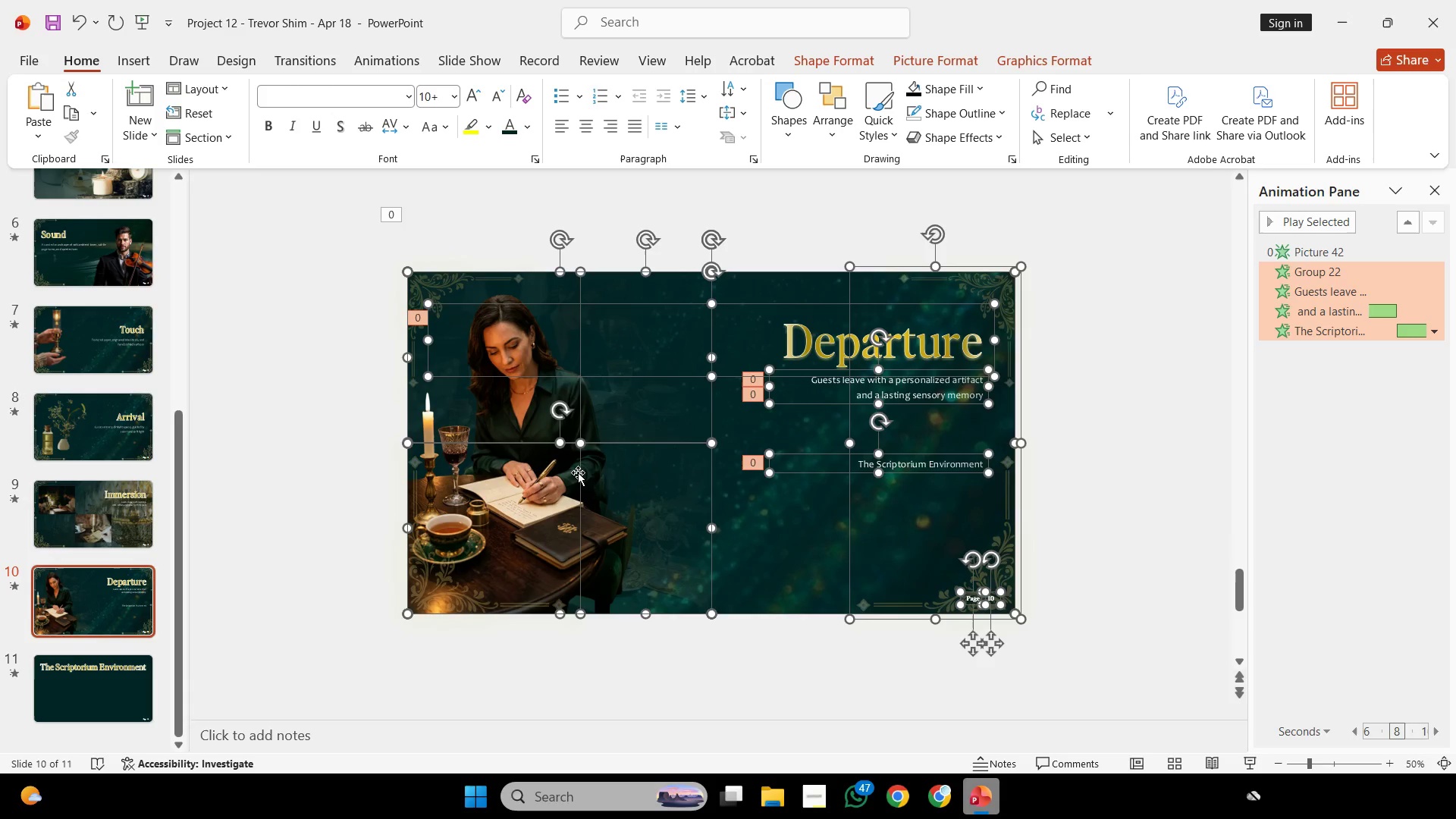 
hold_key(key=ShiftLeft, duration=0.67)
left_click([578, 472])
 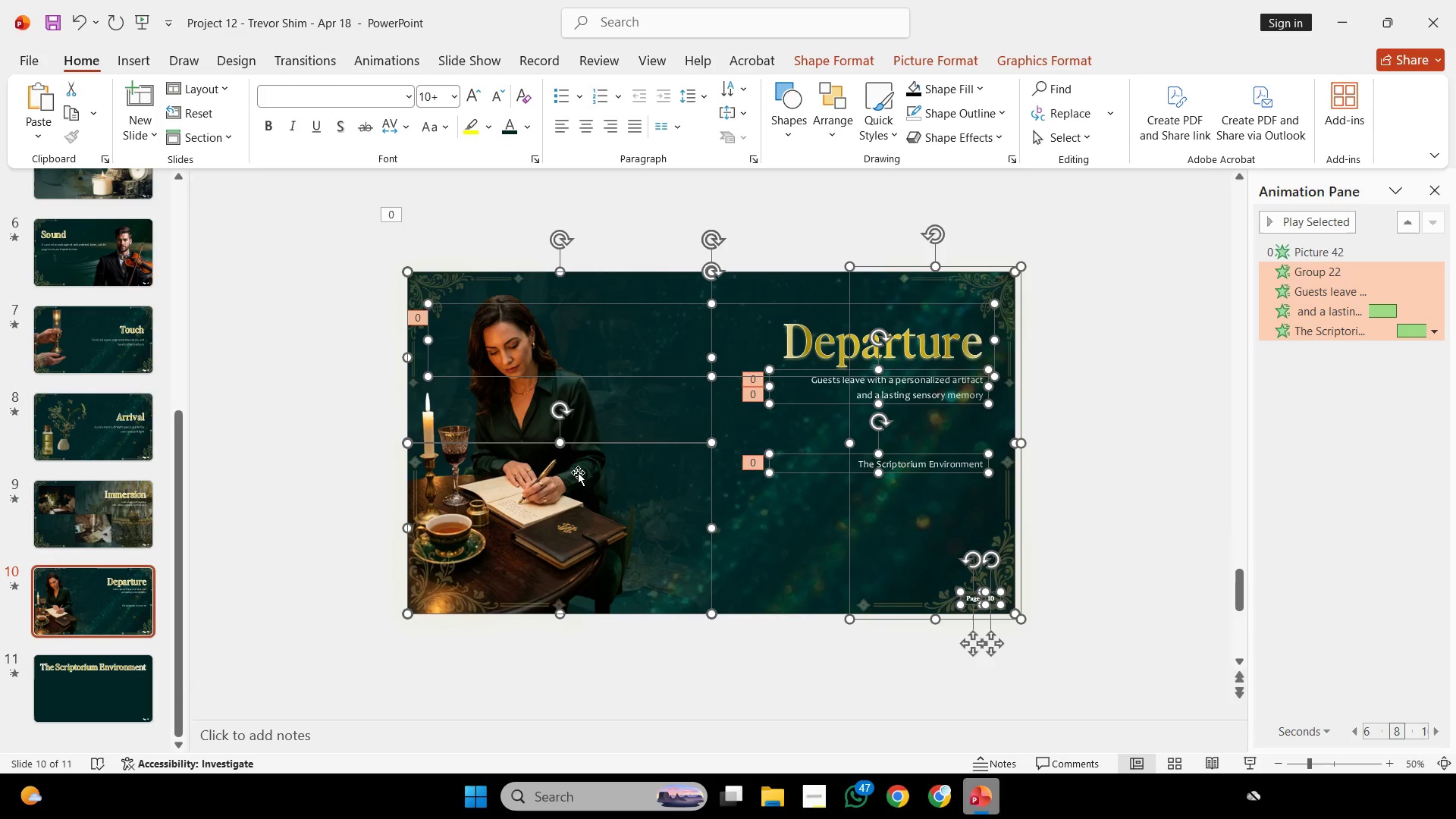 
wait(46.39)
 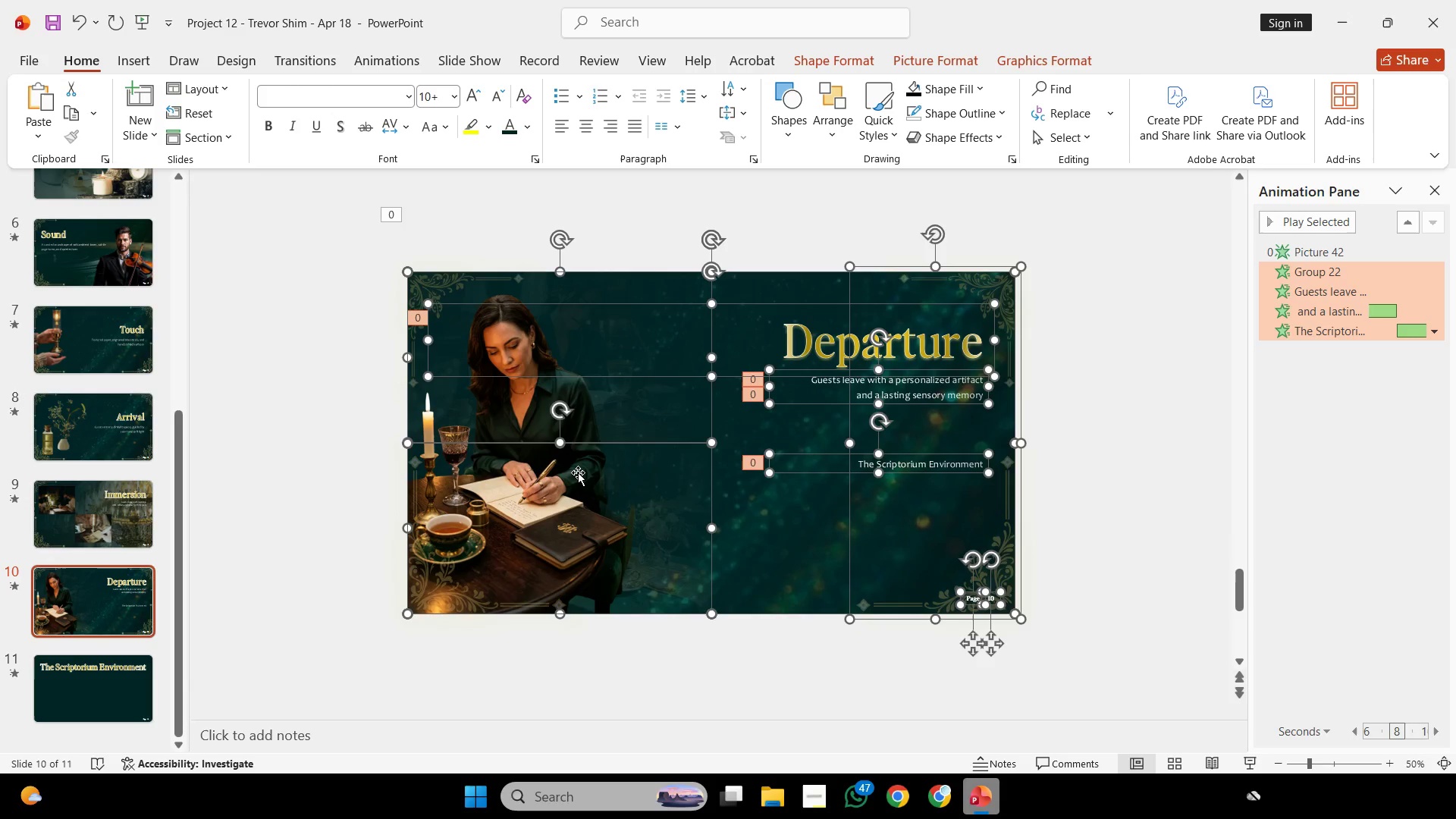 
left_click([333, 350])
 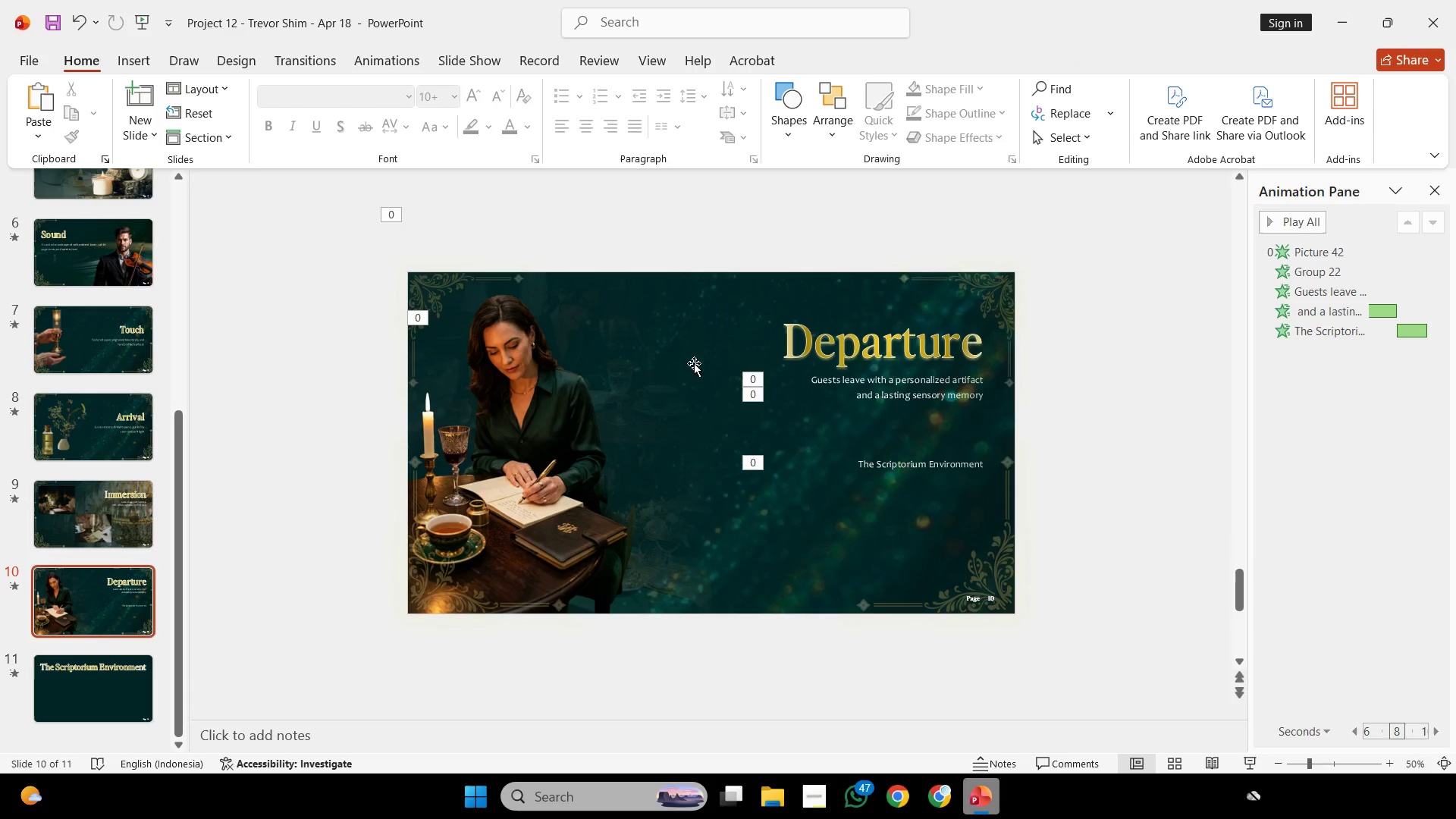 
scroll: coordinate [820, 514], scroll_direction: down, amount: 1.0
 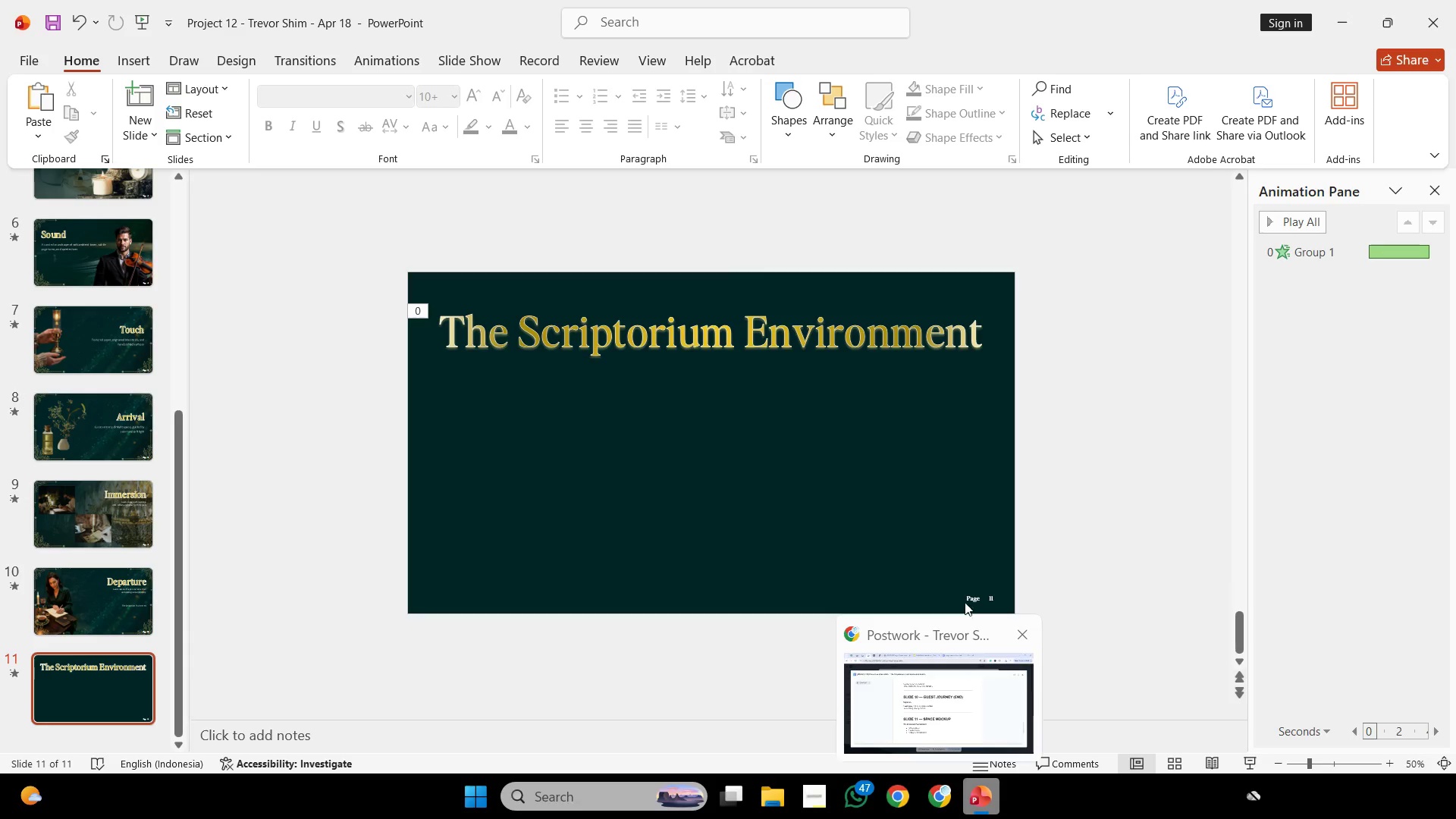 
left_click([946, 792])
 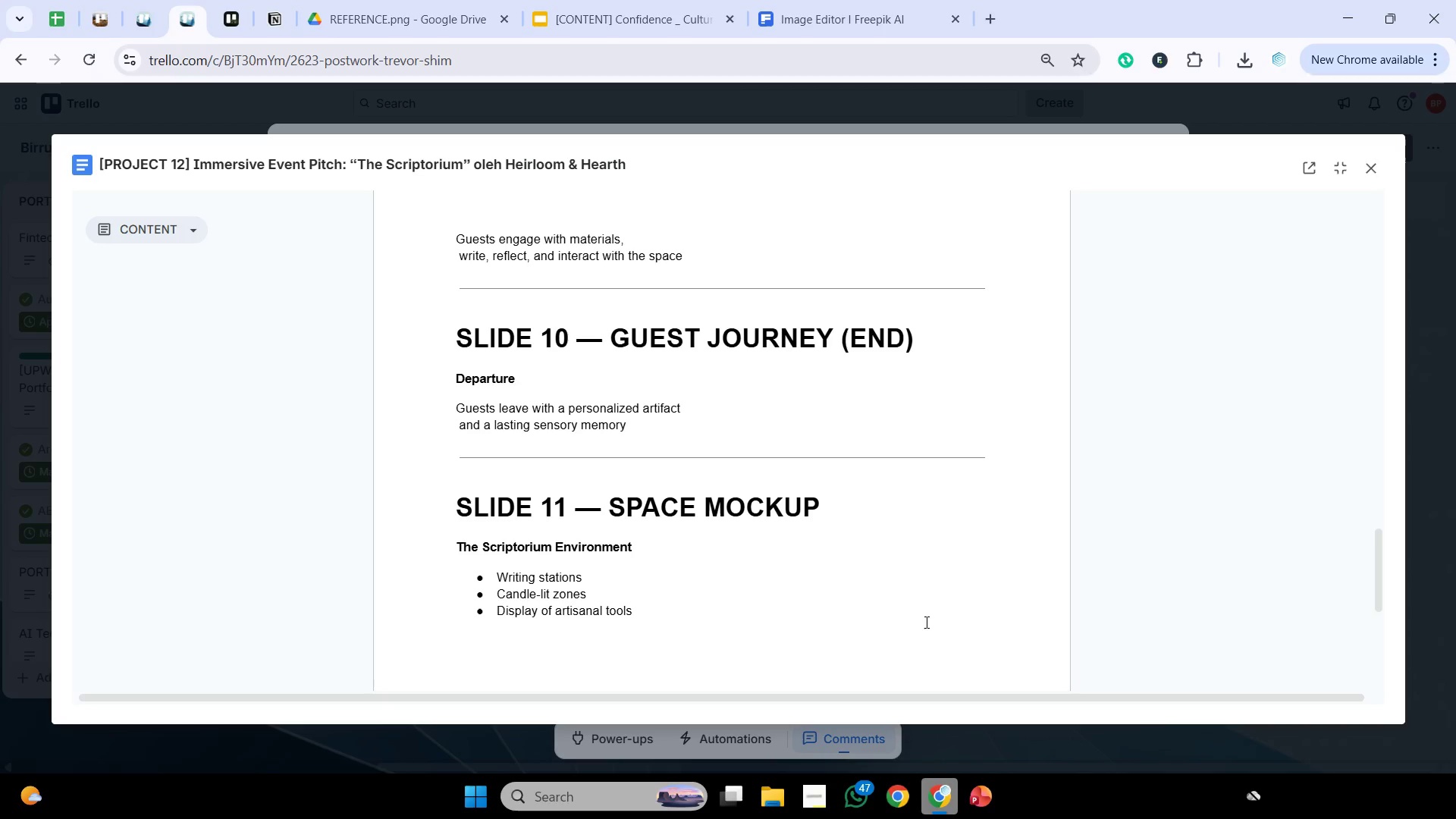 
wait(64.69)
 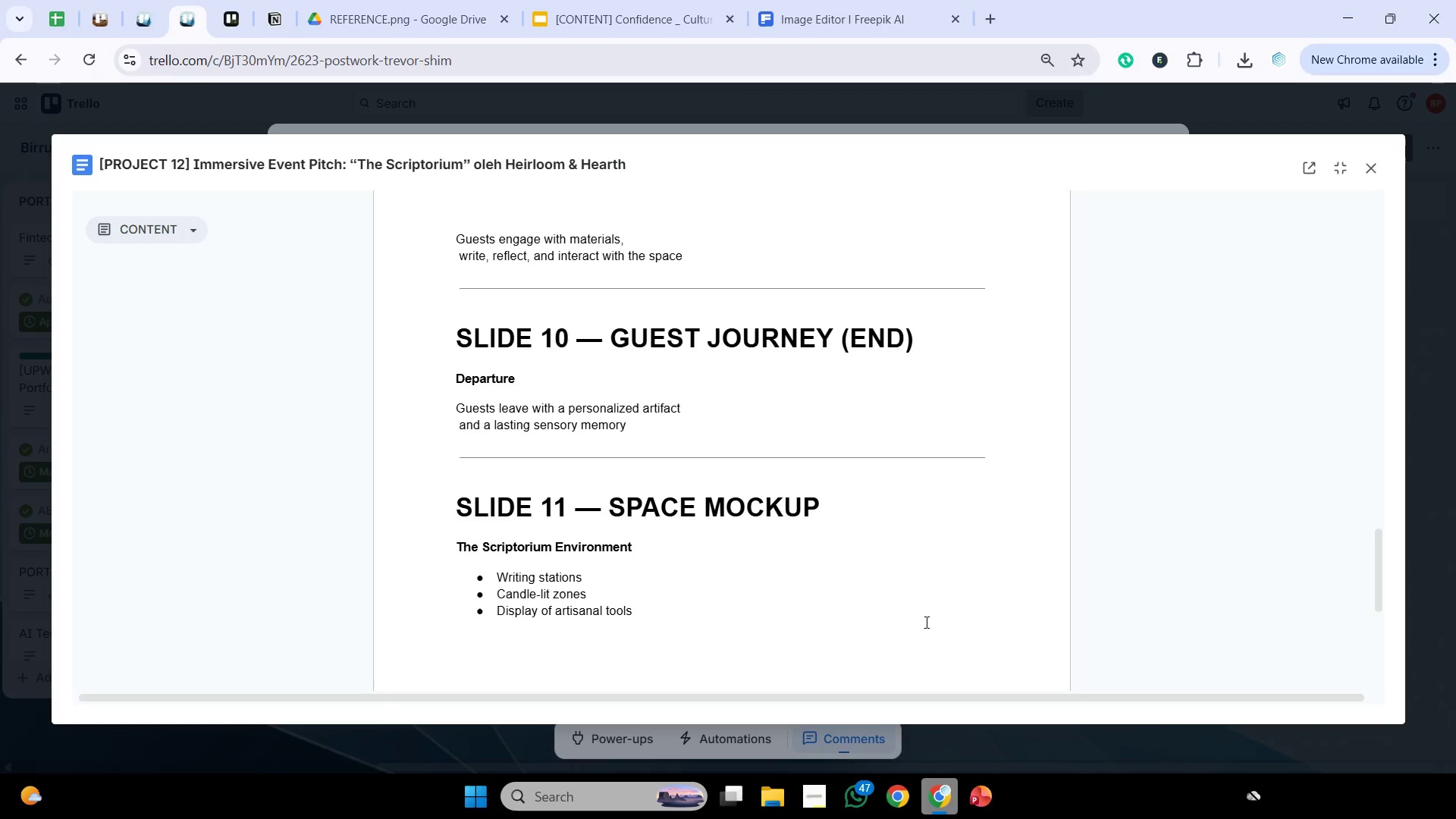 
scroll: coordinate [654, 529], scroll_direction: down, amount: 2.0
 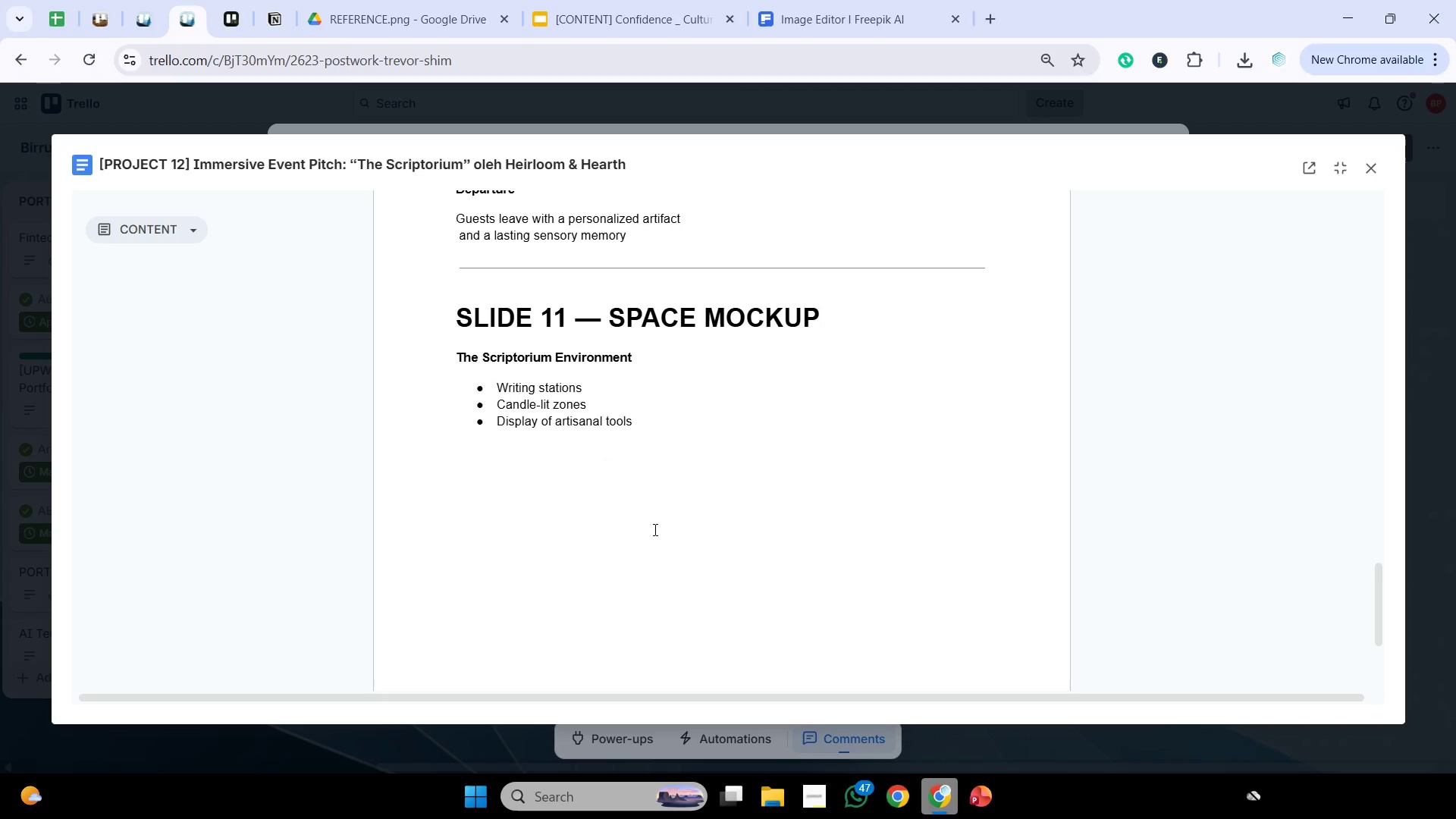 
wait(7.52)
 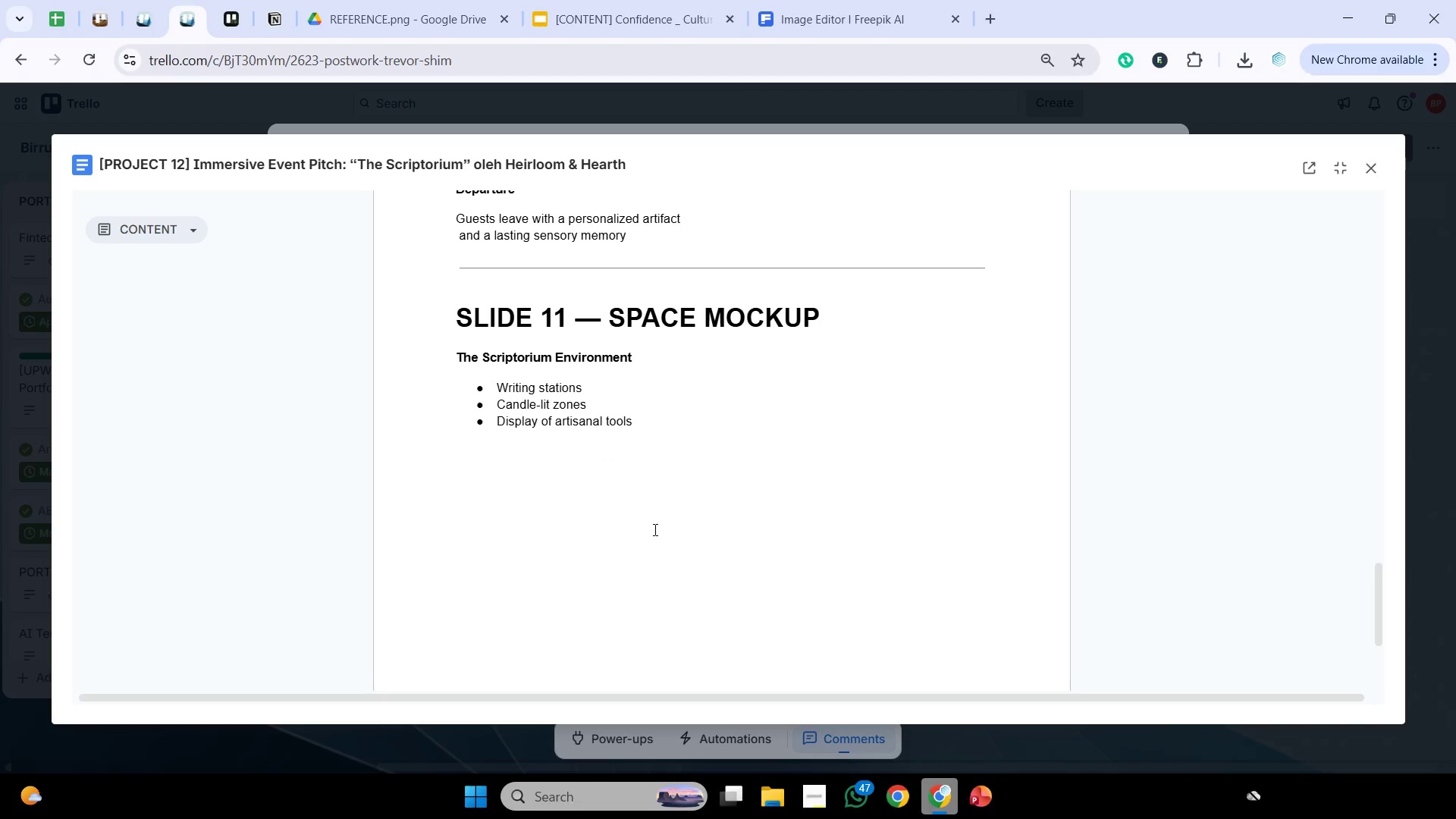 
left_click([969, 804])
 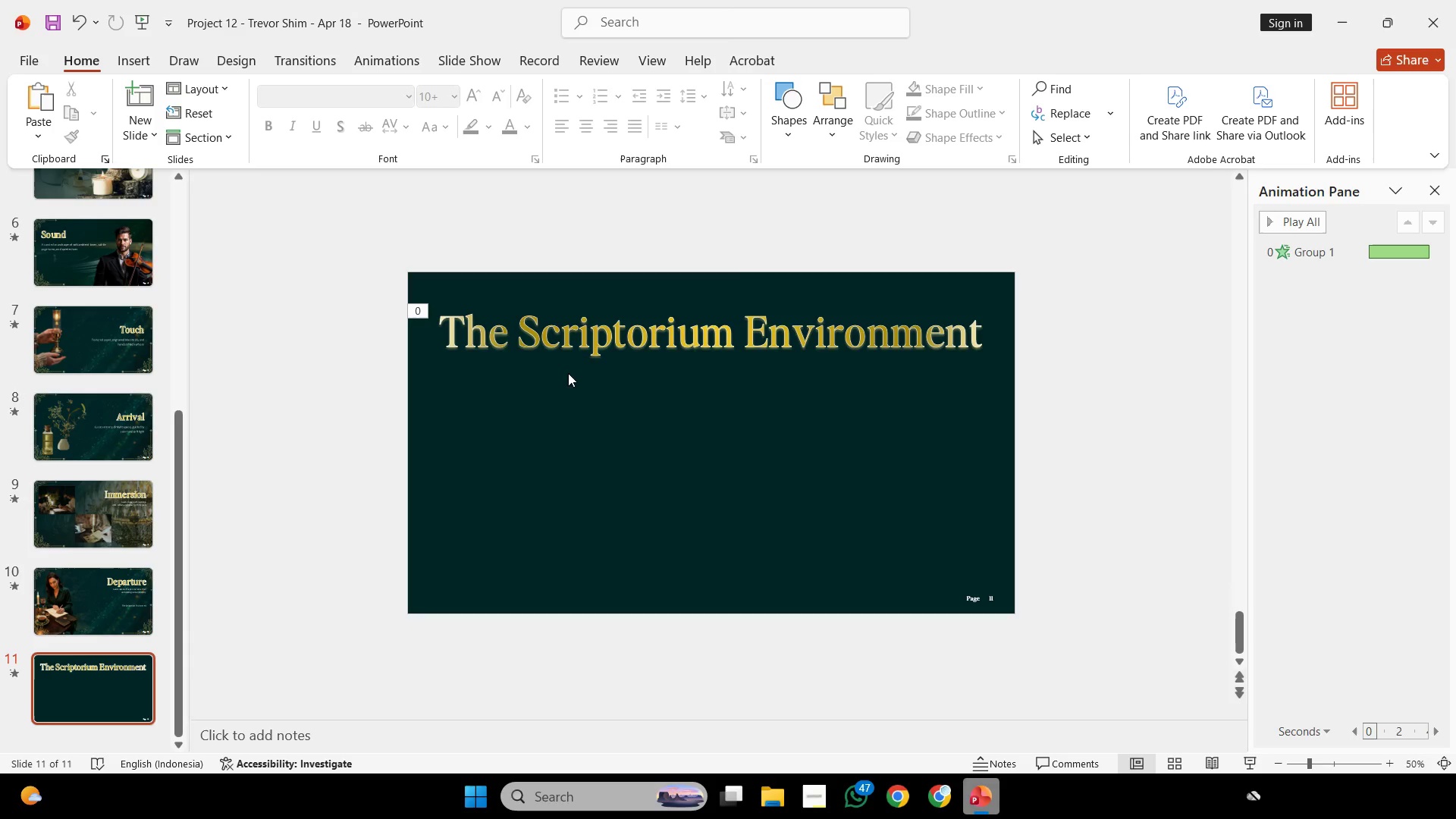 
left_click([786, 99])
 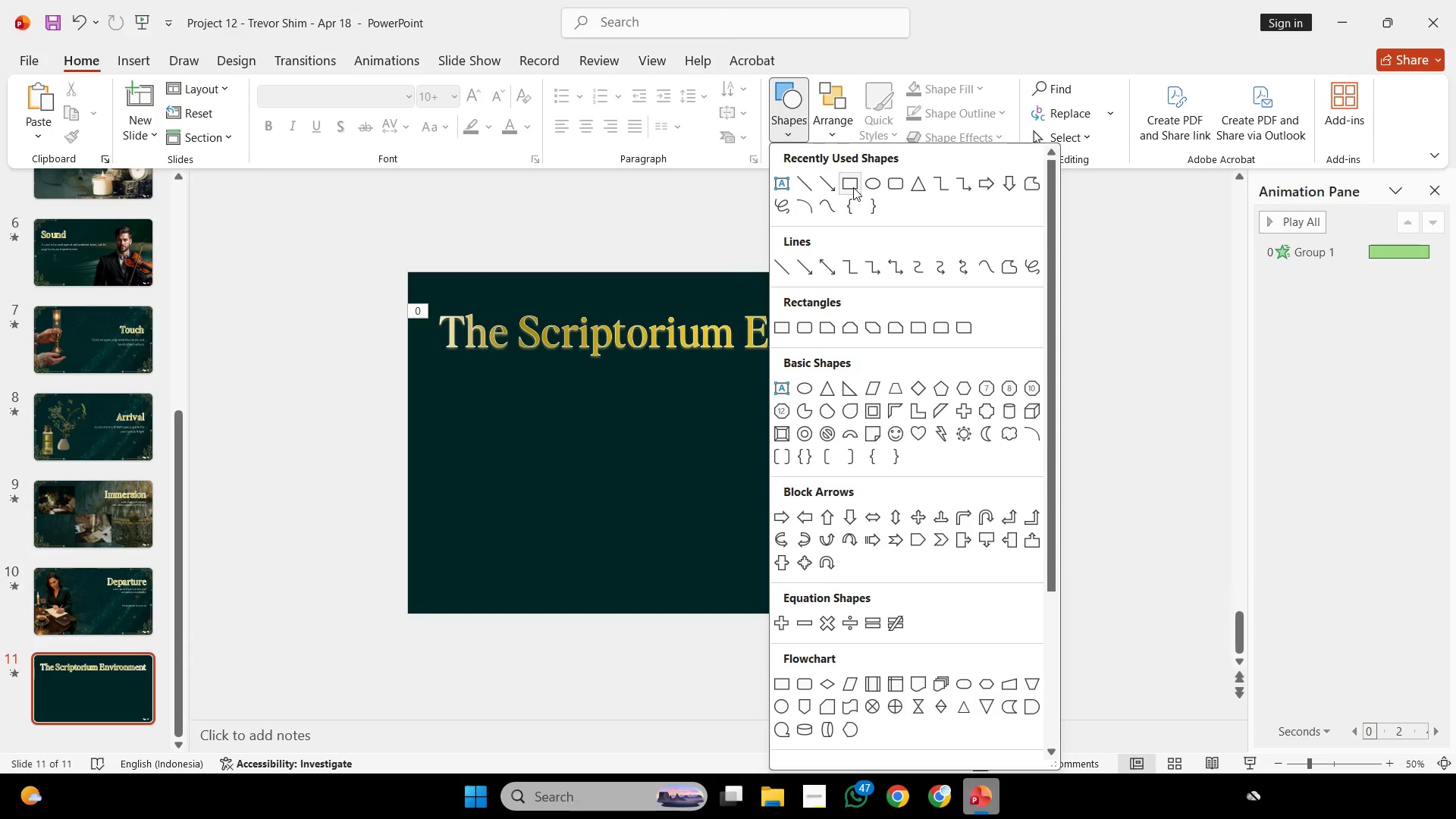 
left_click([853, 187])
 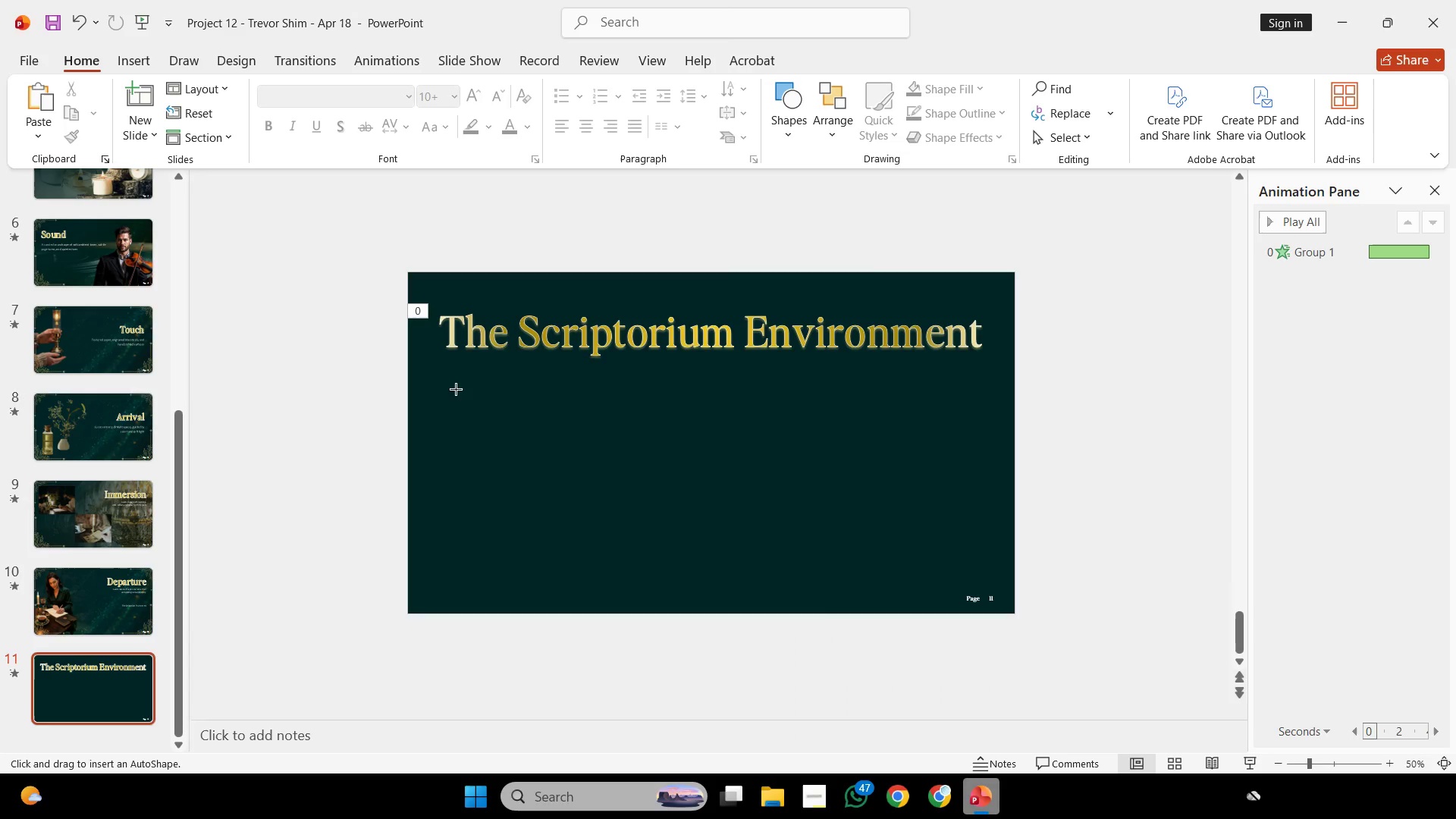 
left_click_drag(start_coordinate=[441, 381], to_coordinate=[639, 463])
 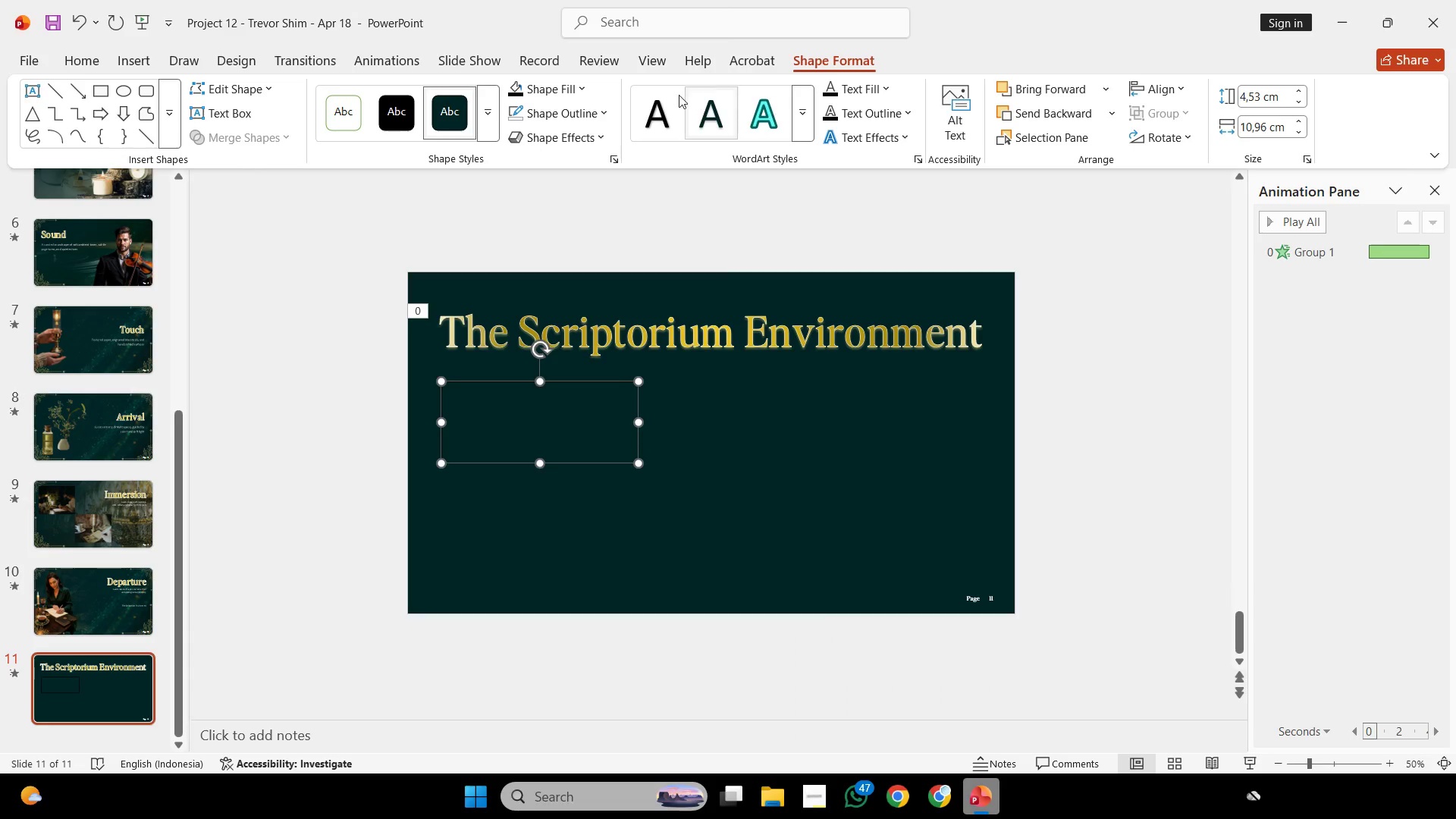 
left_click([551, 90])
 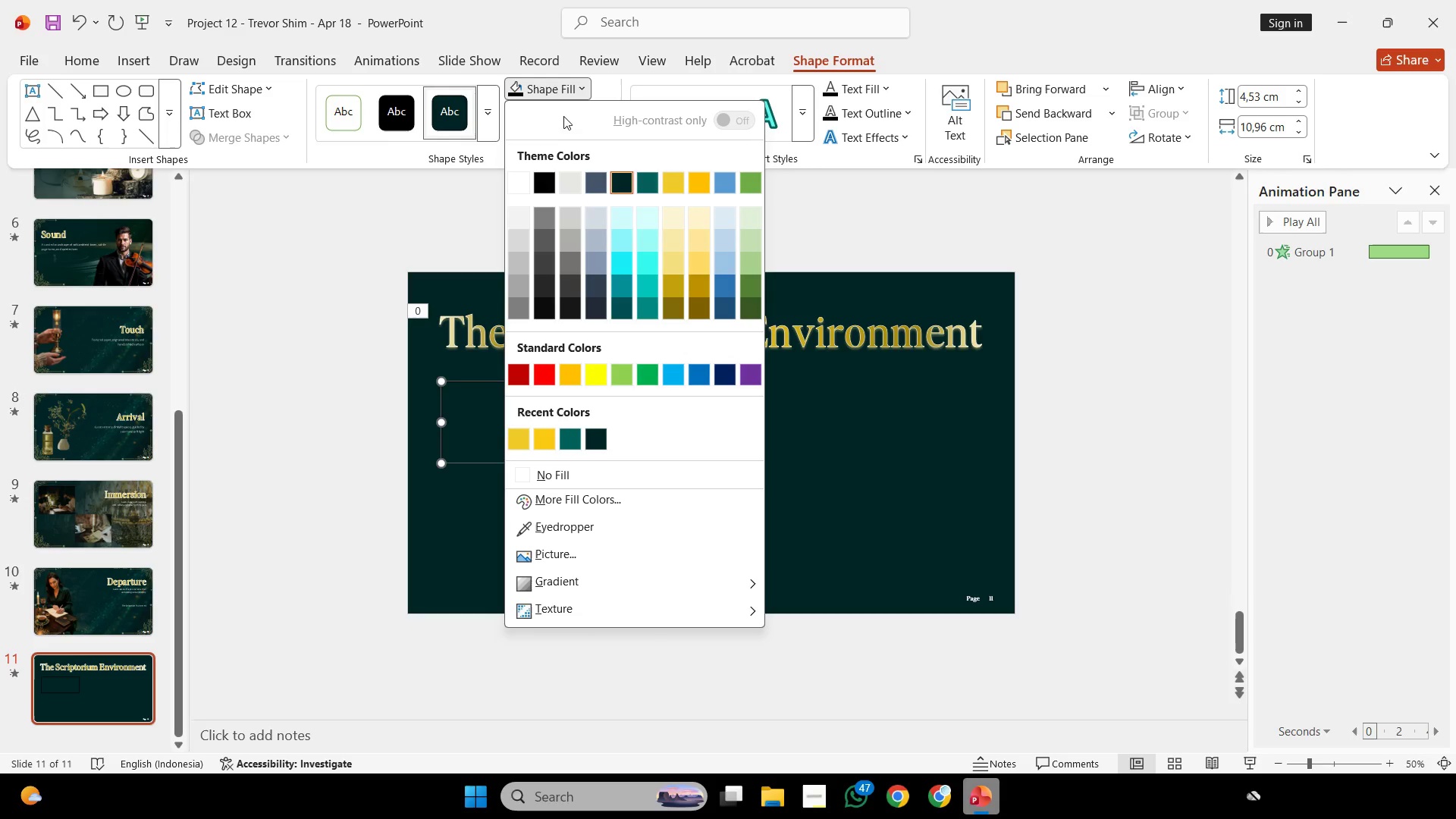 
wait(7.58)
 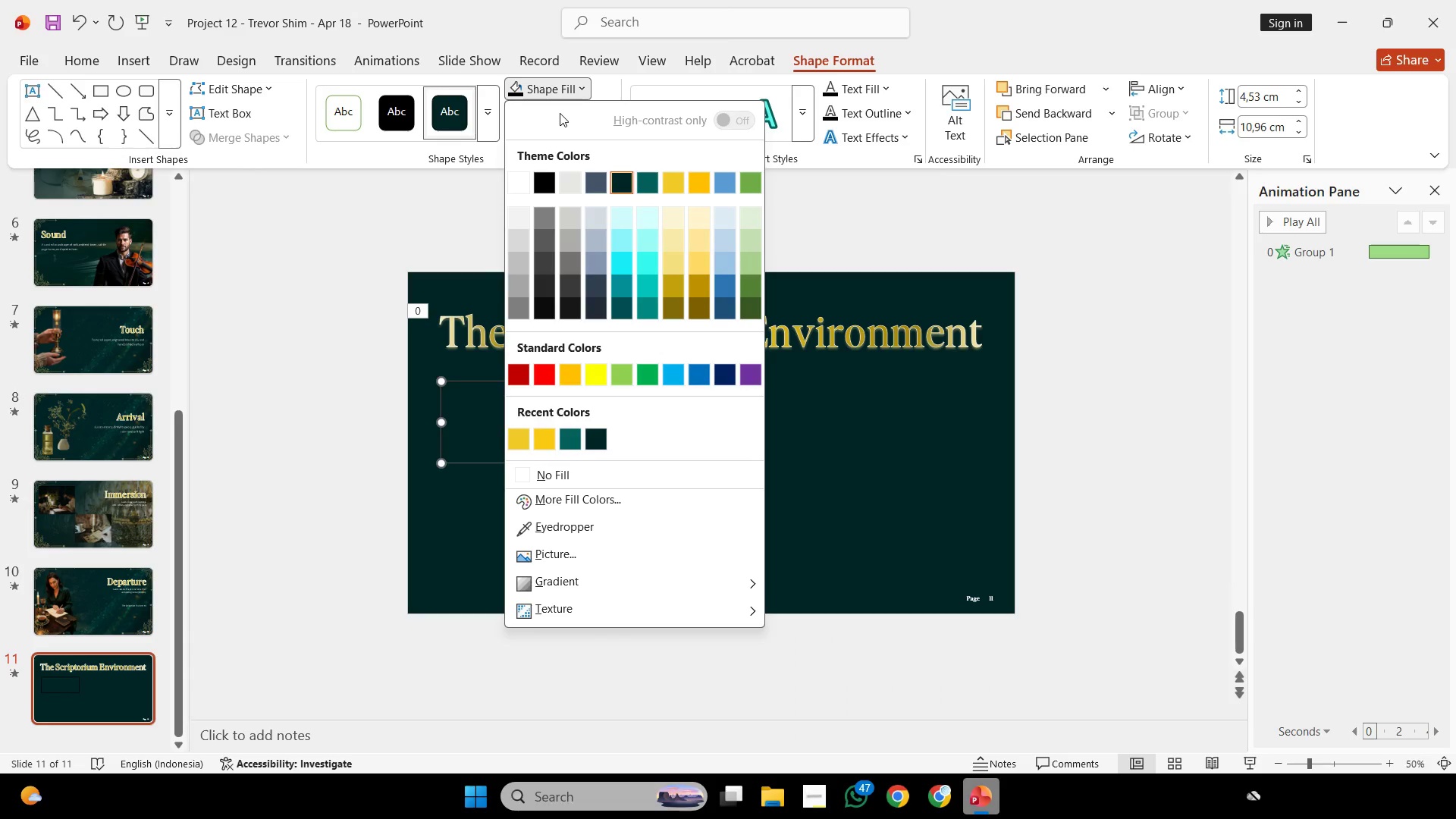 
left_click([575, 443])
 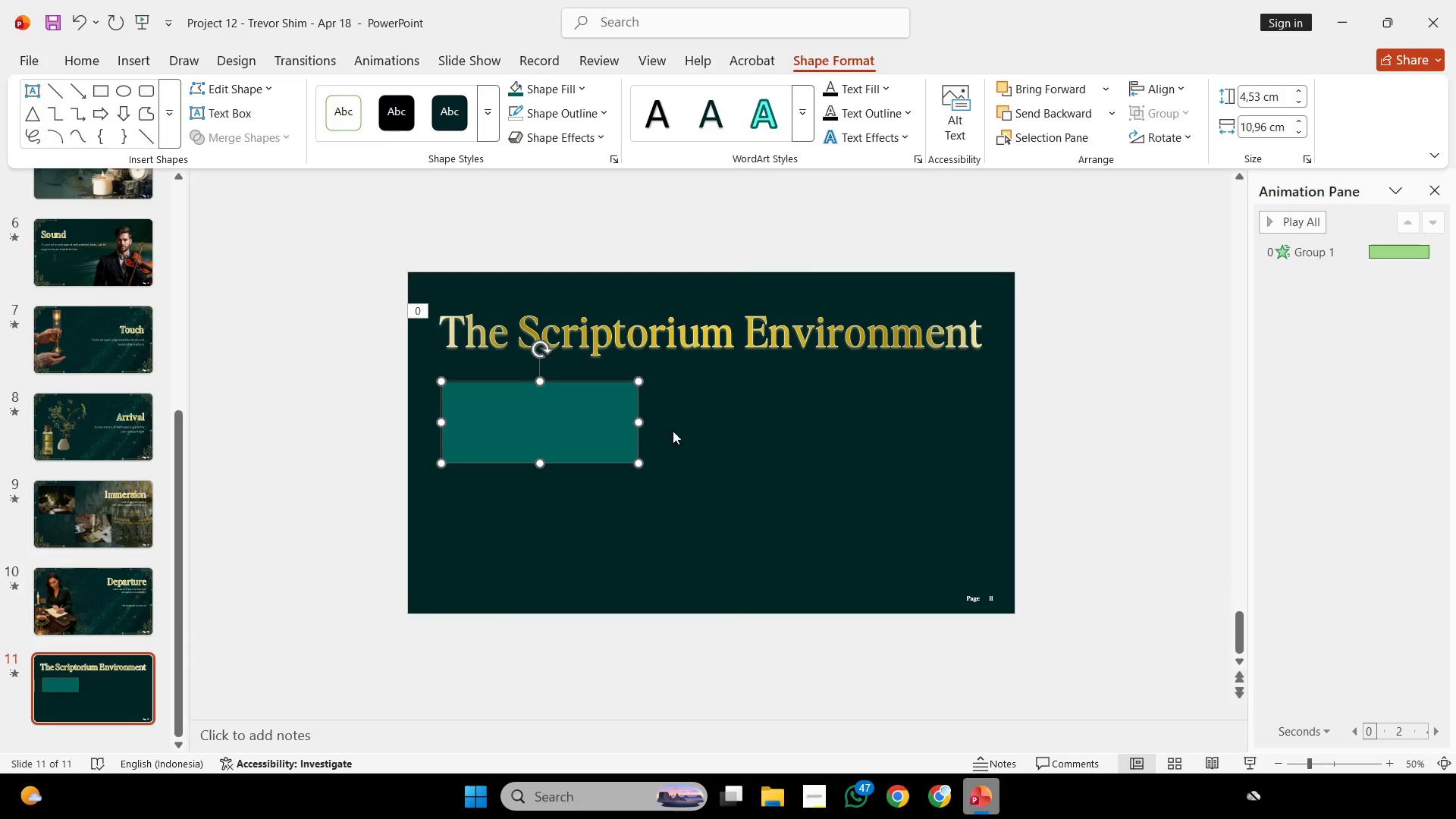 
hold_key(key=ControlLeft, duration=0.77)
left_click([726, 424])
 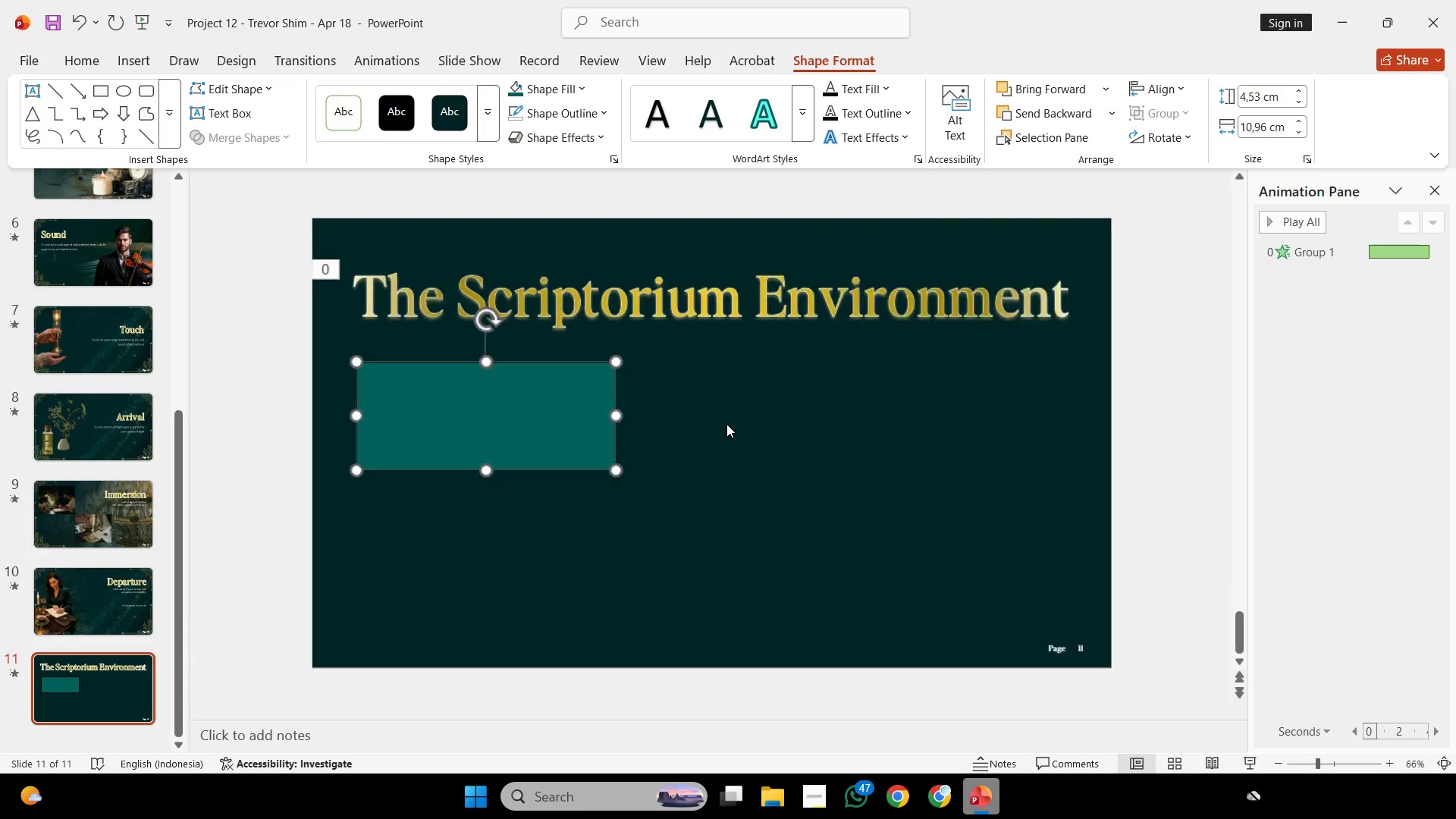 
scroll: coordinate [726, 424], scroll_direction: up, amount: 2.0
 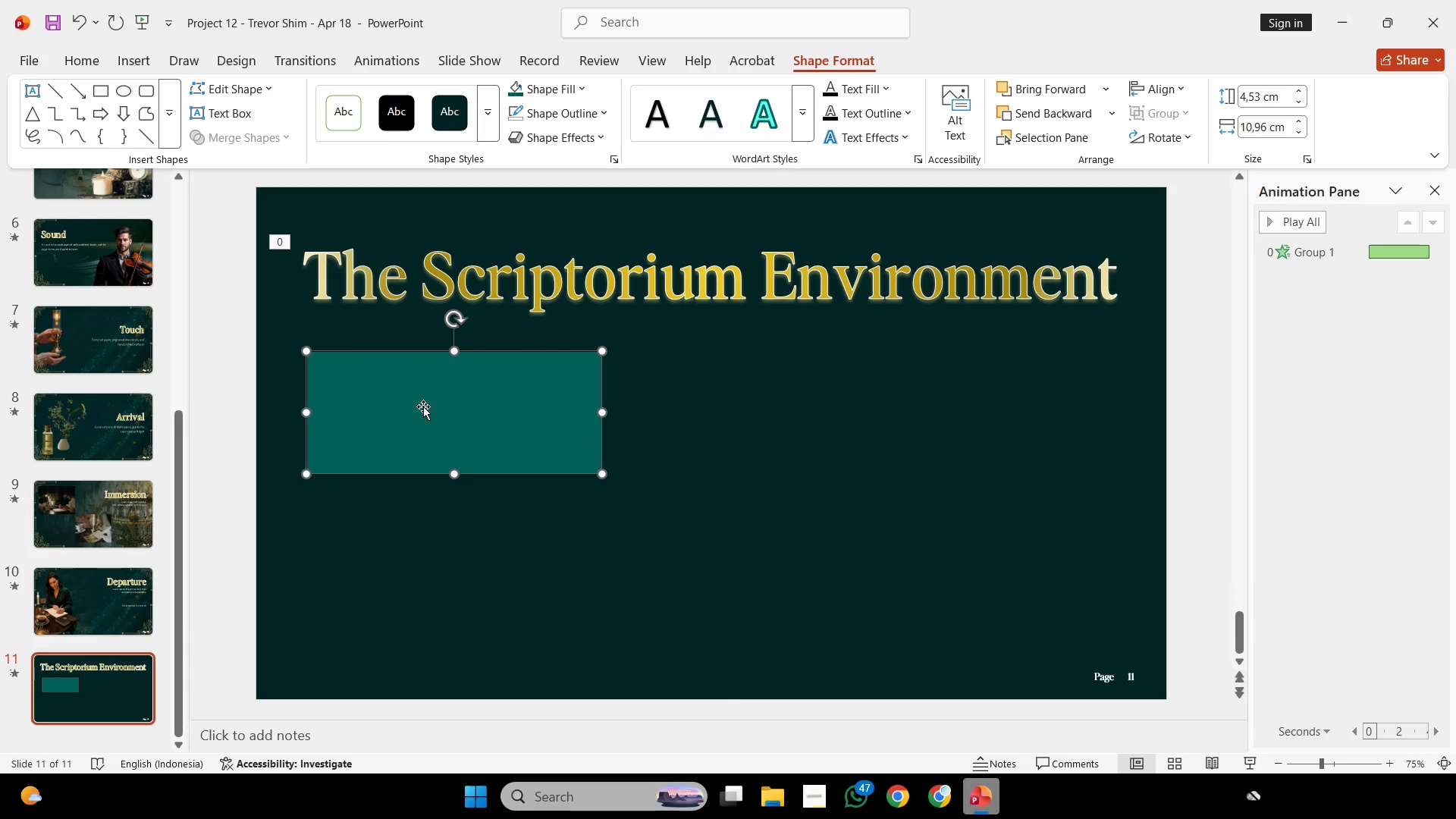 
hold_key(key=ShiftLeft, duration=0.95)
left_click_drag(start_coordinate=[422, 408], to_coordinate=[425, 396])
 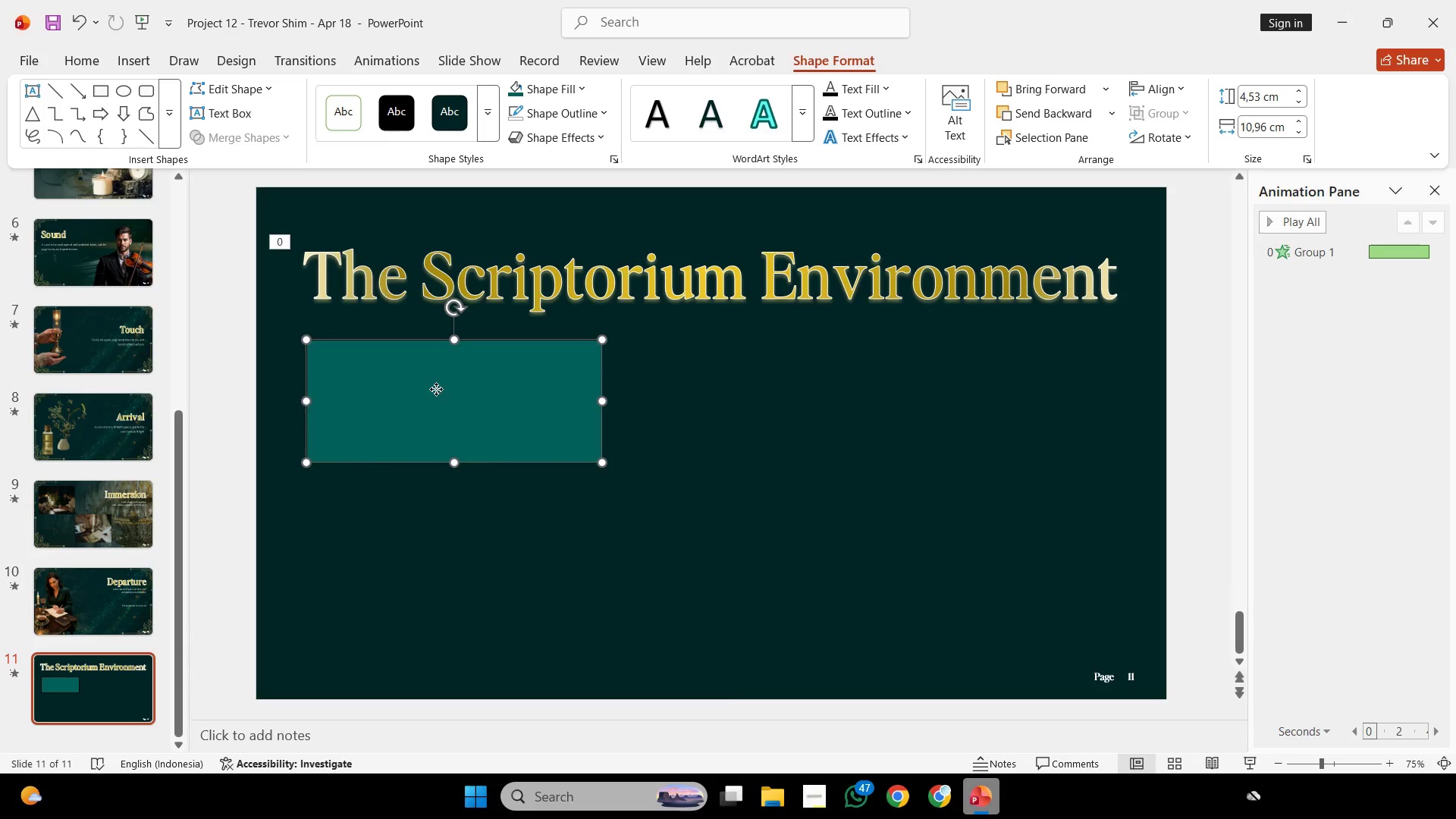 
hold_key(key=ShiftLeft, duration=1.59)
left_click_drag(start_coordinate=[438, 389], to_coordinate=[432, 389])
 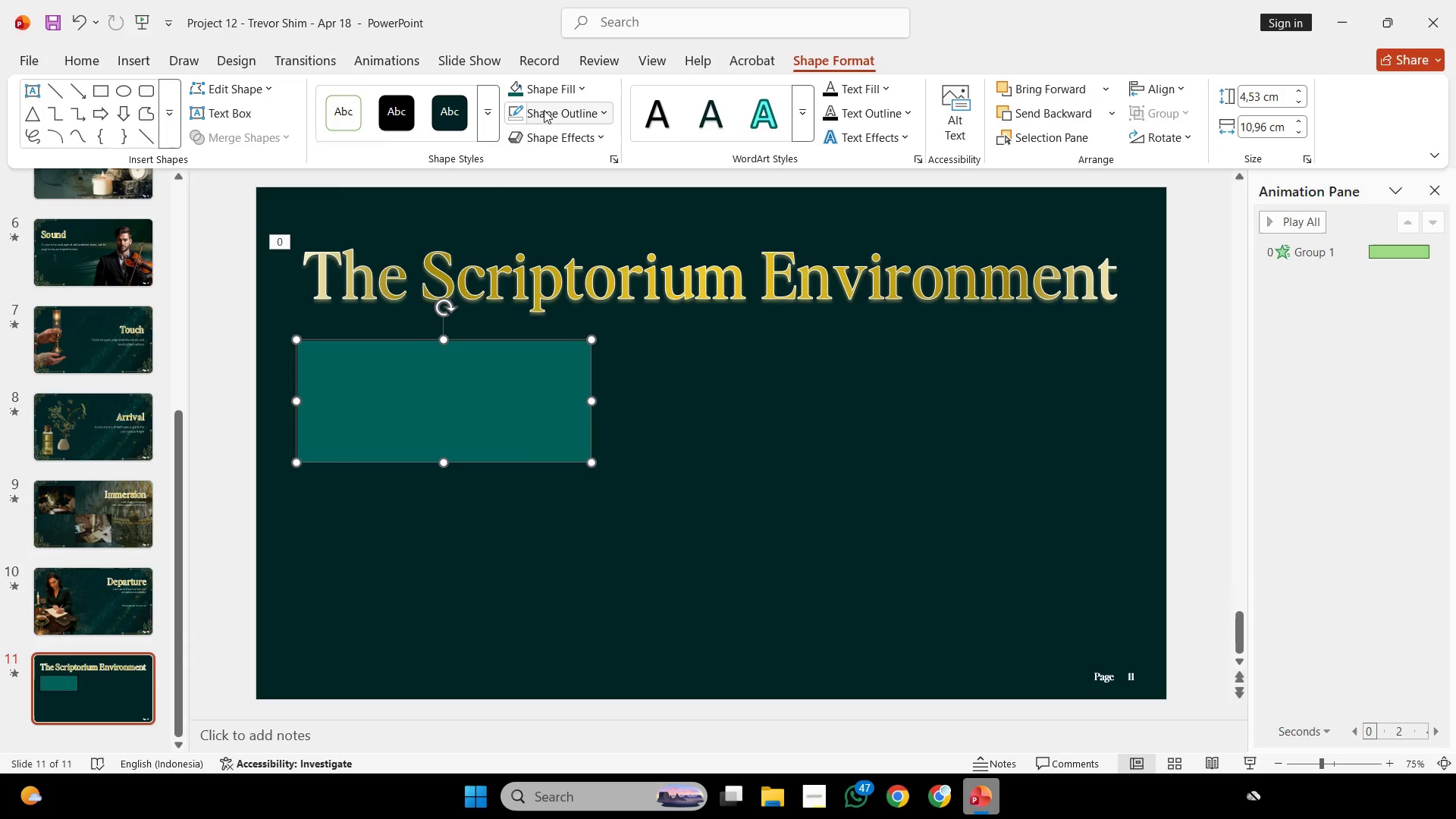 
left_click([552, 110])
 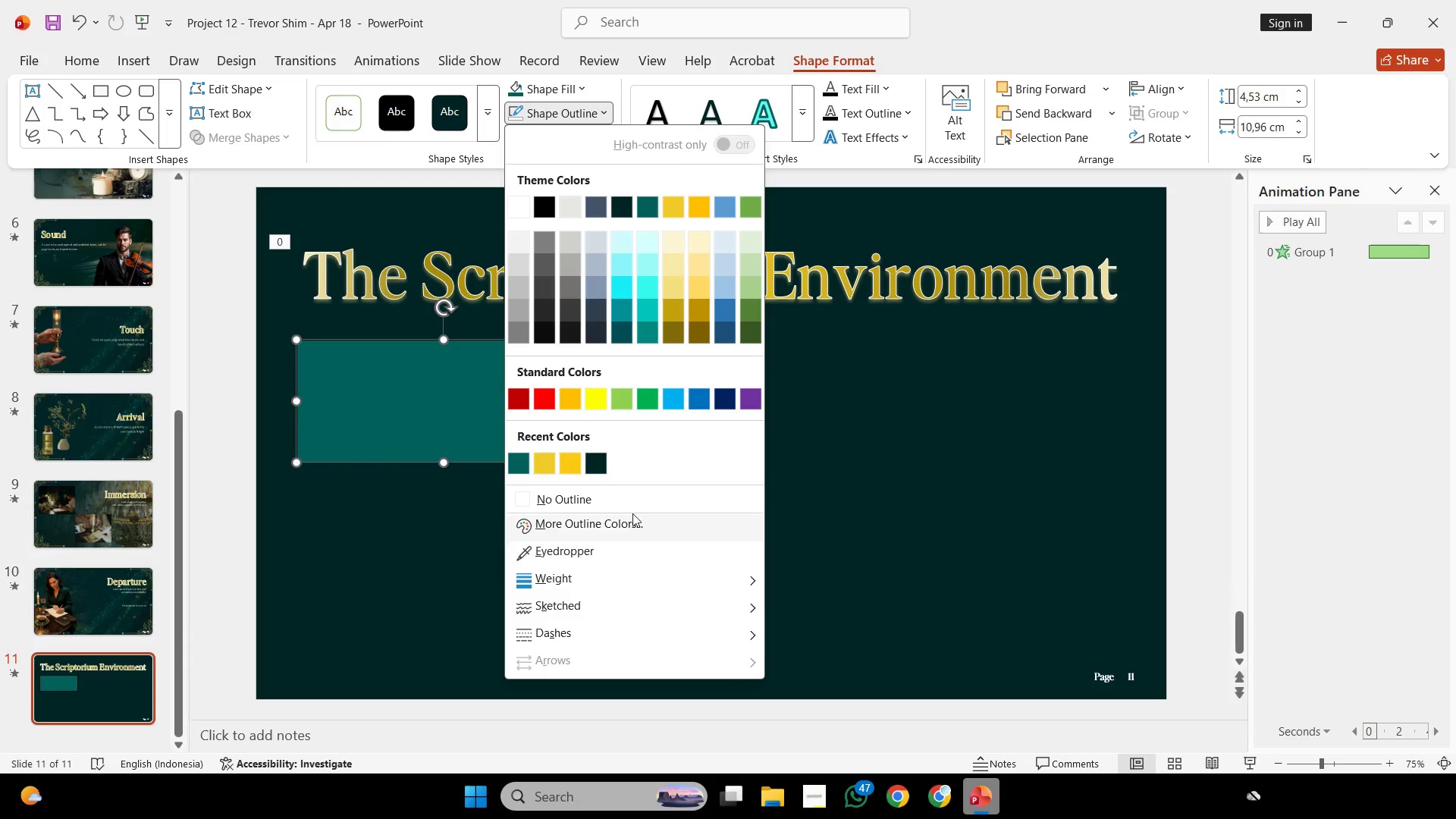 
left_click([633, 494])
 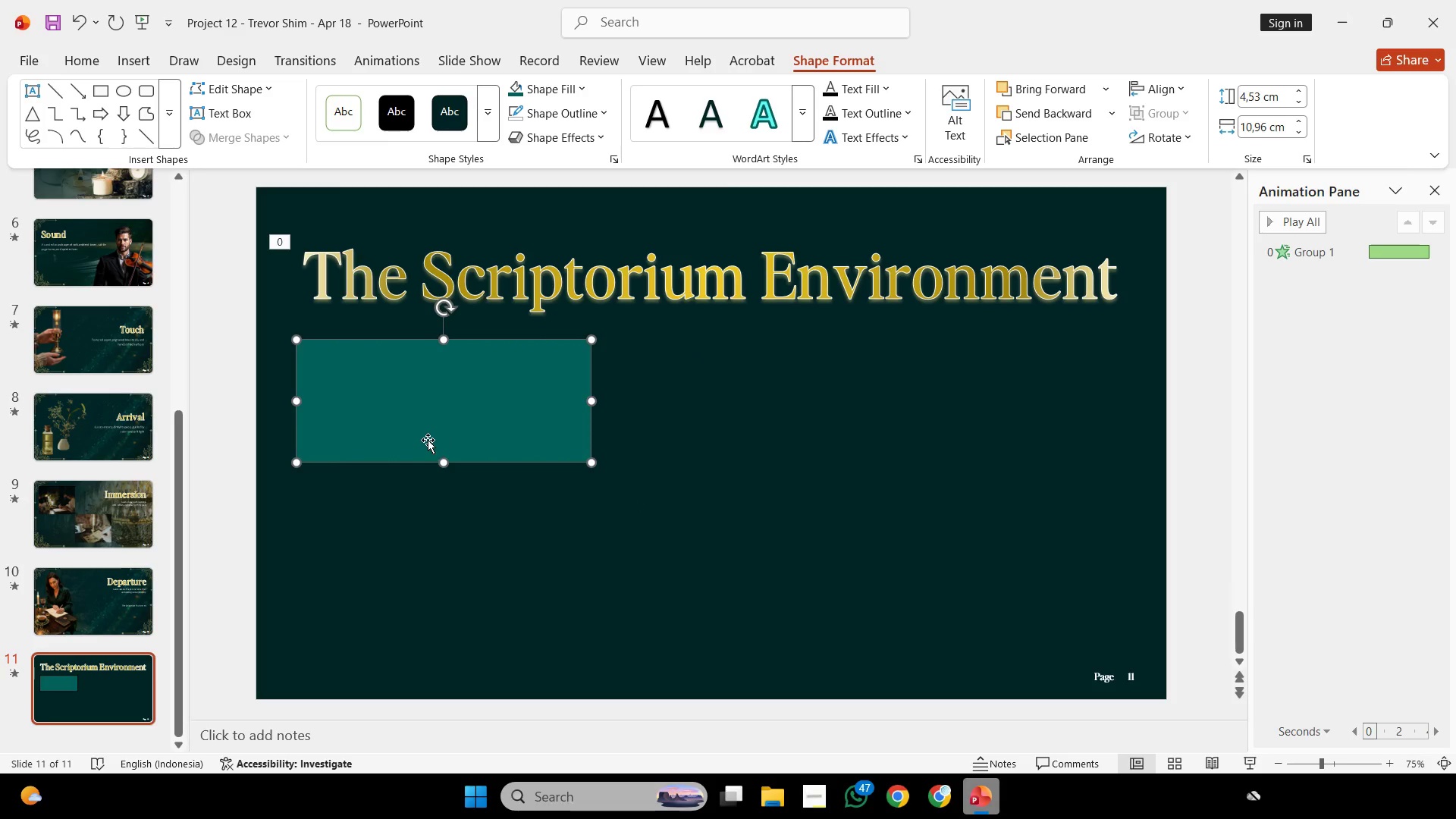 
hold_key(key=ShiftLeft, duration=2.03)
left_click_drag(start_coordinate=[444, 465], to_coordinate=[447, 472])
 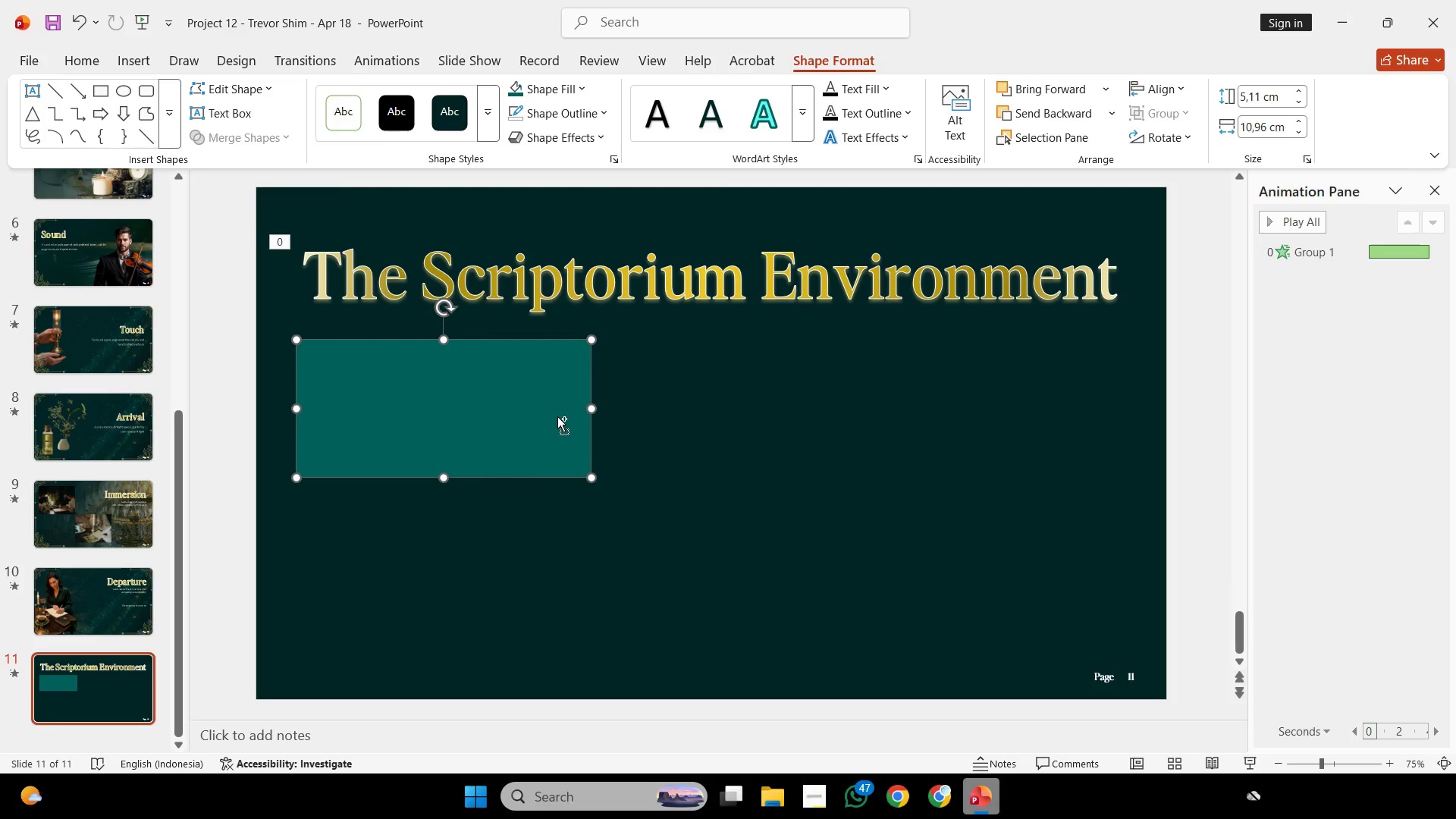 
hold_key(key=ControlLeft, duration=0.31)
 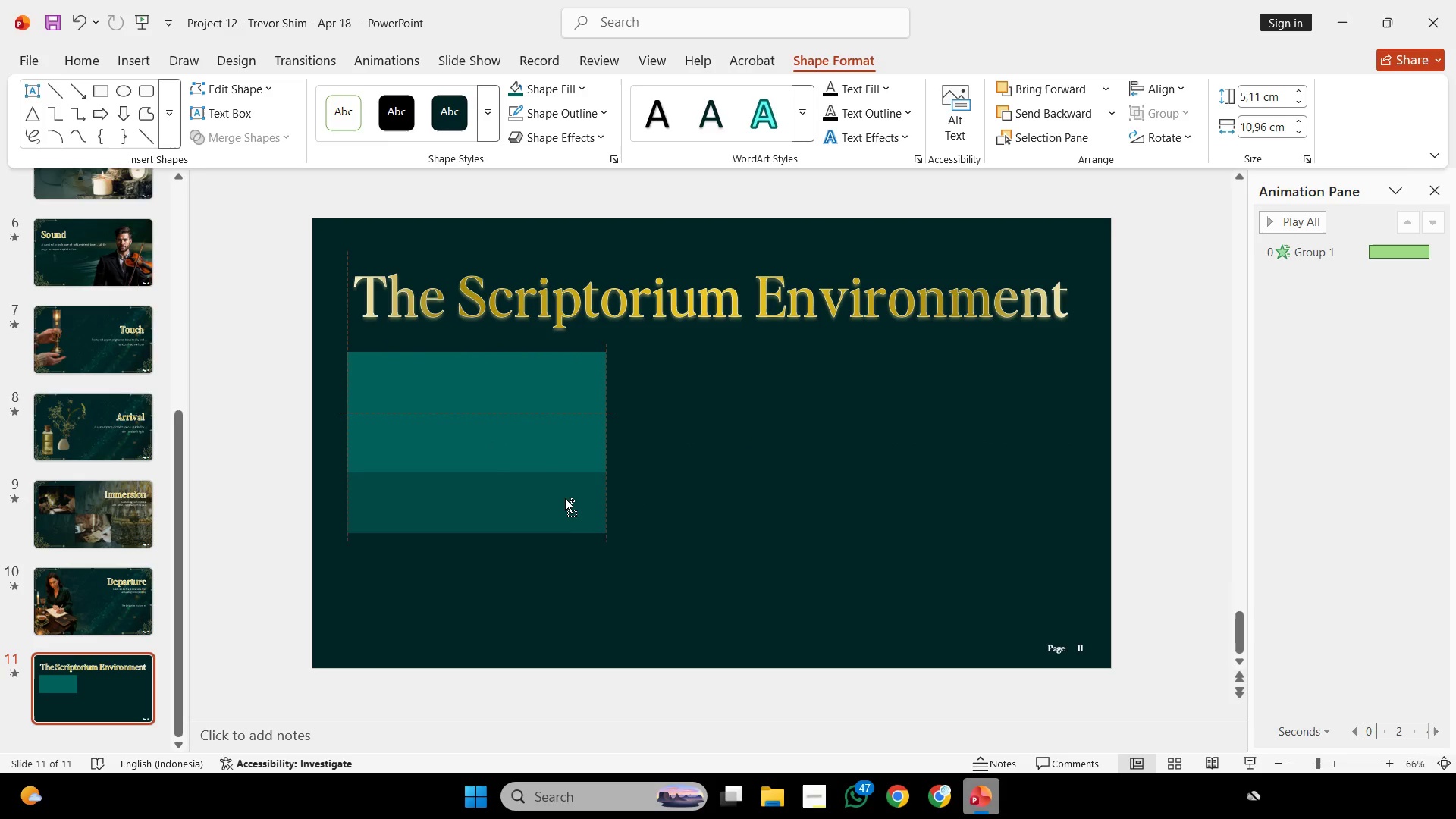 
hold_key(key=ControlLeft, duration=1.98)
 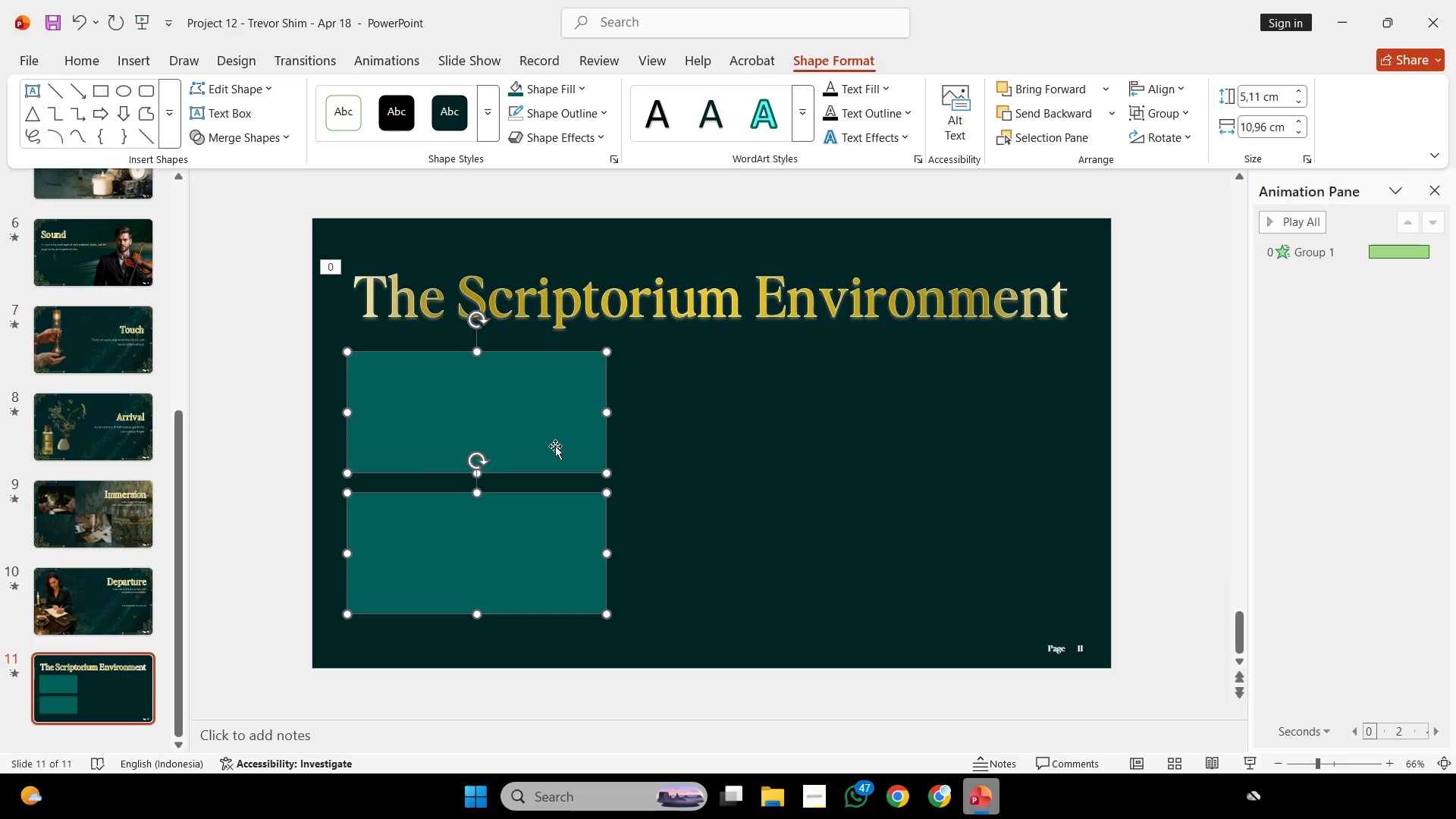 
hold_key(key=ShiftLeft, duration=2.66)
 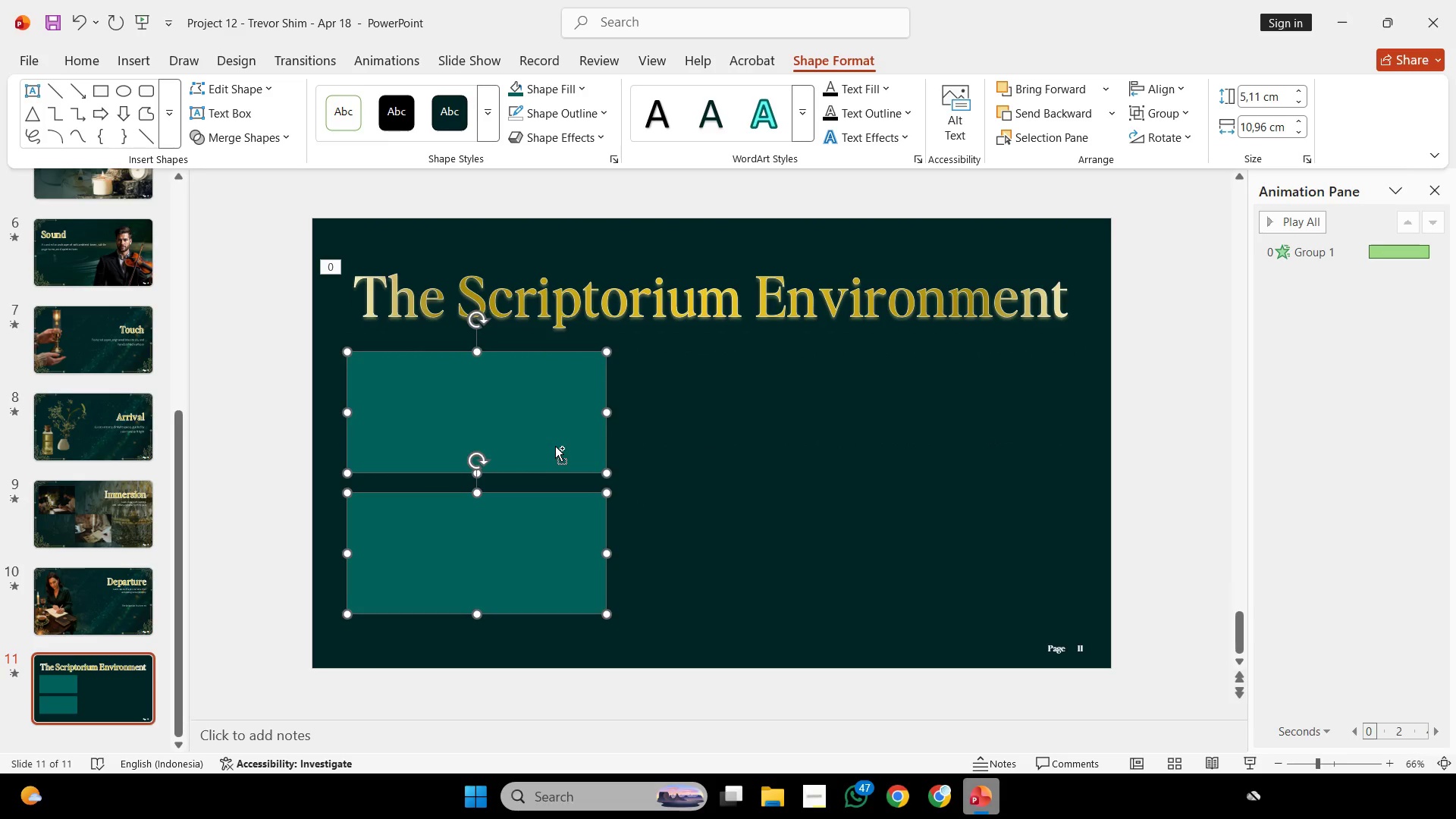 
scroll: coordinate [558, 416], scroll_direction: down, amount: 1.0
 